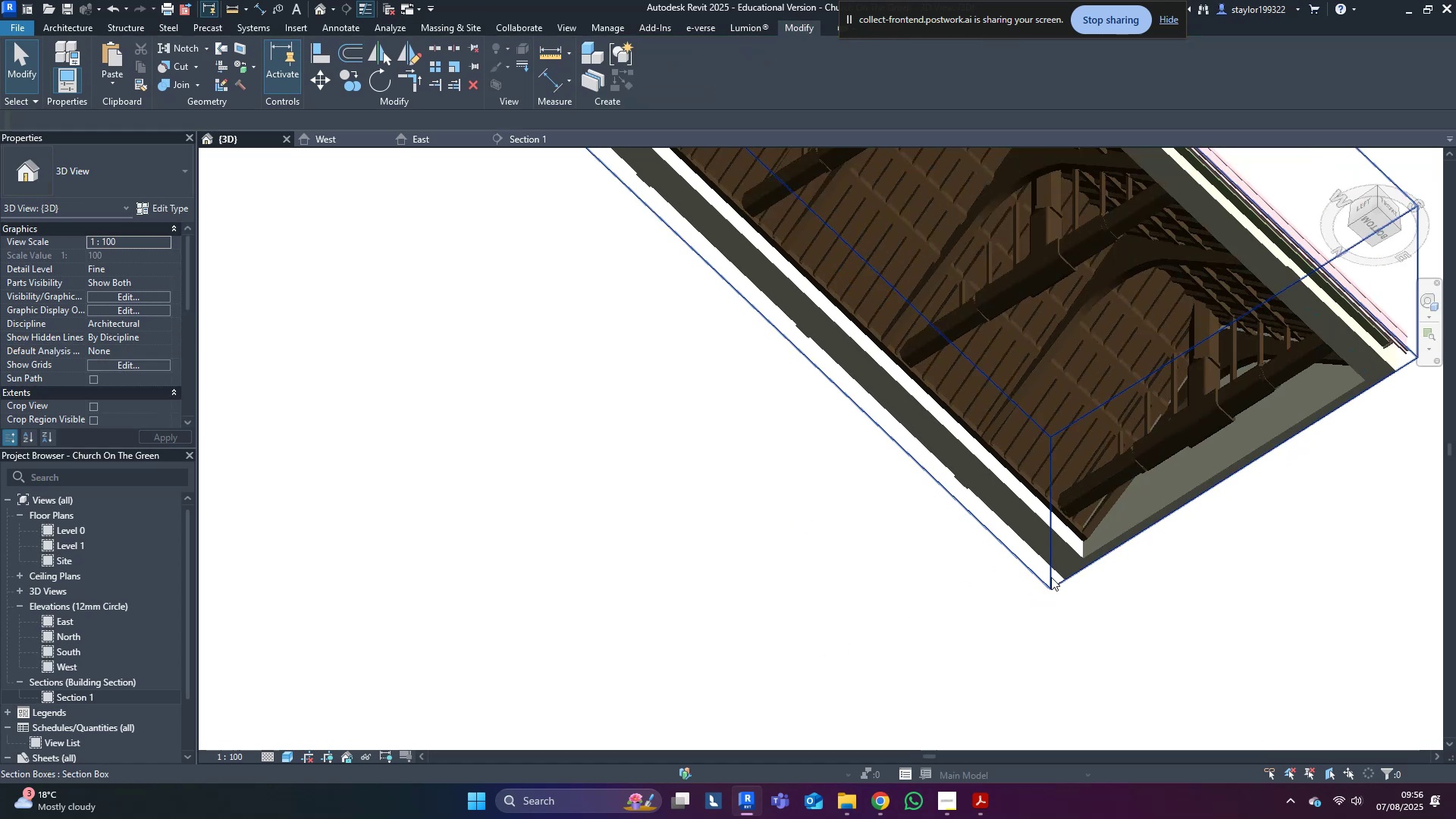 
left_click([1051, 576])
 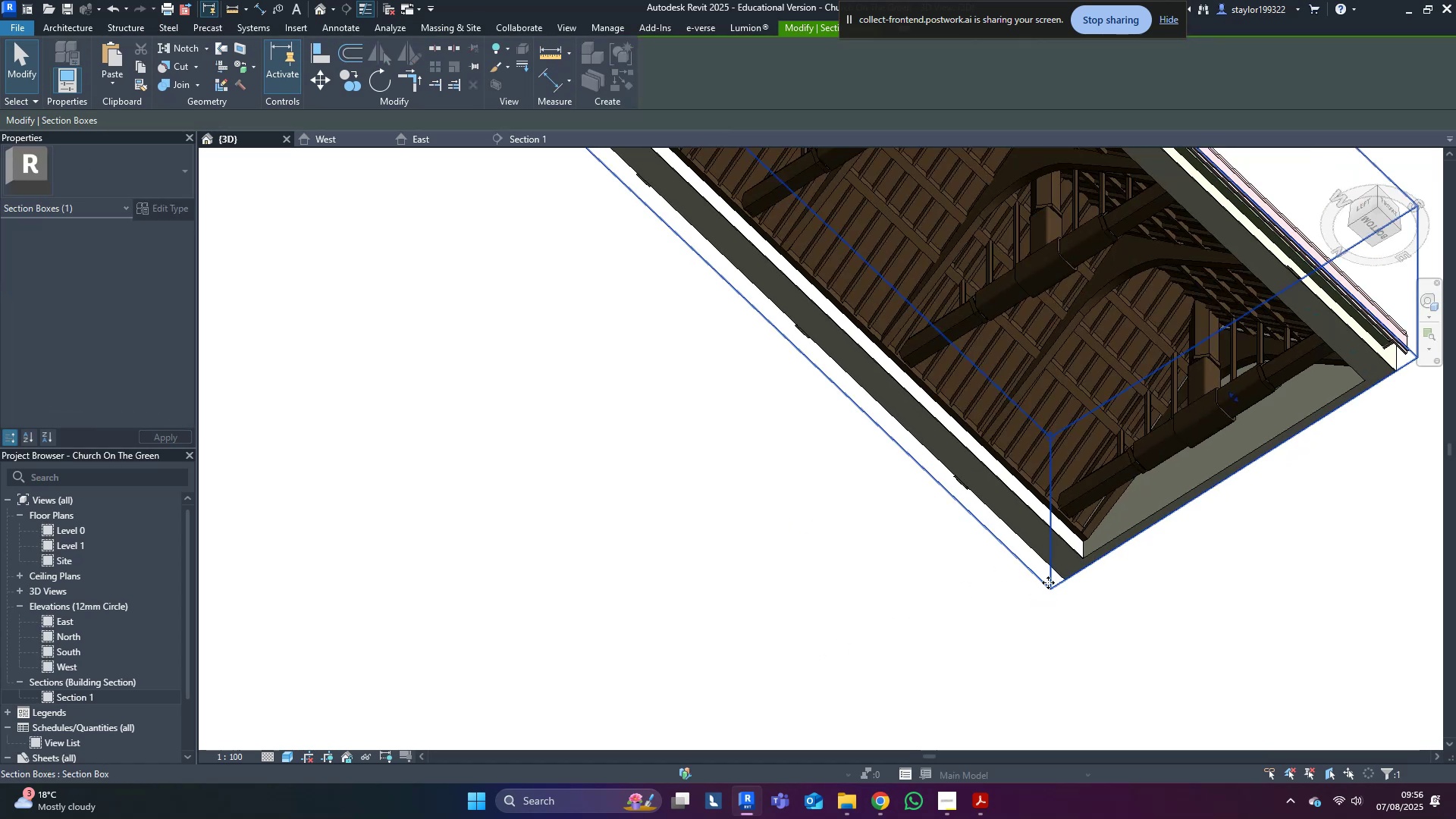 
scroll: coordinate [1030, 600], scroll_direction: down, amount: 9.0
 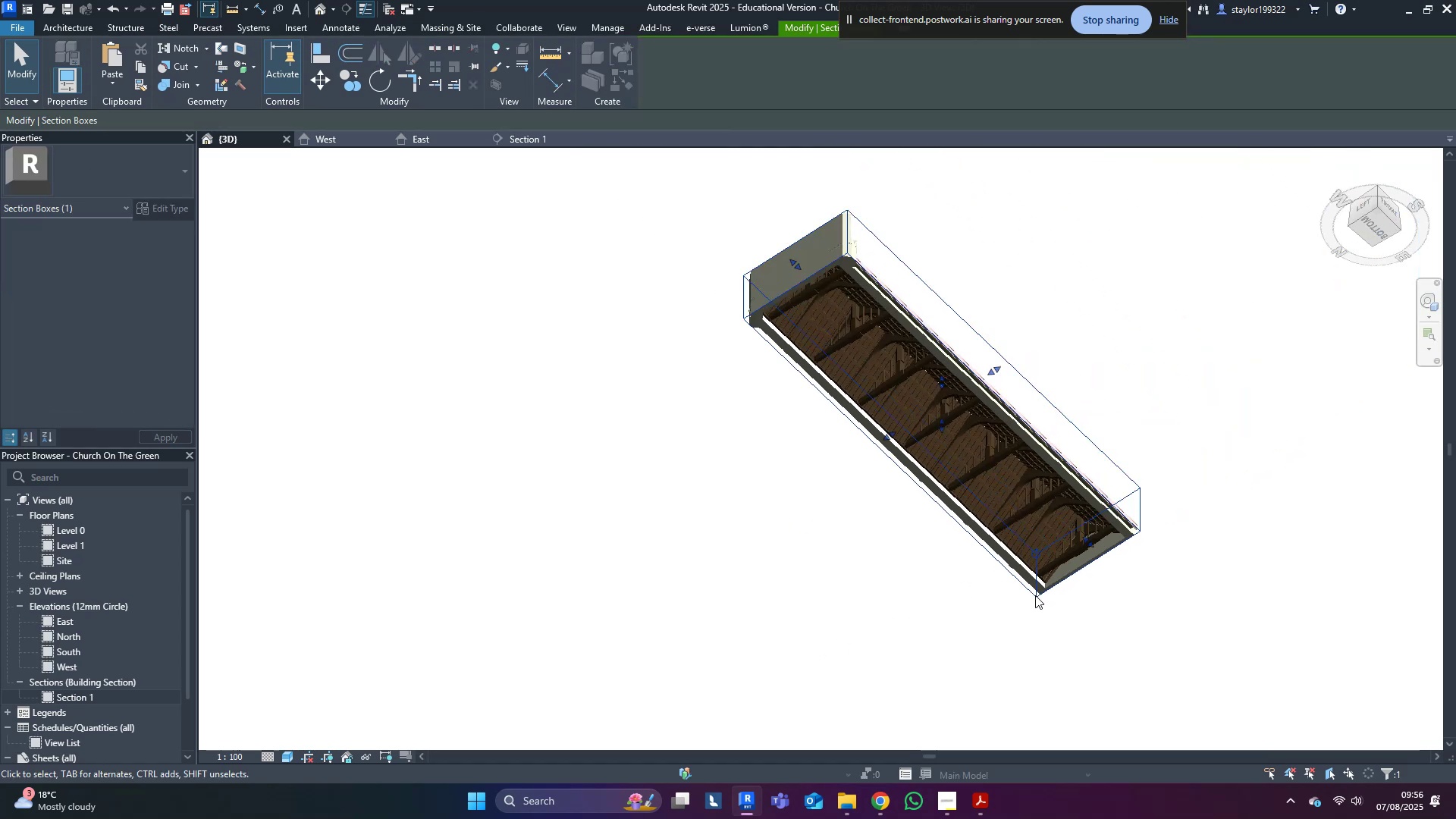 
hold_key(key=ShiftLeft, duration=0.41)
 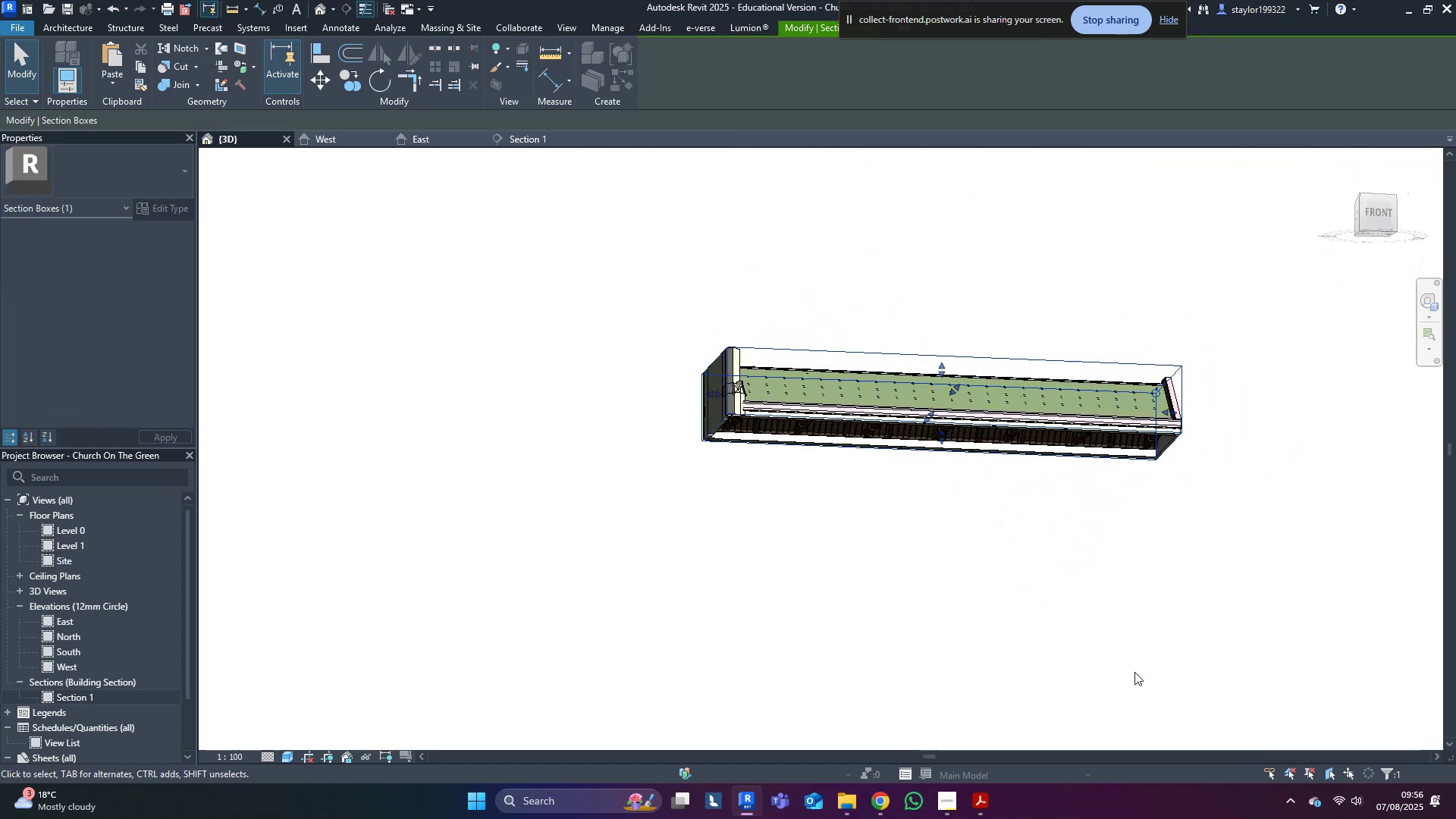 
key(Shift+ShiftLeft)
 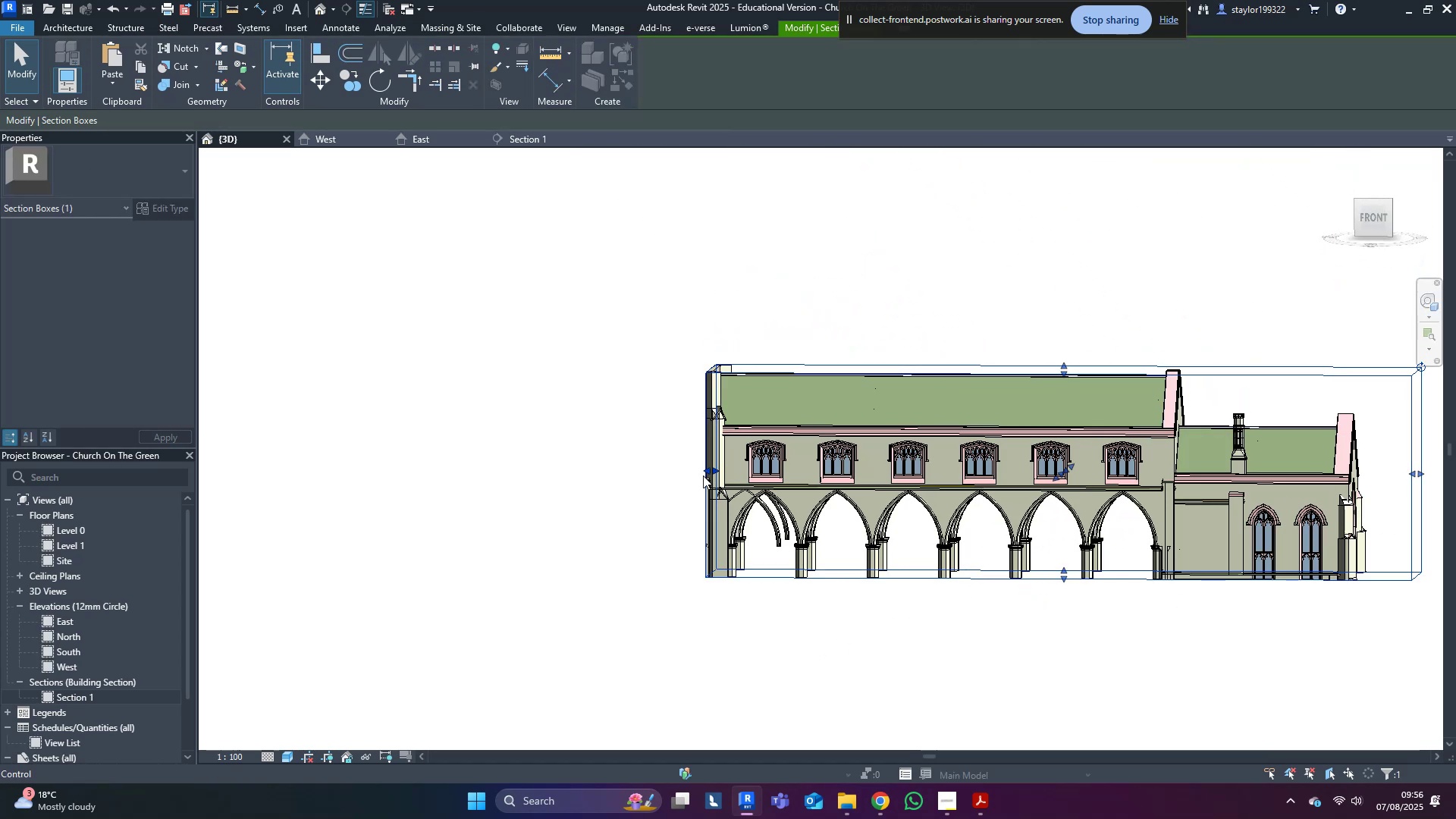 
wait(6.52)
 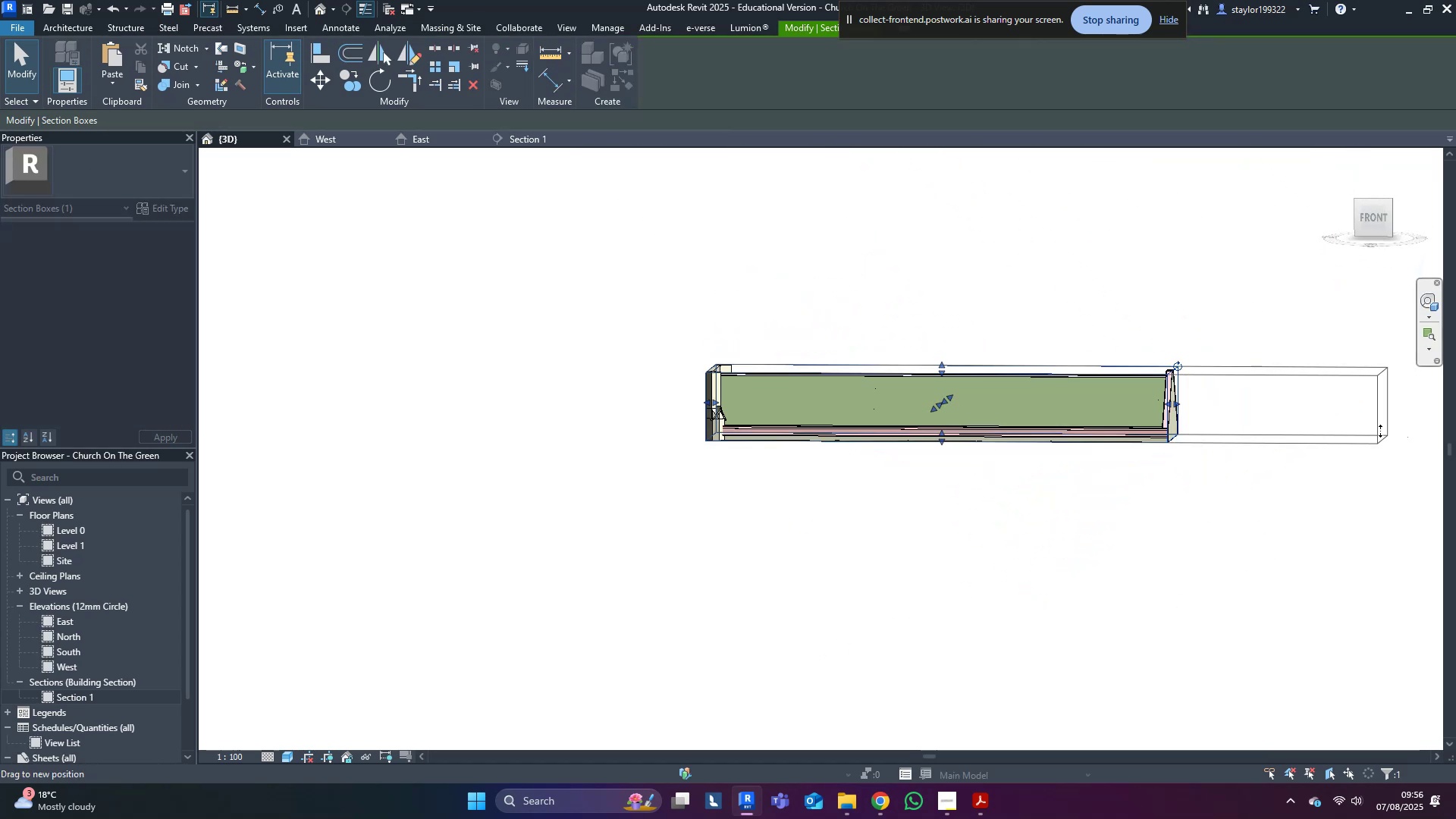 
hold_key(key=ShiftLeft, duration=0.39)
 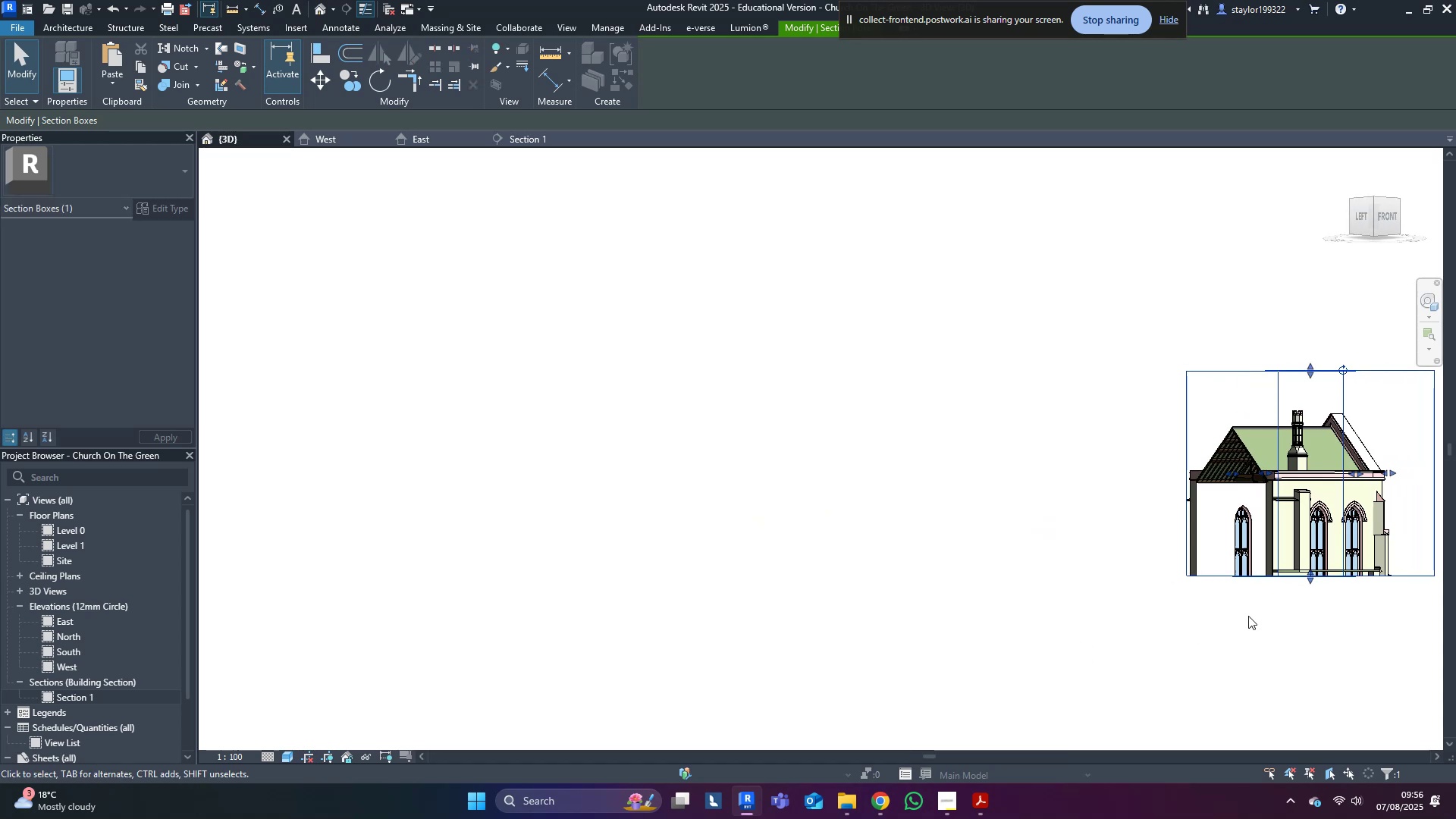 
scroll: coordinate [1269, 518], scroll_direction: up, amount: 9.0
 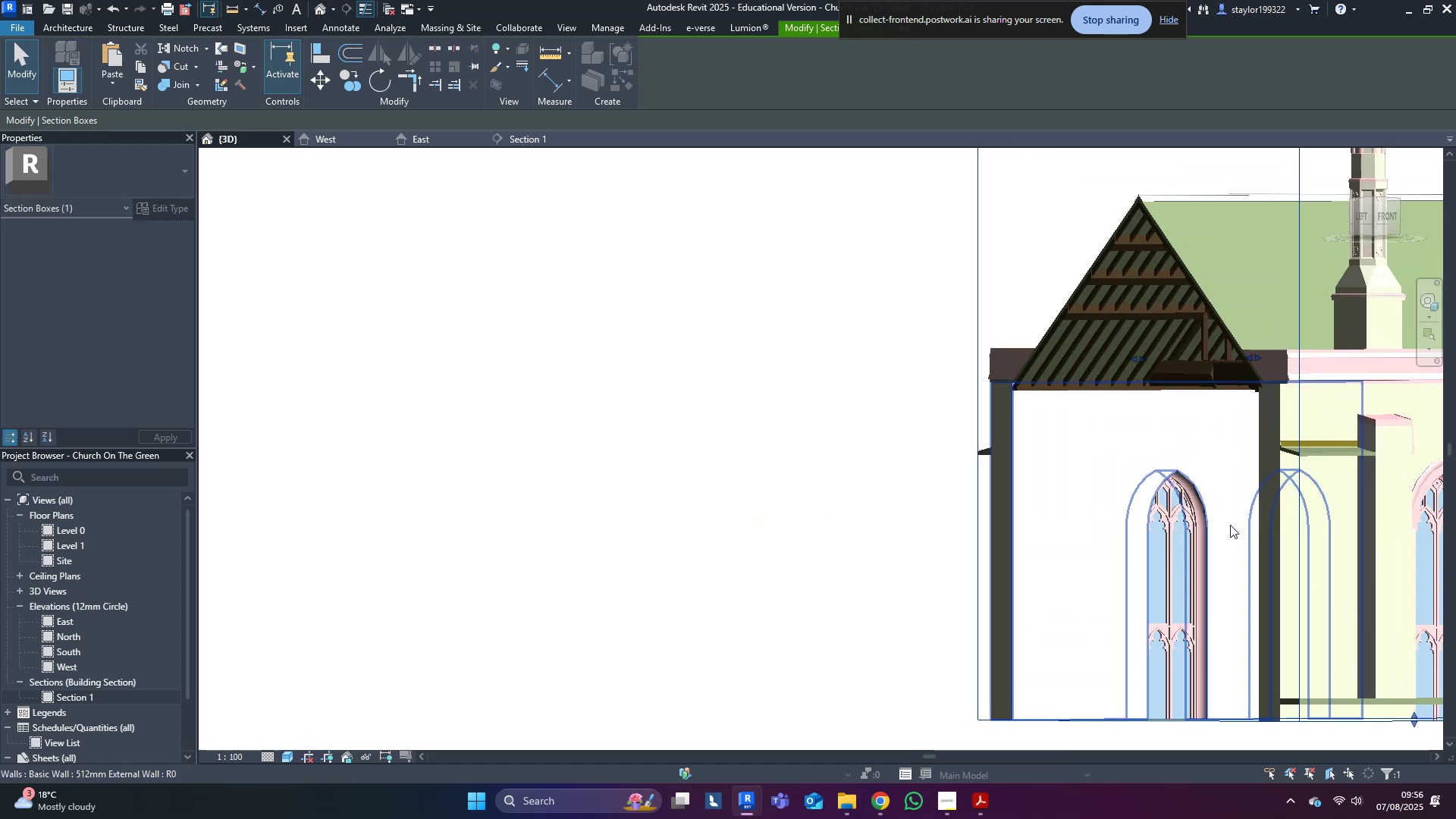 
key(Shift+ShiftLeft)
 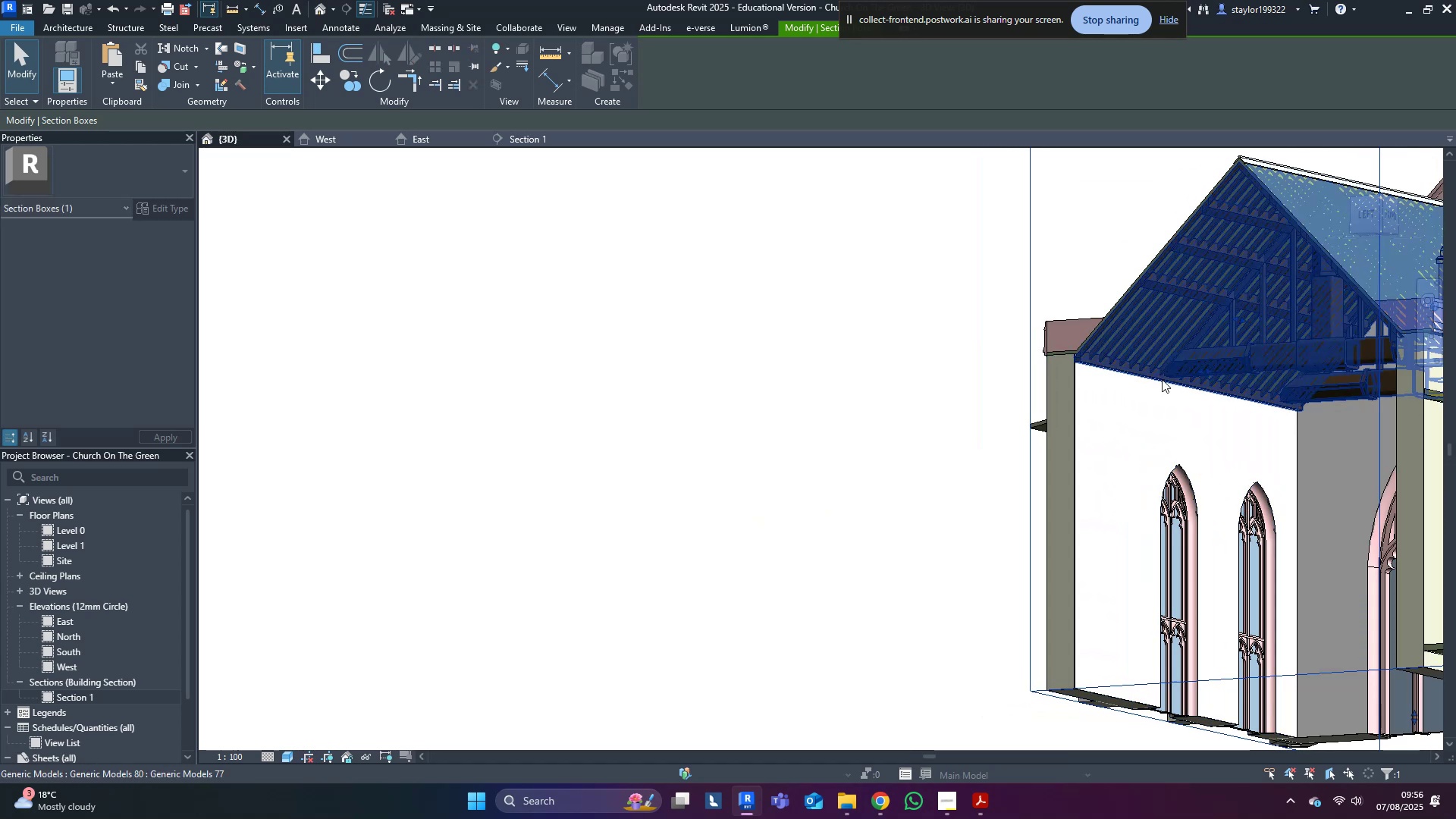 
left_click([1148, 353])
 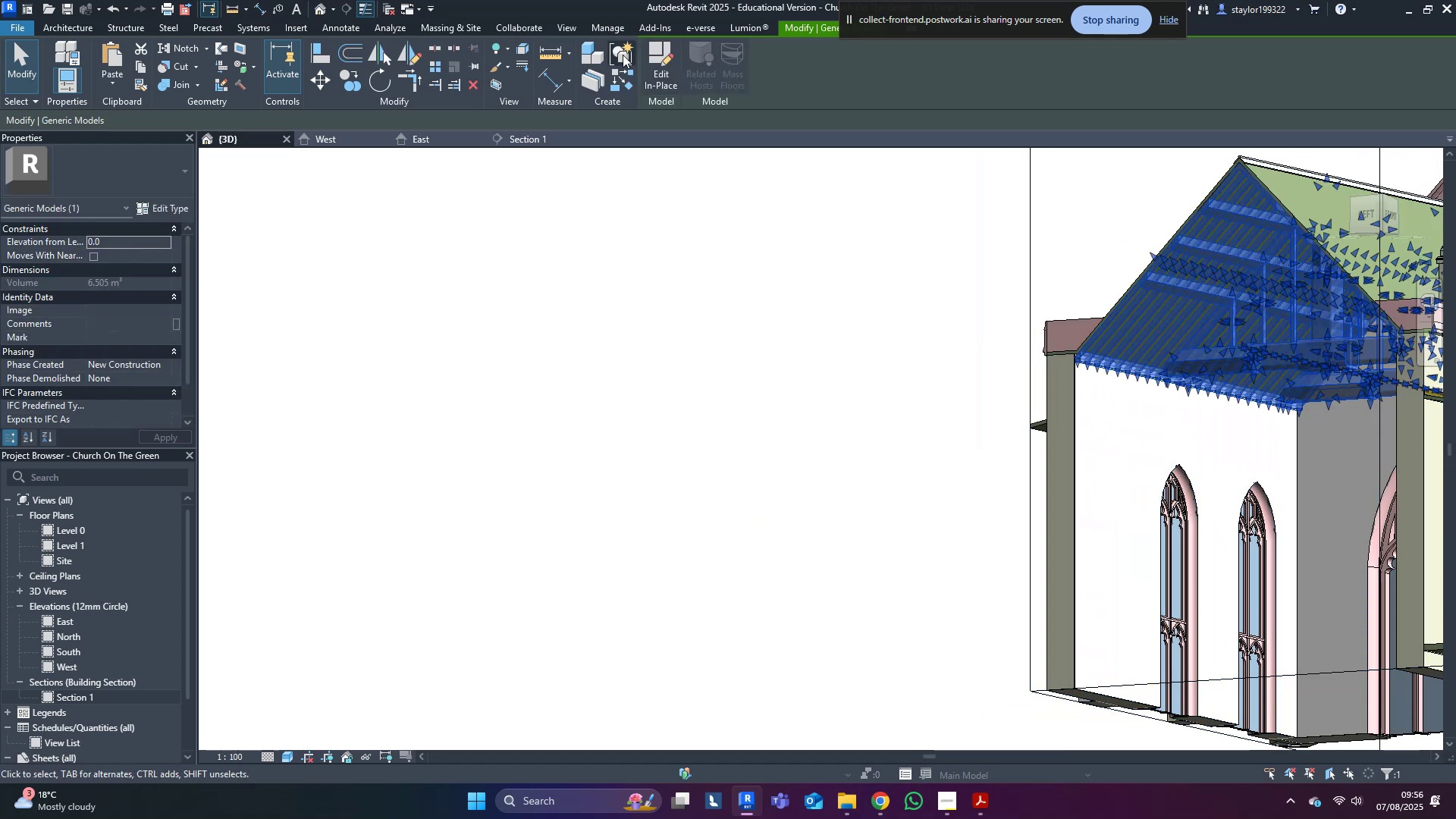 
left_click([654, 58])
 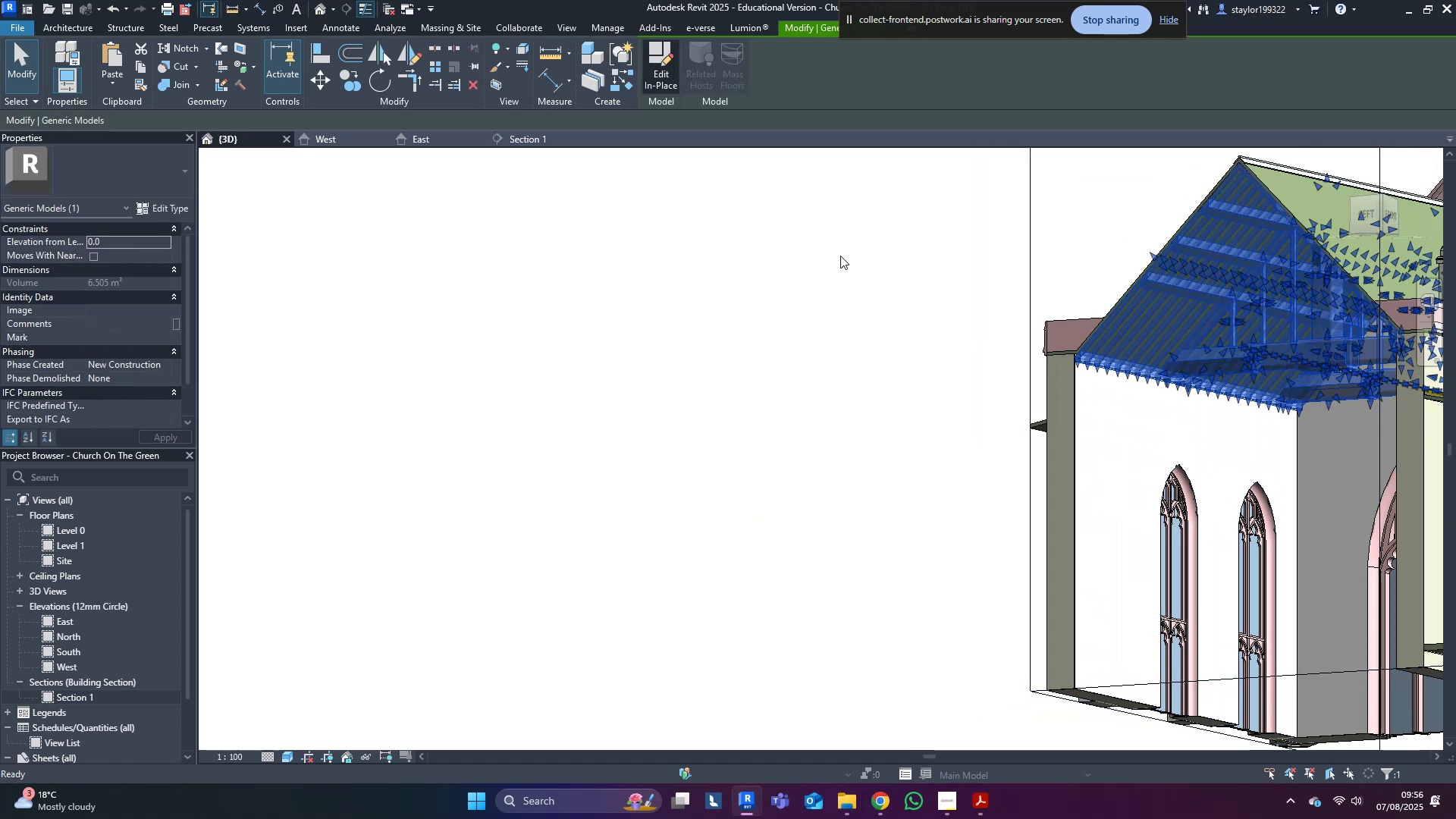 
hold_key(key=ShiftLeft, duration=0.42)
 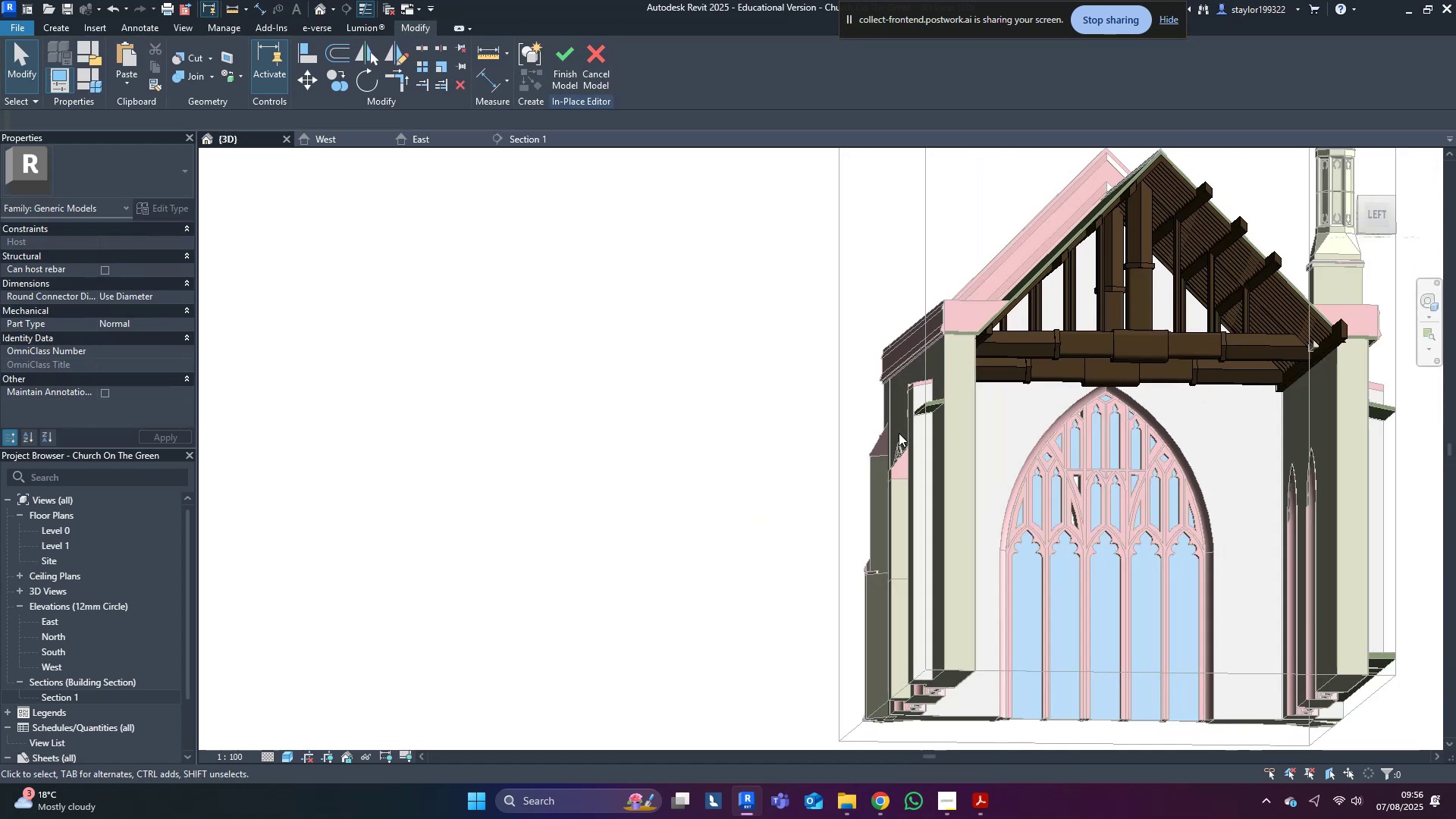 
key(Control+V)
 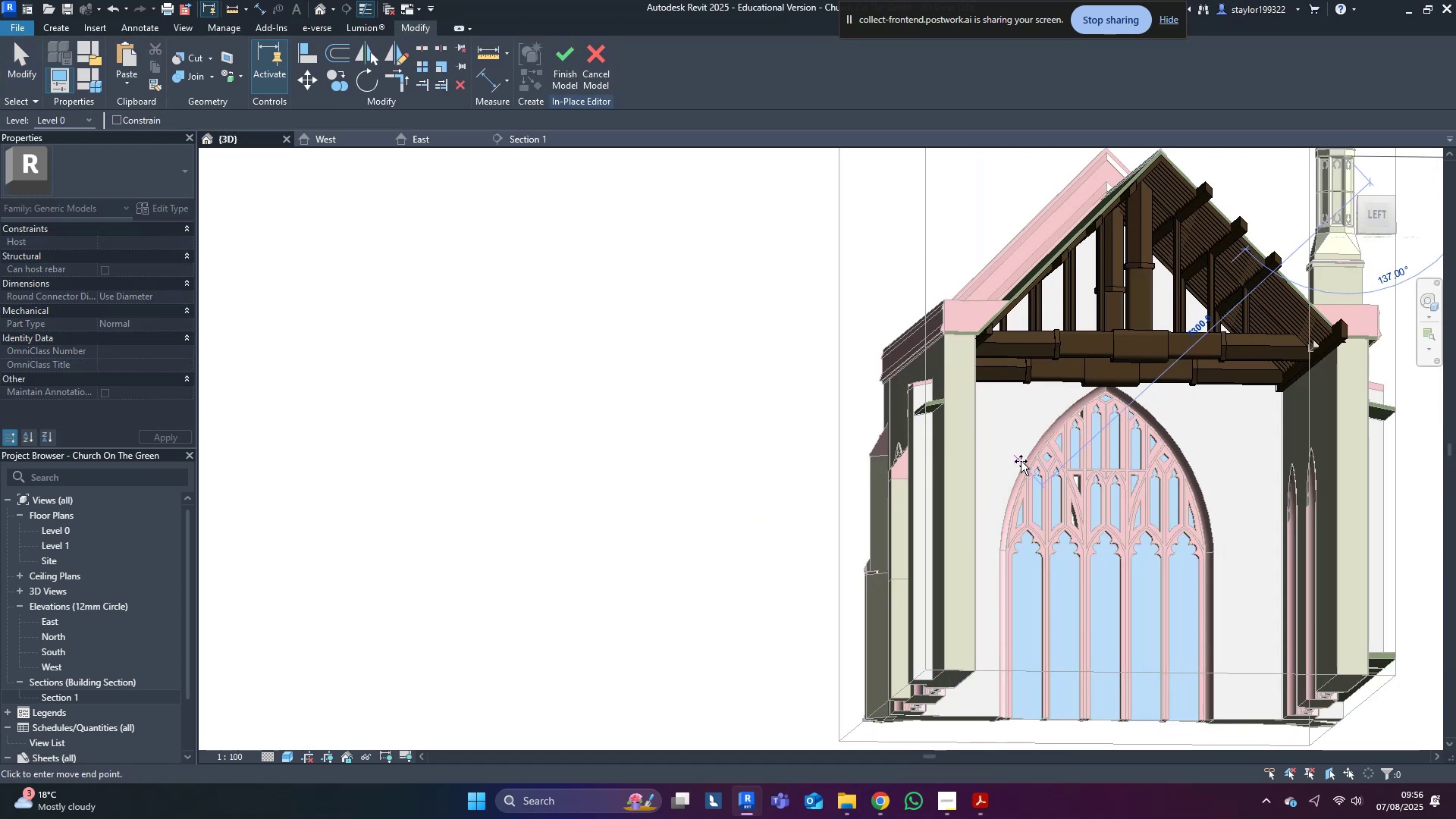 
left_click([1036, 435])
 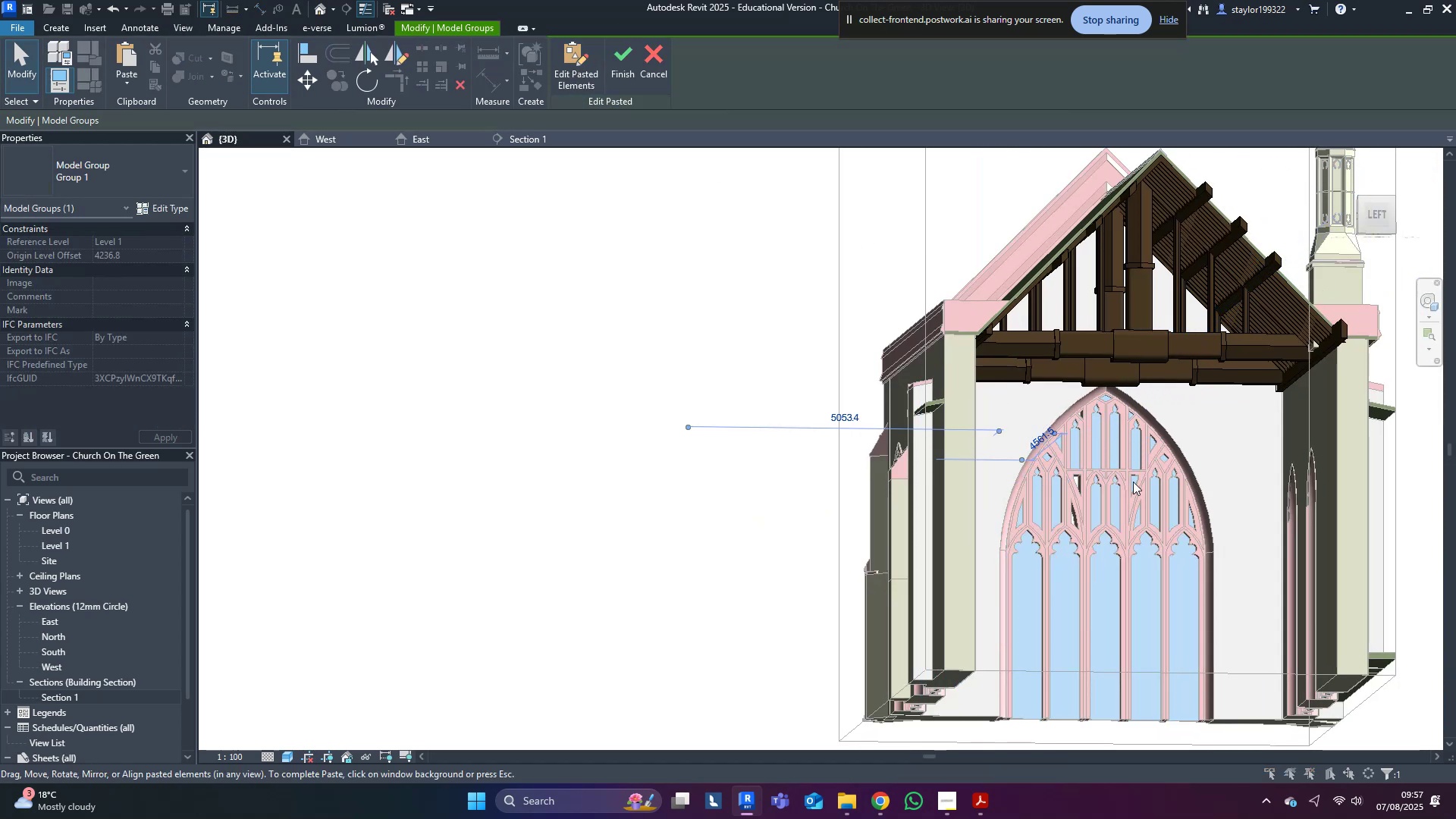 
scroll: coordinate [1166, 508], scroll_direction: down, amount: 5.0
 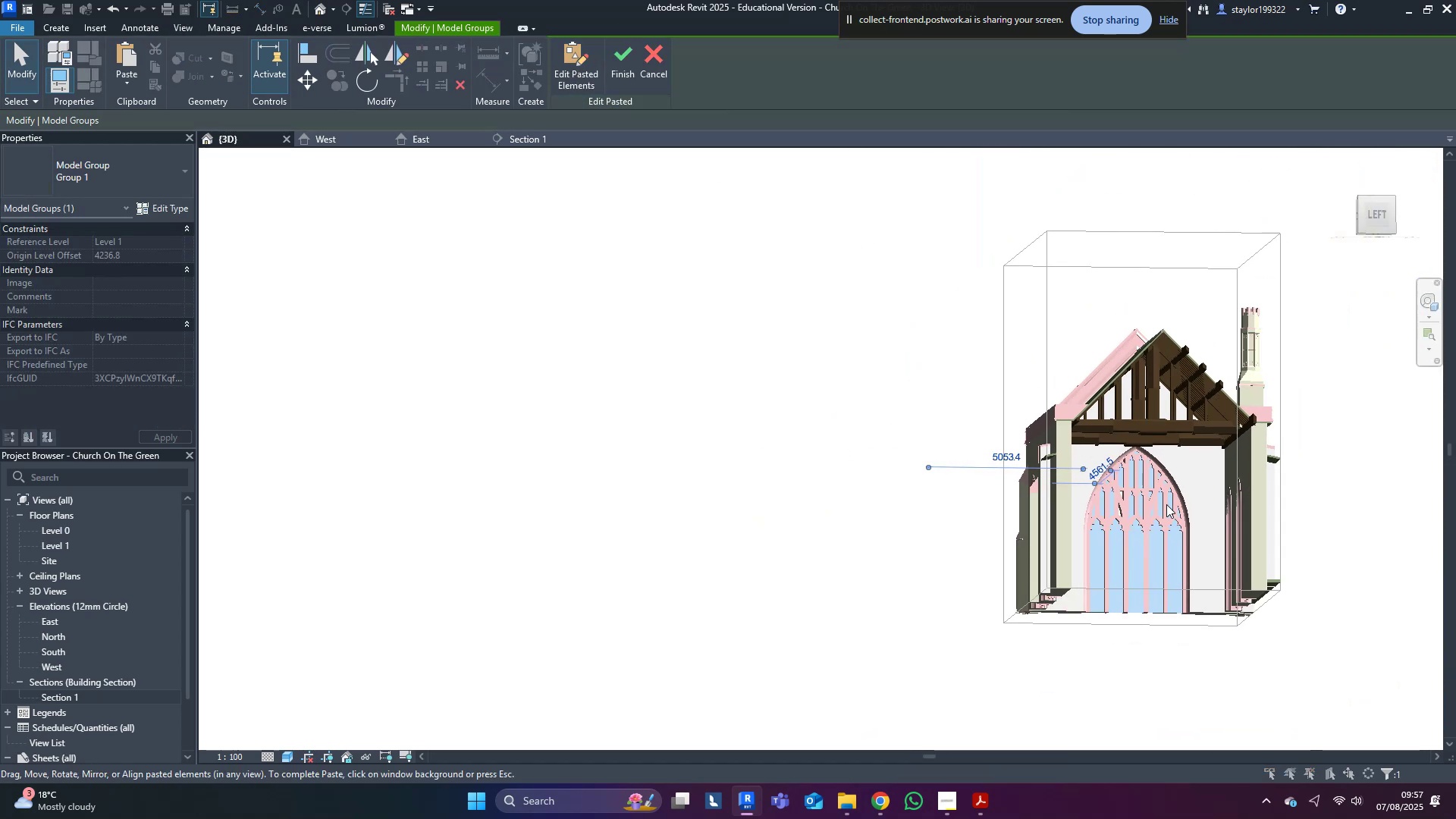 
hold_key(key=ShiftLeft, duration=0.48)
 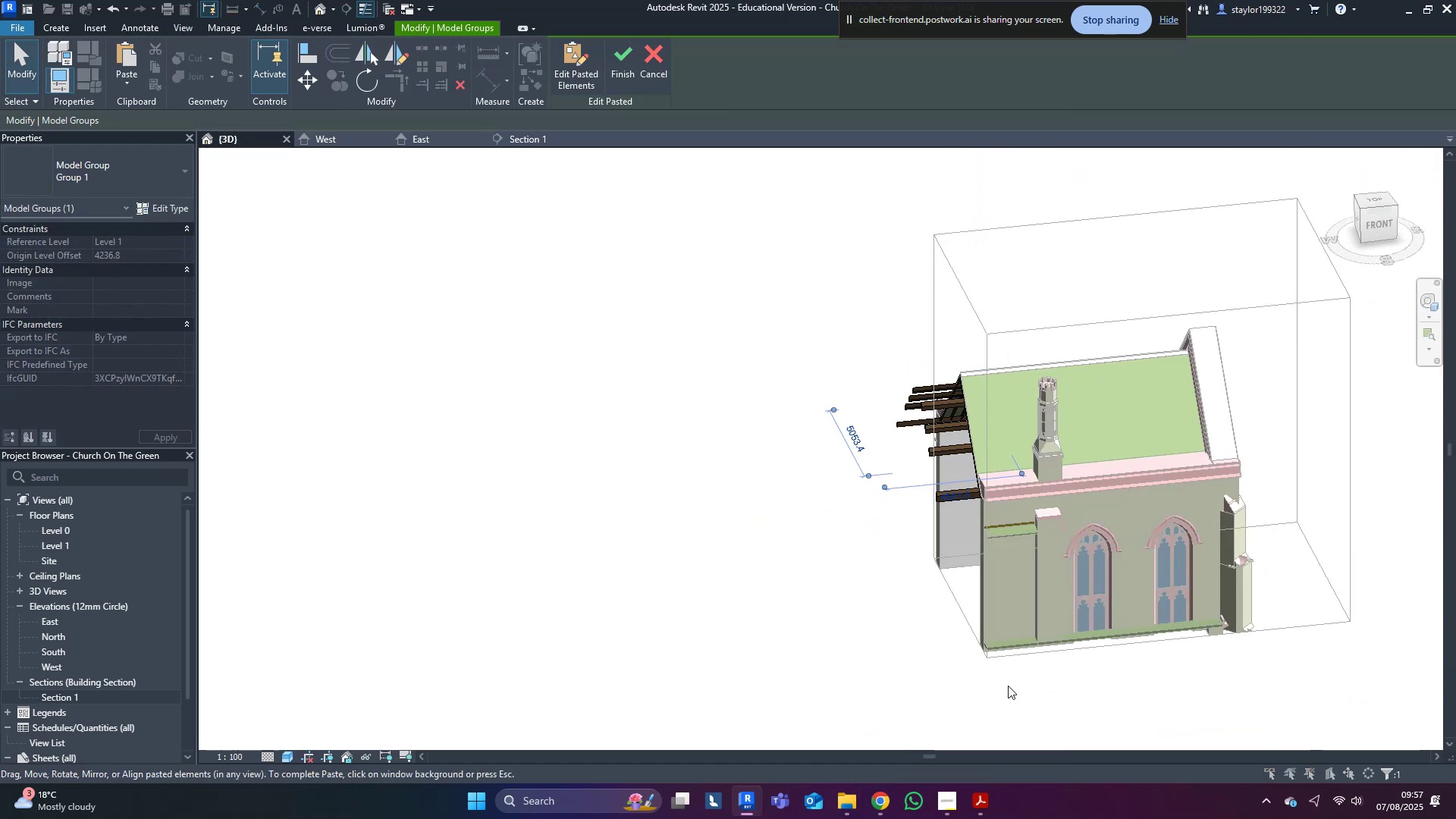 
type(wf)
 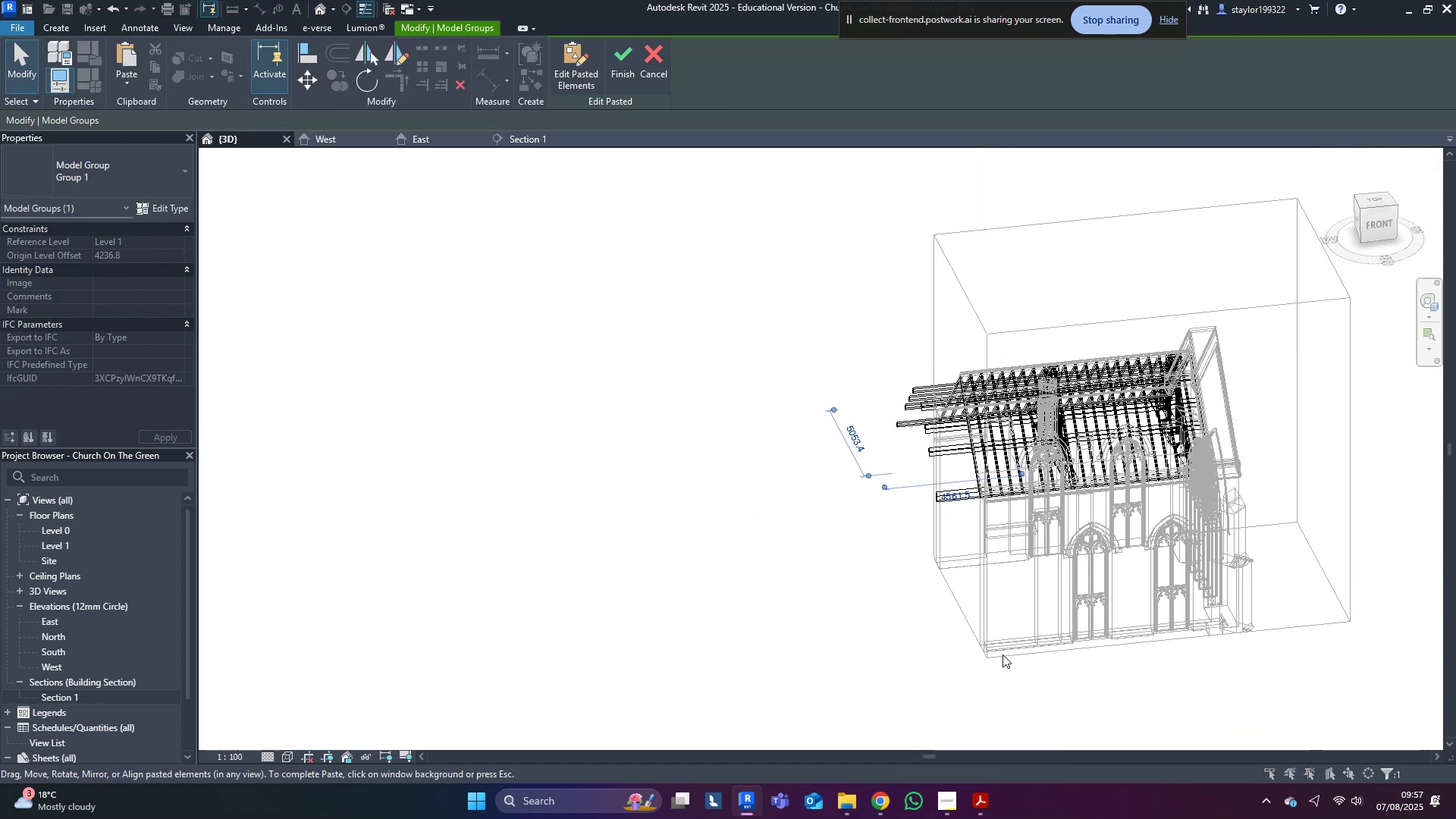 
hold_key(key=ShiftLeft, duration=1.05)
 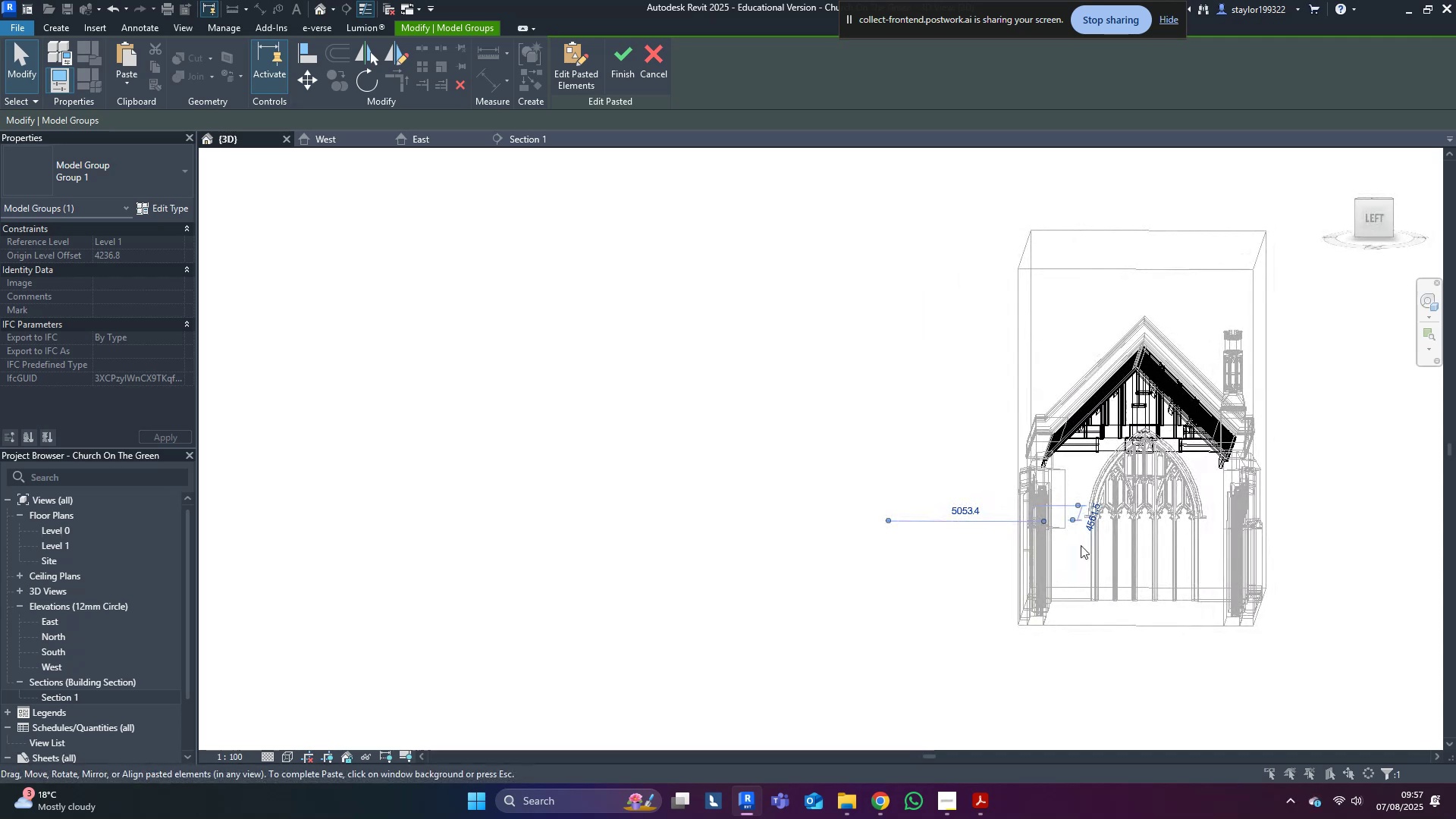 
left_click([959, 508])
 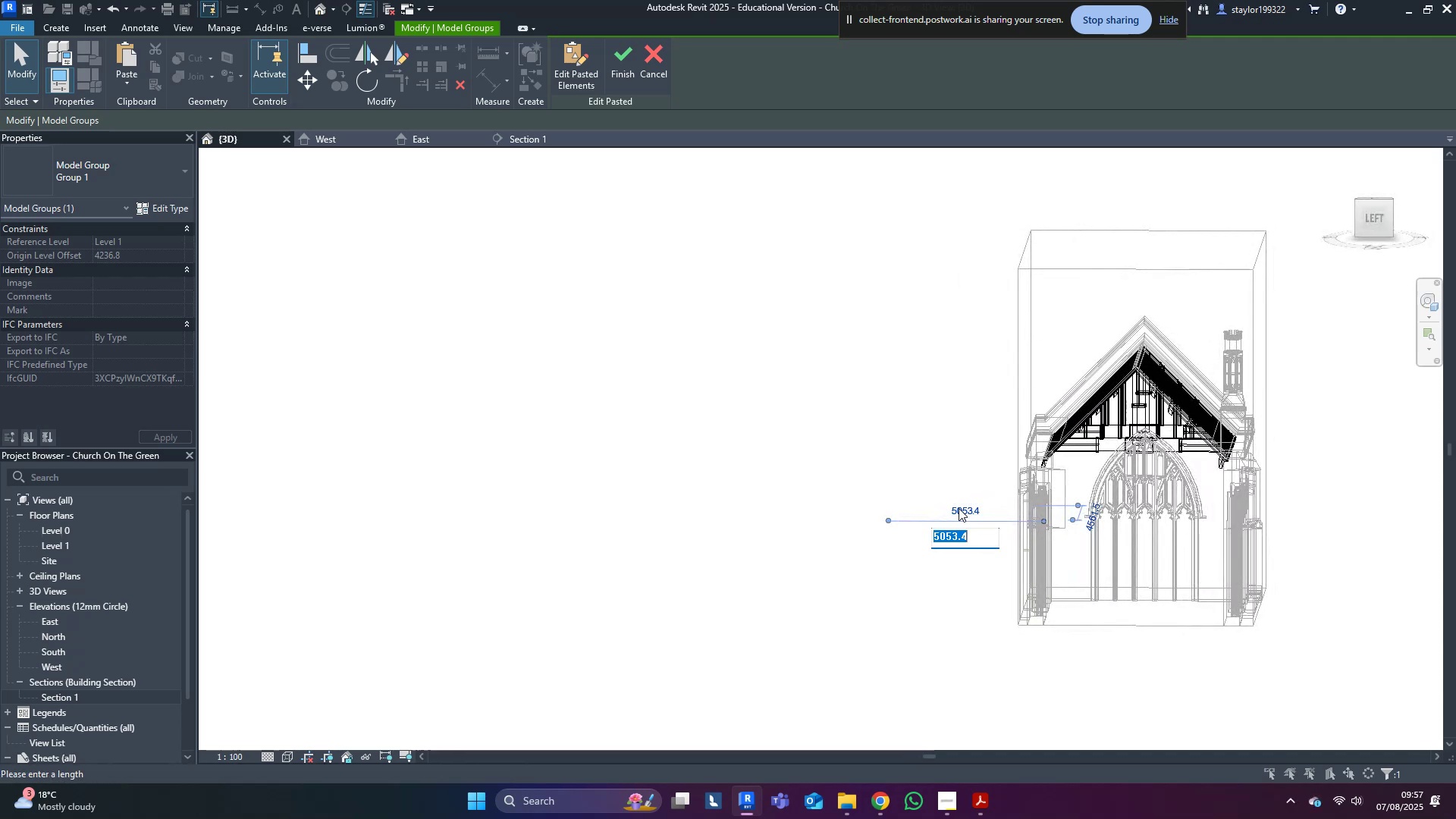 
key(0)
 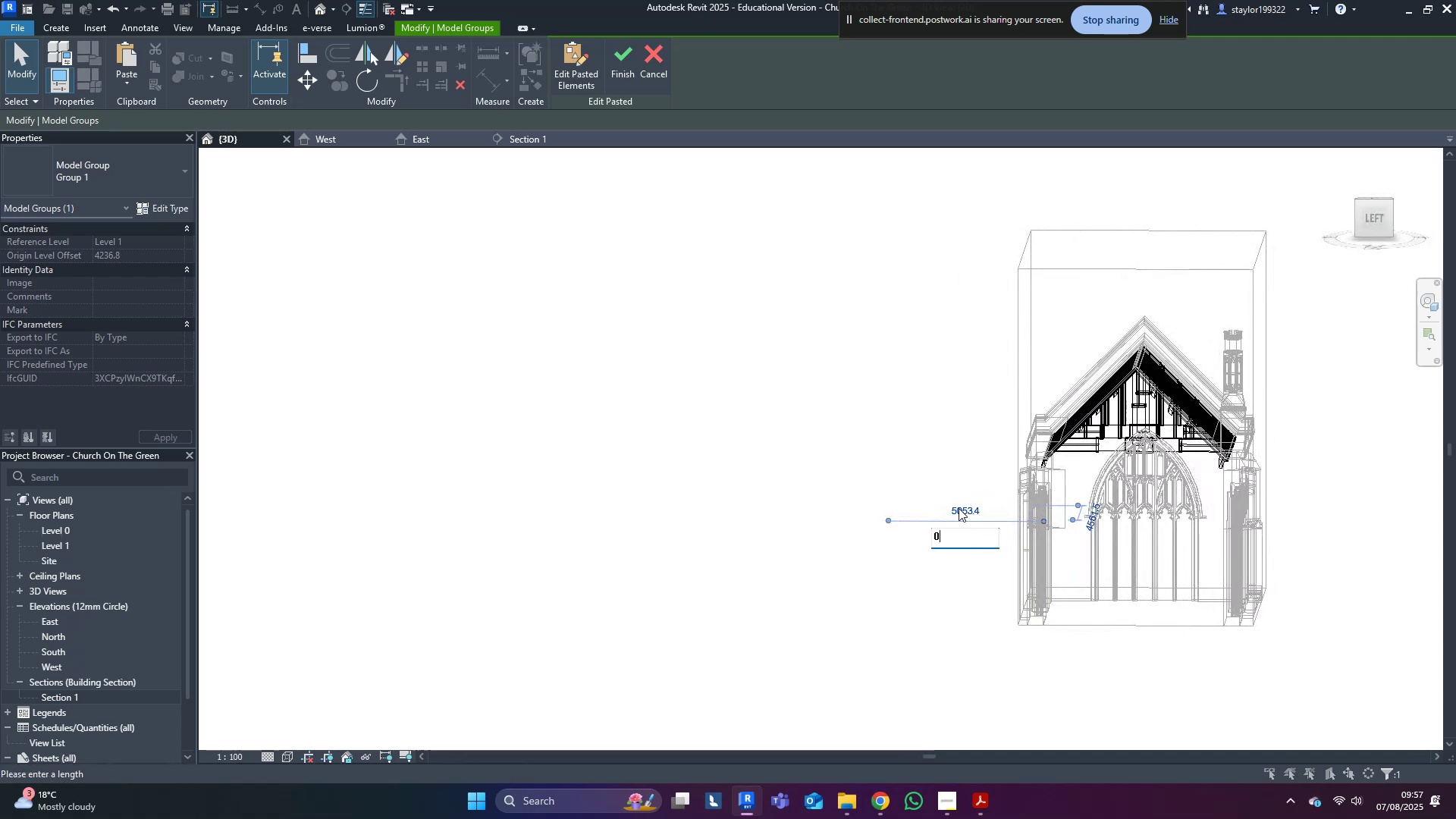 
key(Enter)
 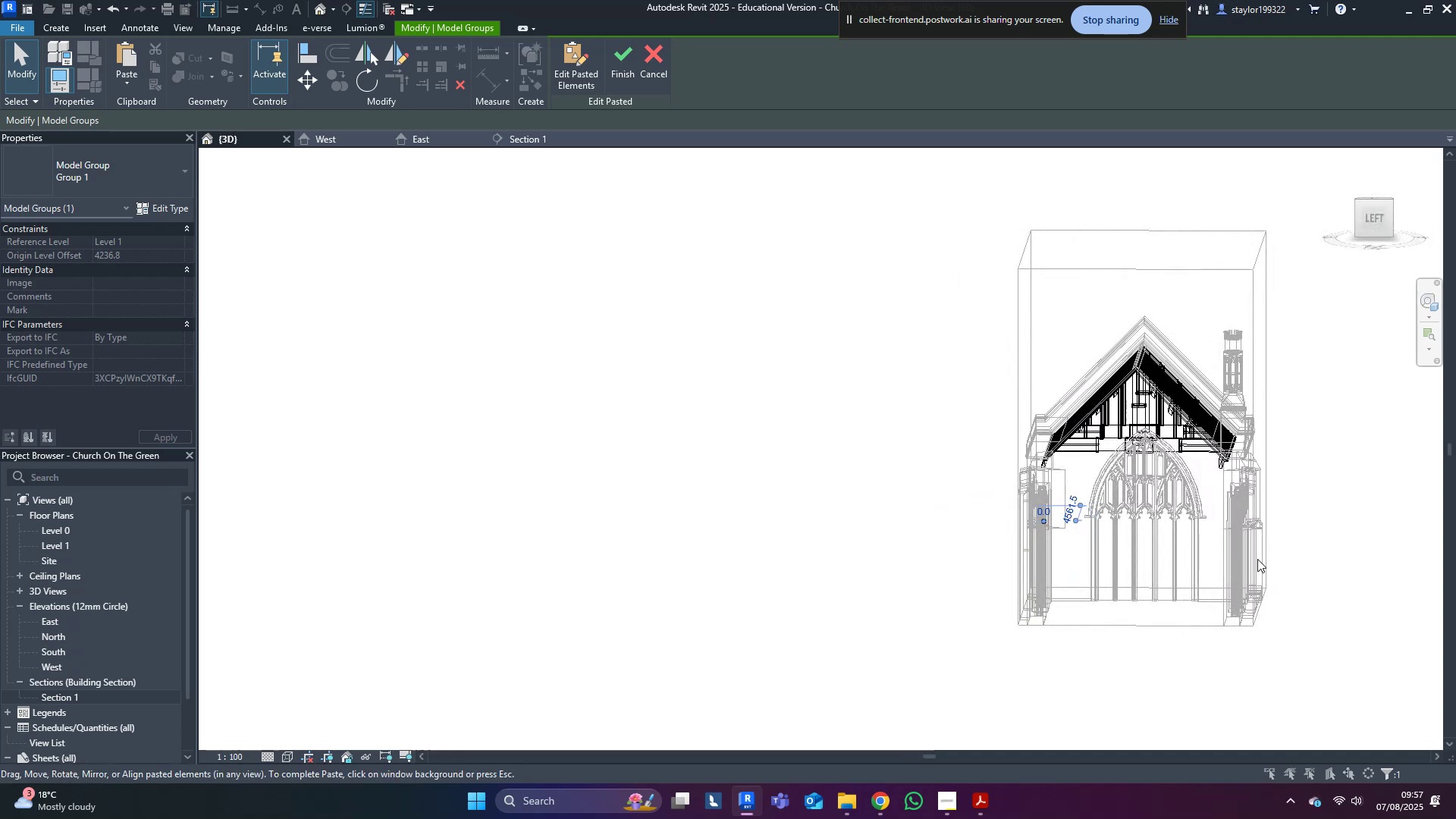 
hold_key(key=ShiftLeft, duration=0.69)
 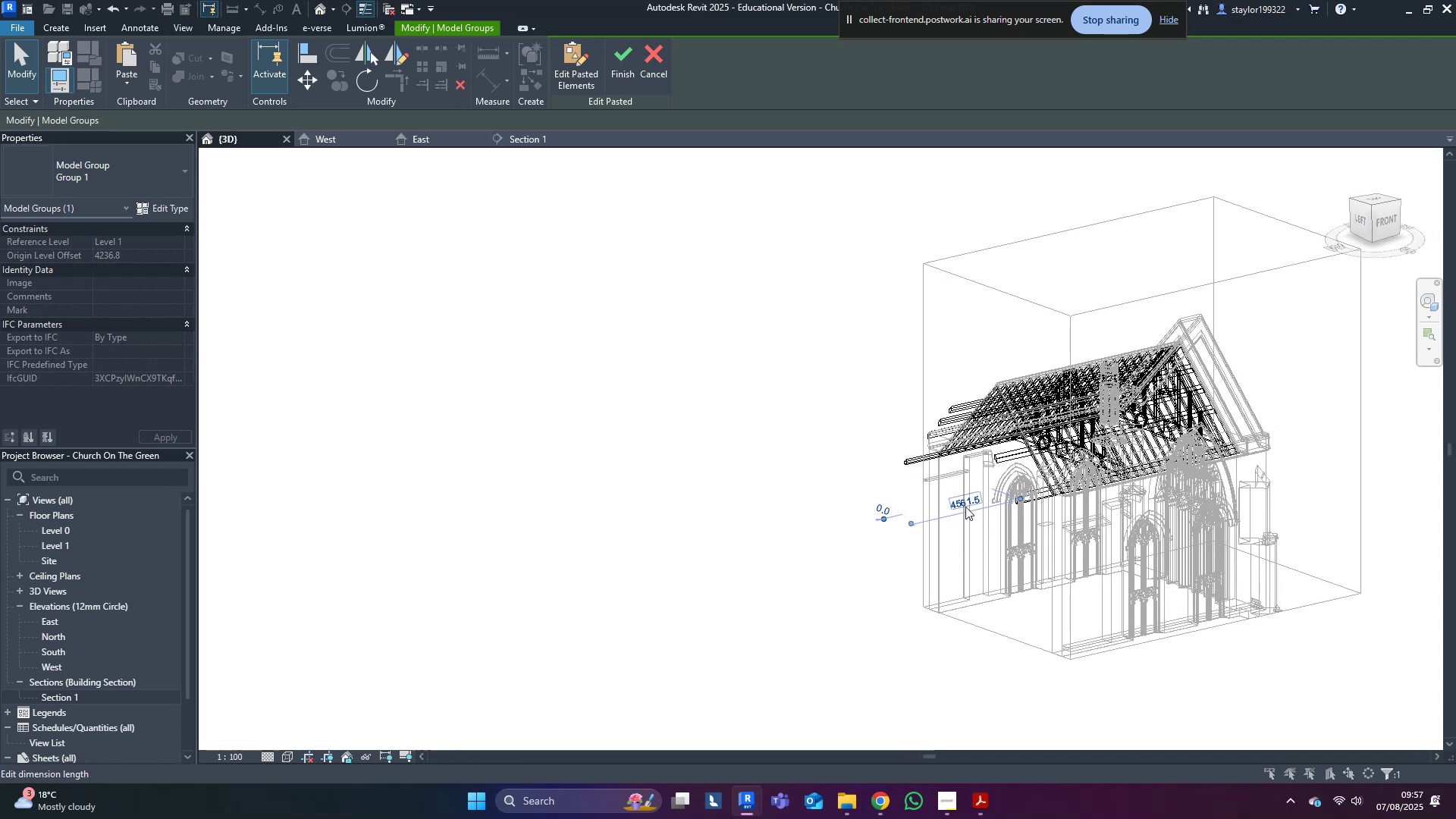 
left_click([965, 507])
 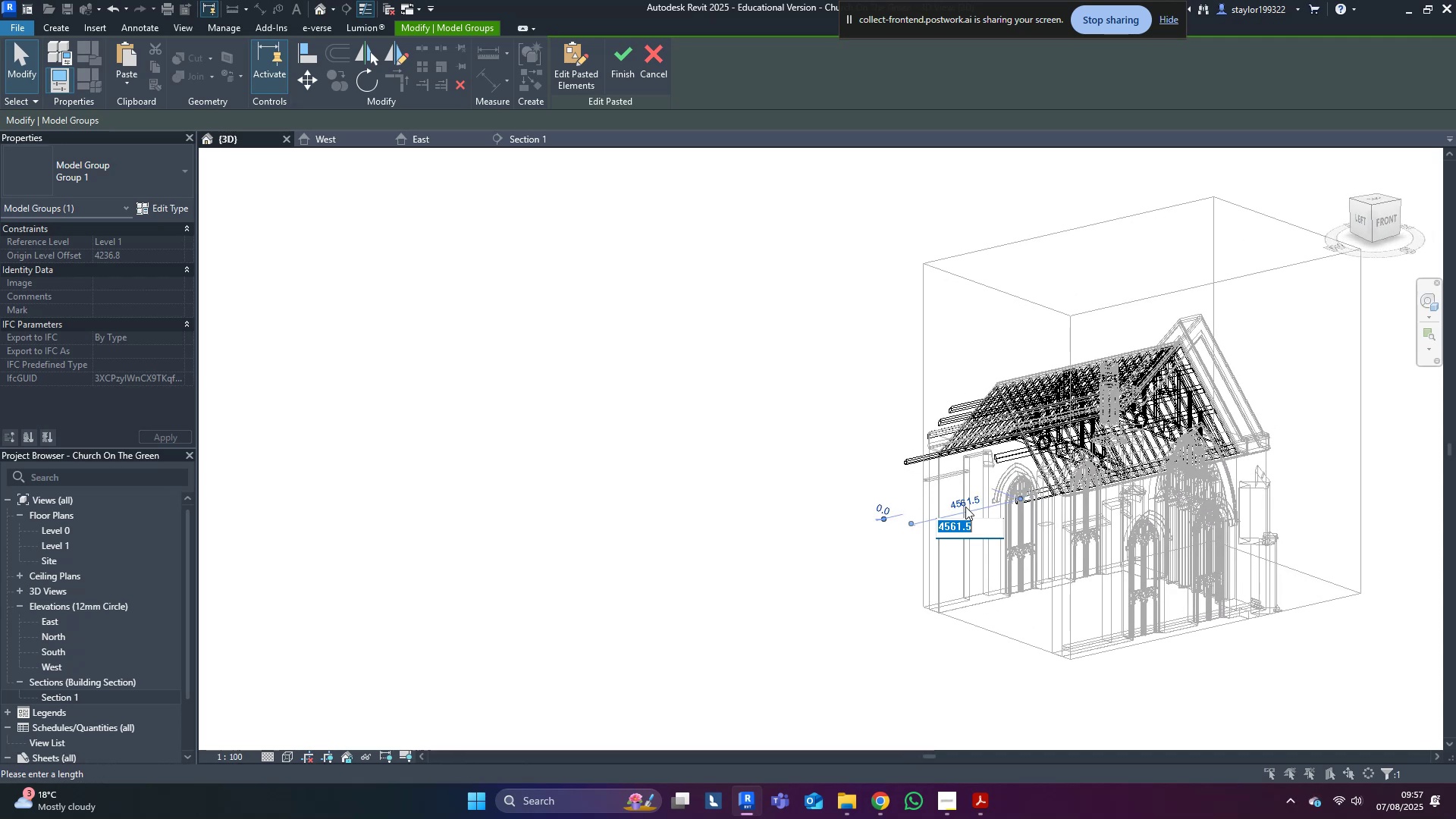 
key(0)
 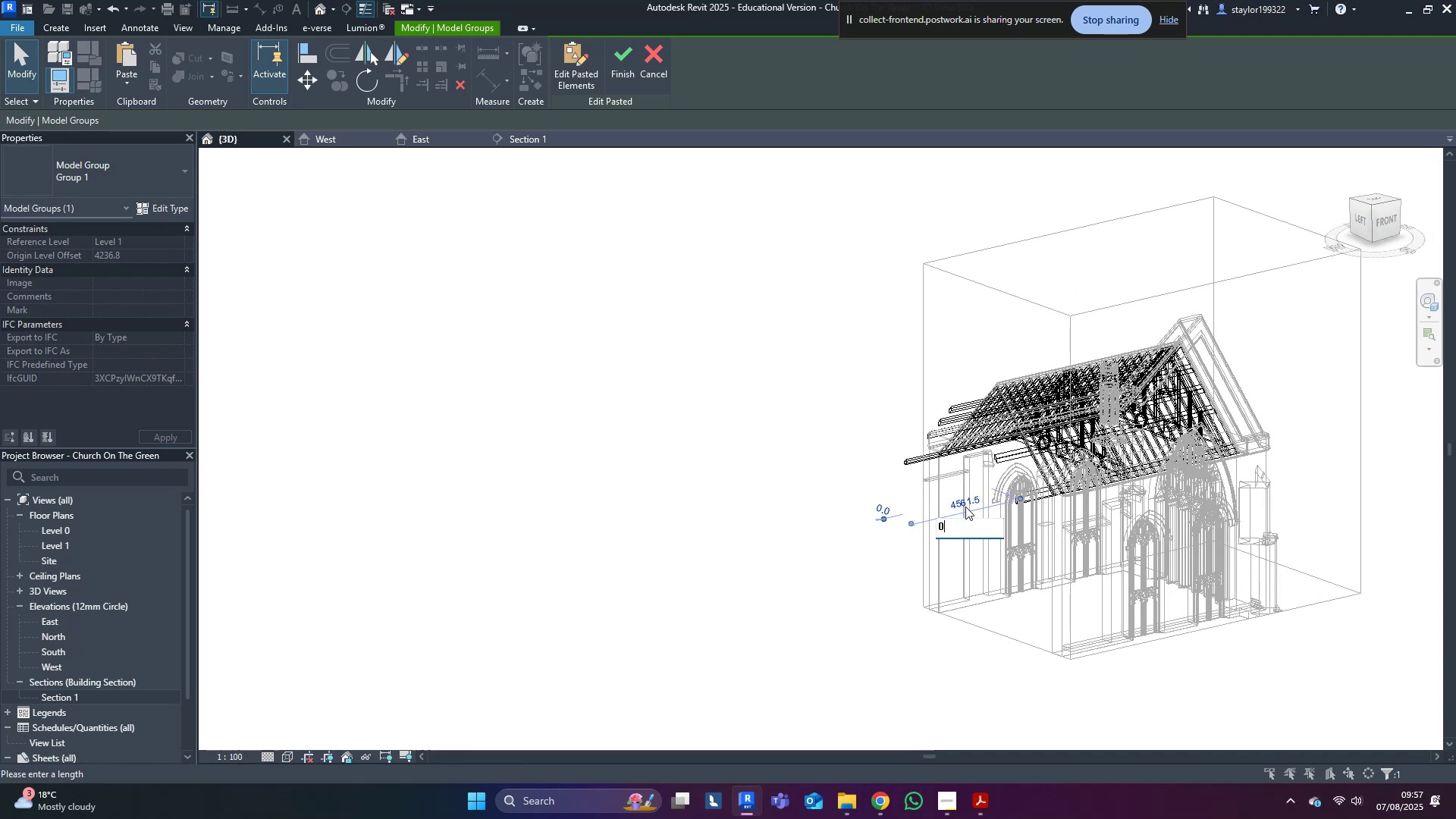 
key(Enter)
 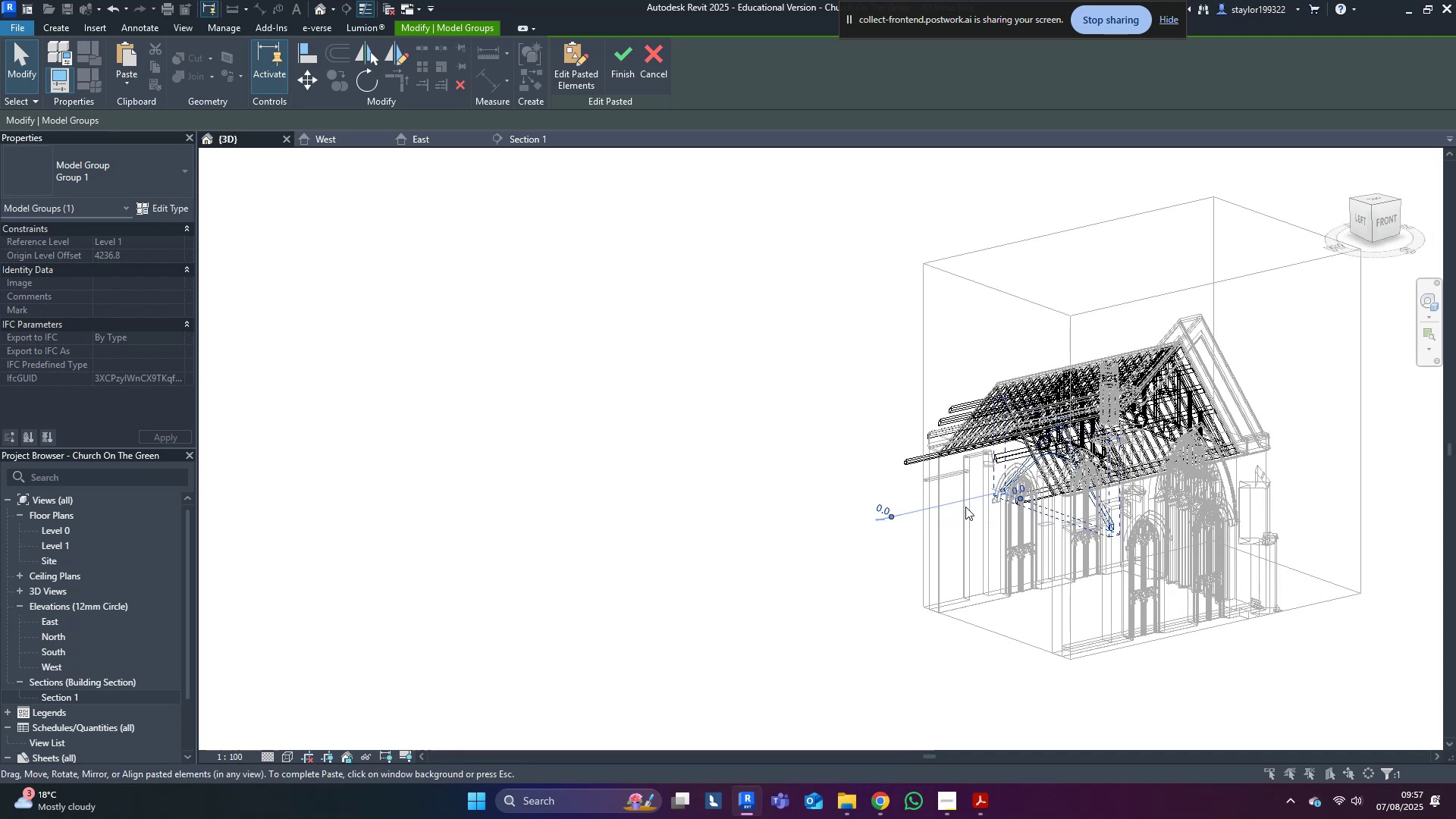 
type(sd)
 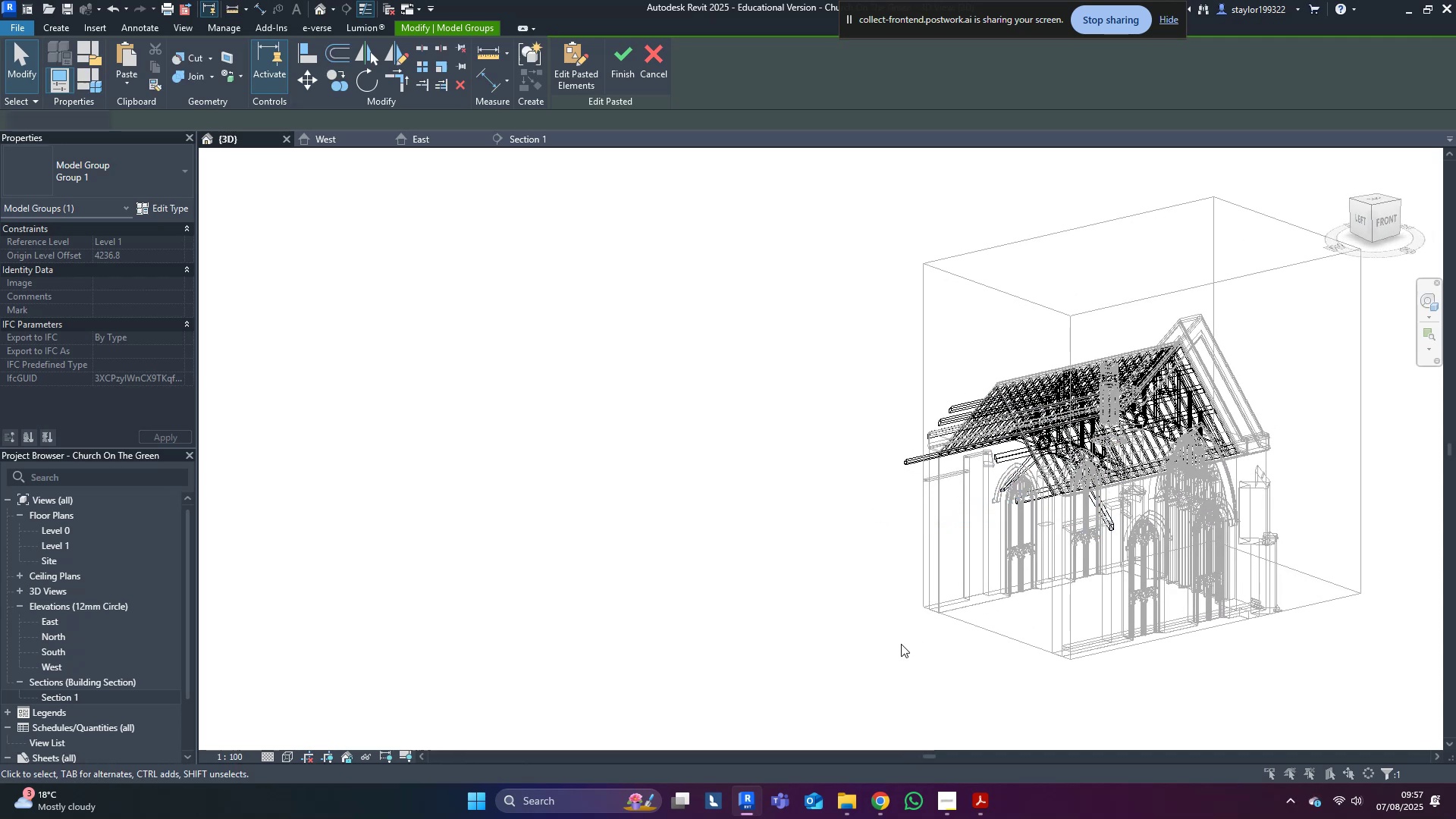 
double_click([780, 633])
 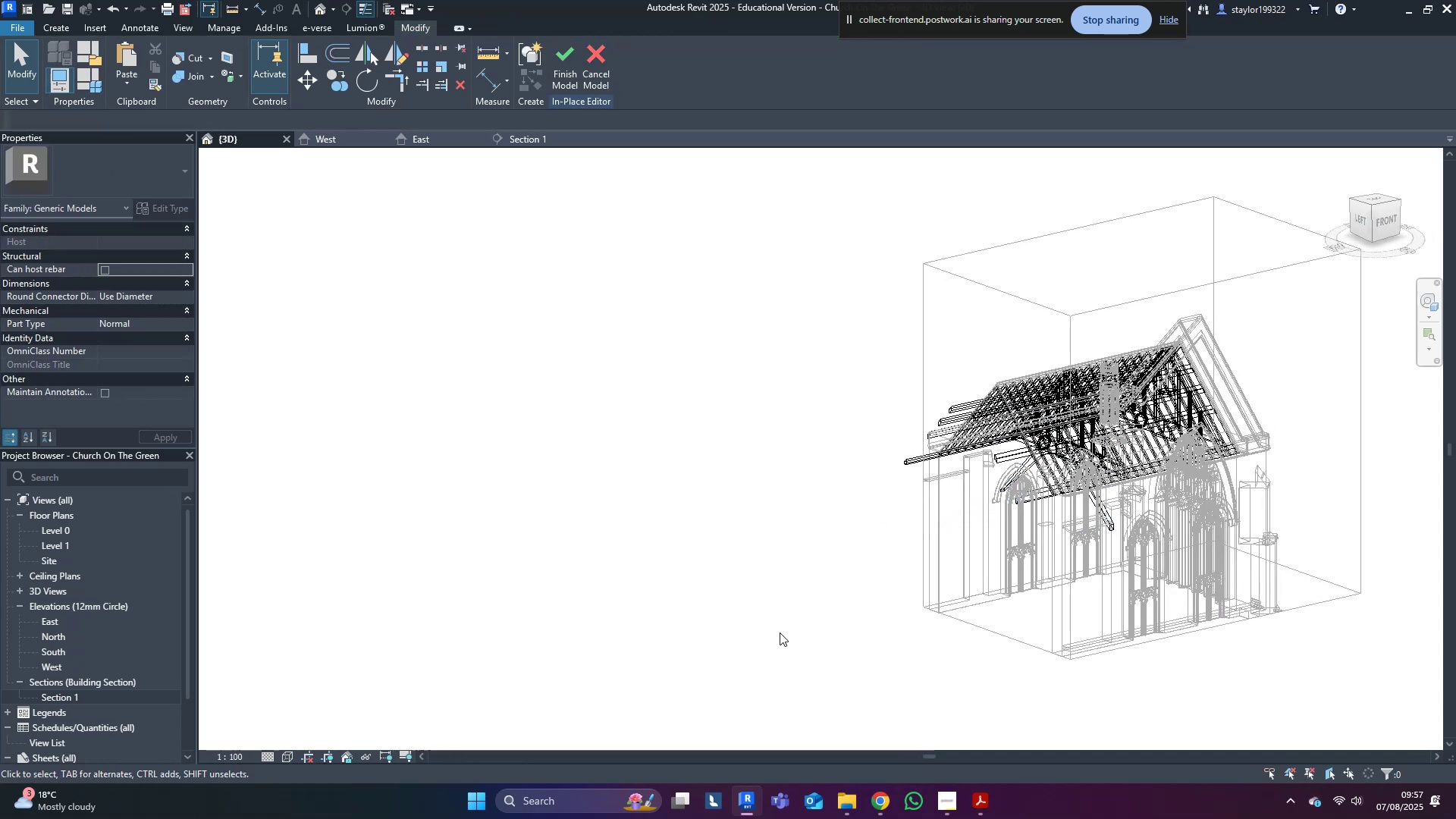 
type(sd)
 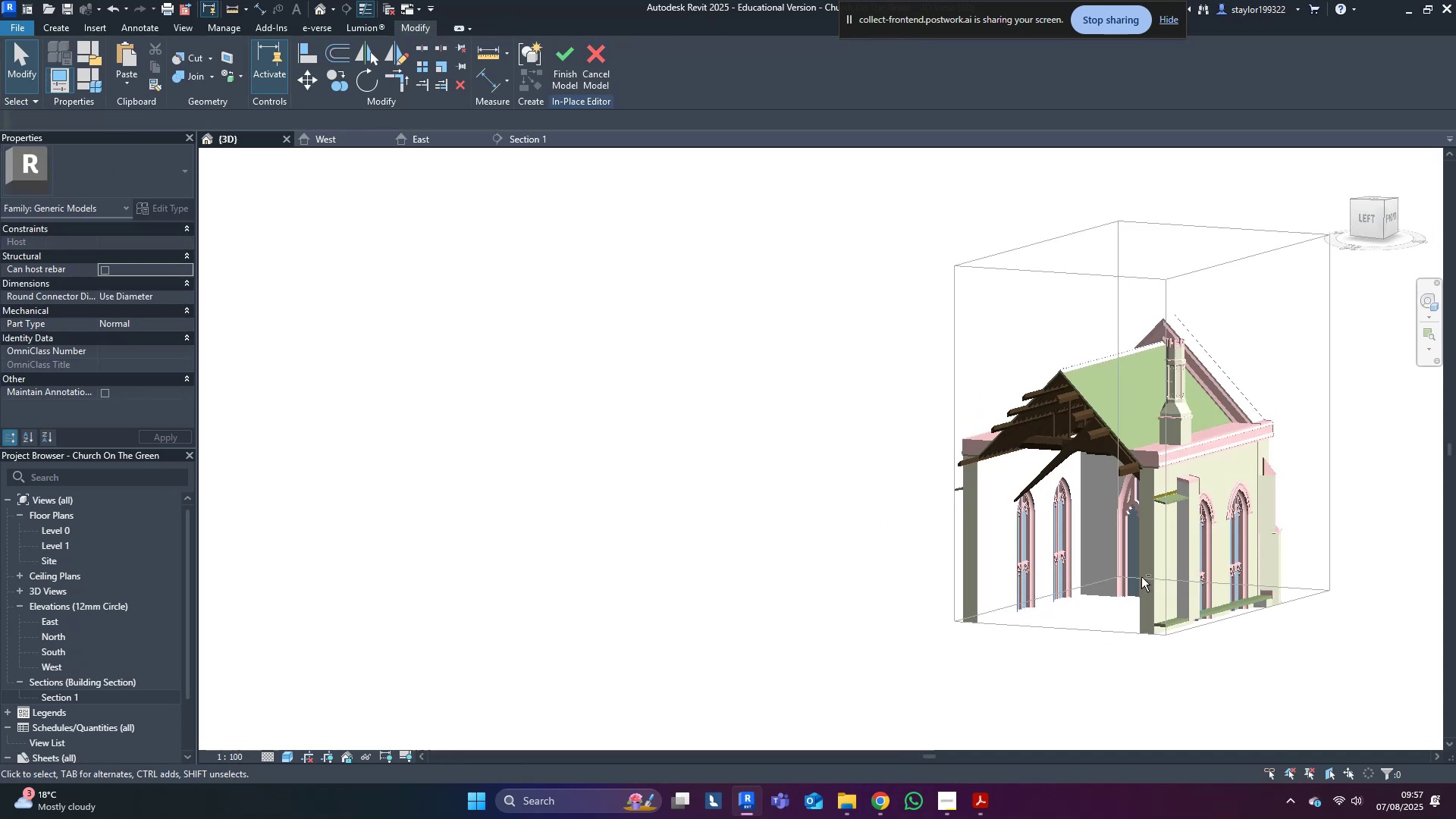 
scroll: coordinate [1123, 514], scroll_direction: up, amount: 4.0
 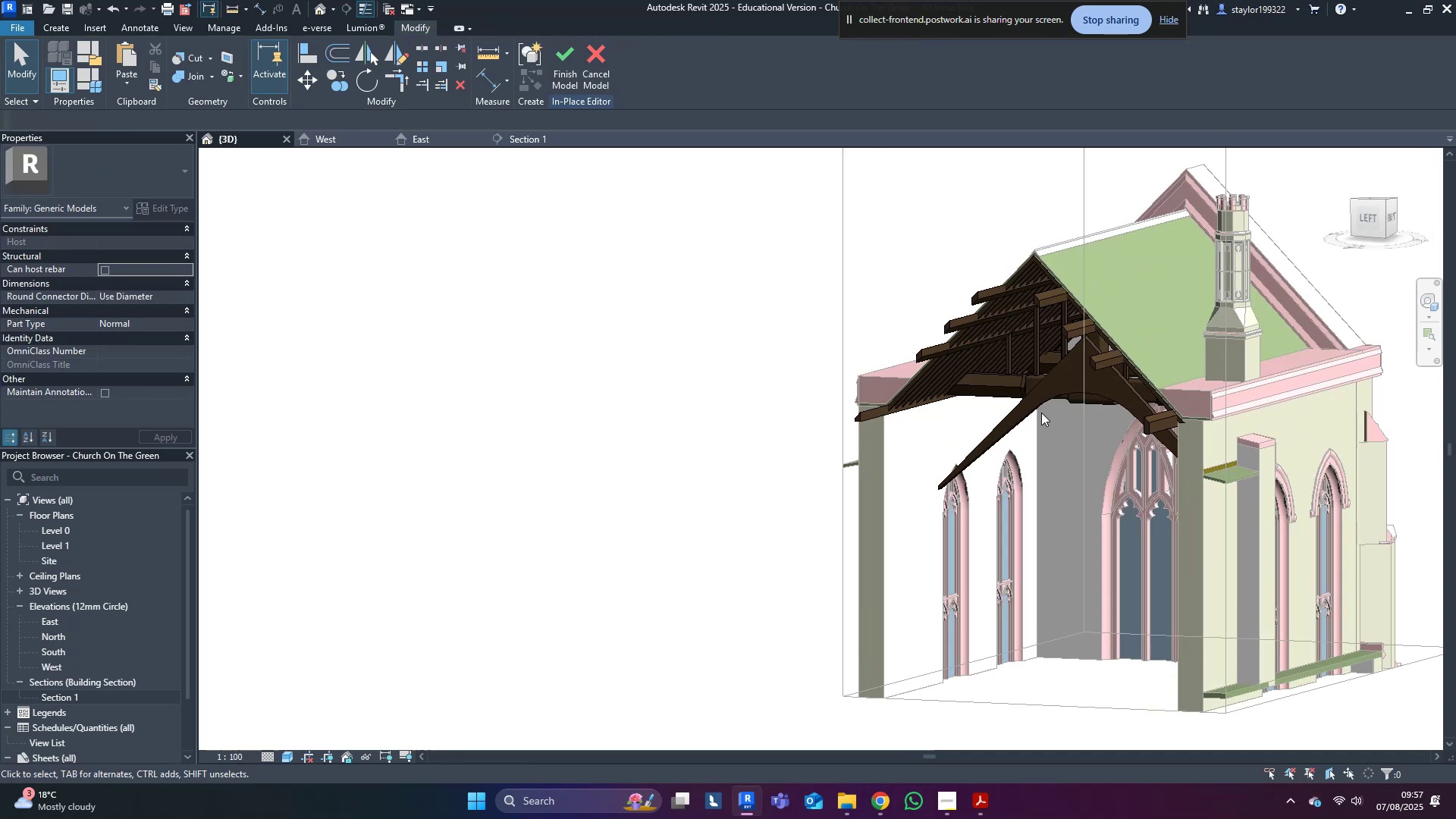 
double_click([1023, 416])
 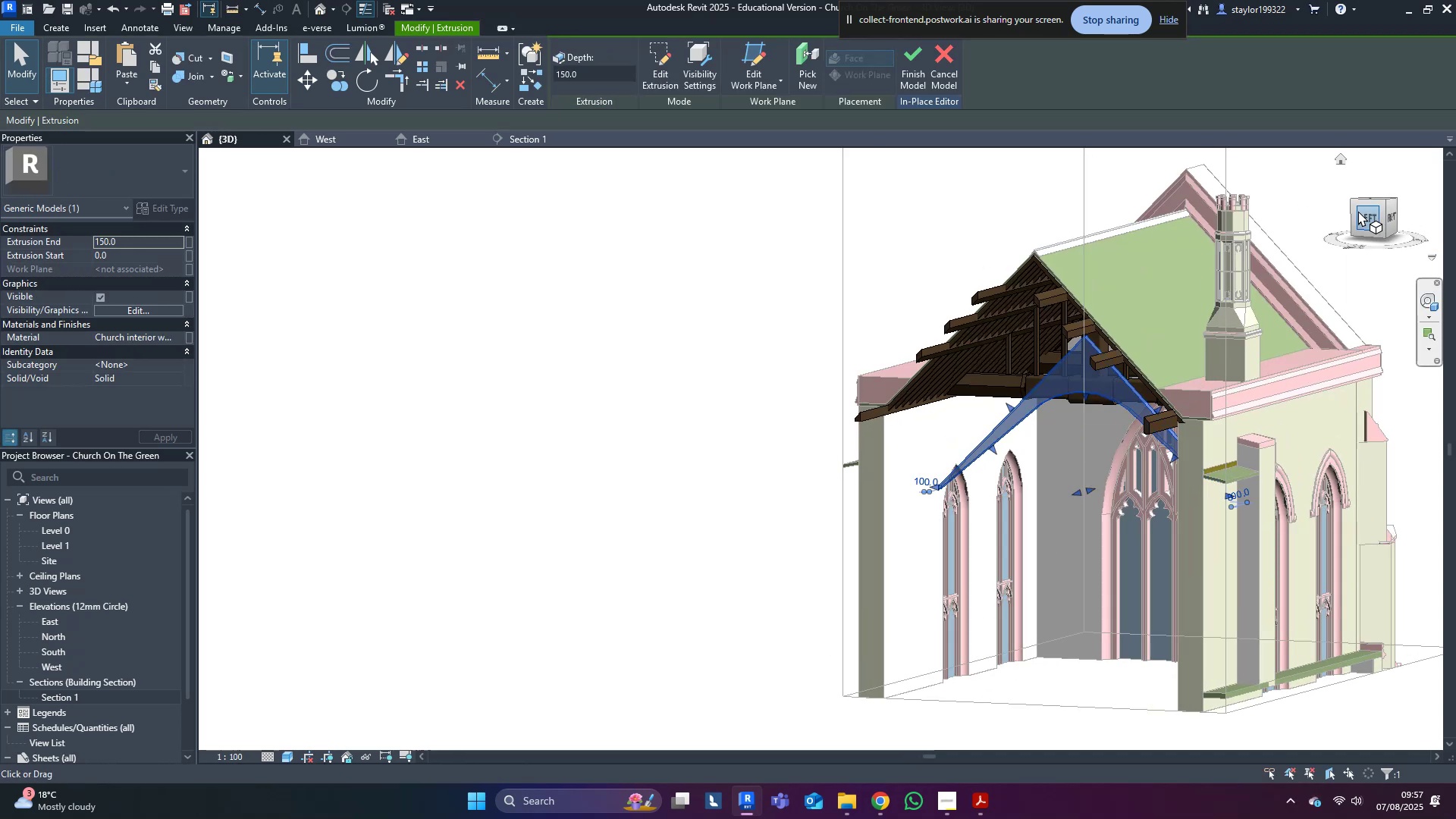 
left_click([1362, 211])
 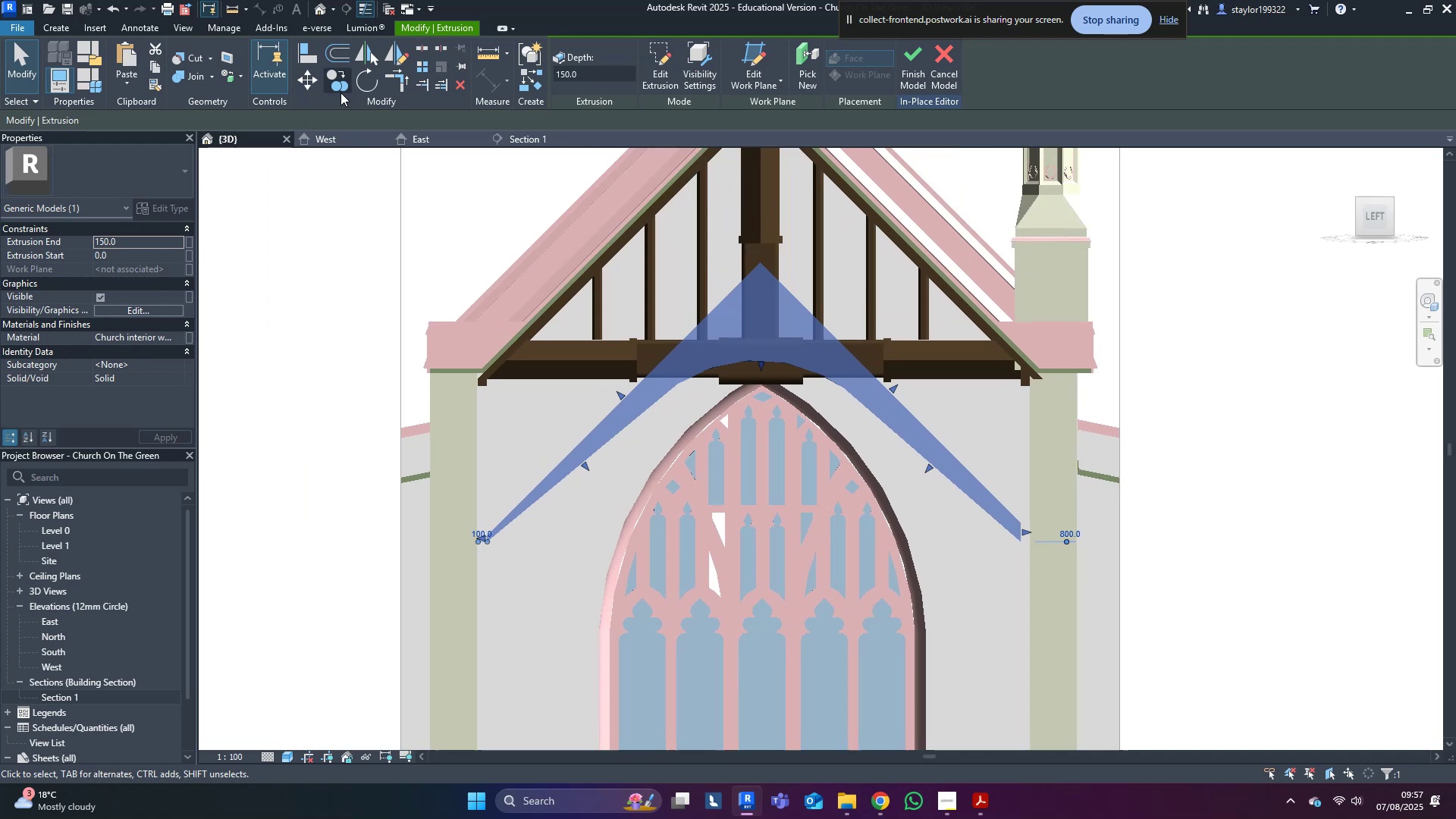 
left_click([313, 80])
 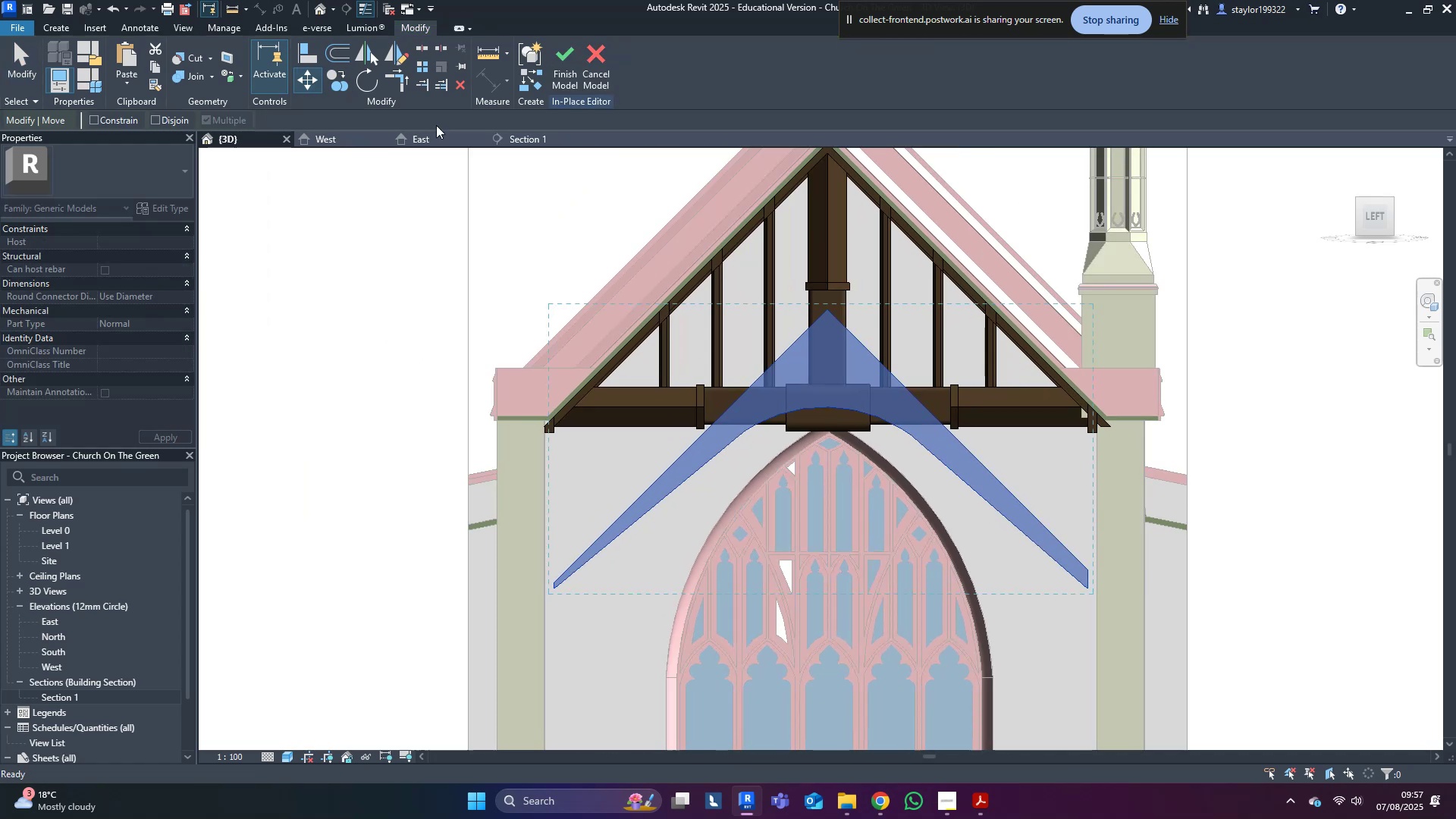 
scroll: coordinate [747, 253], scroll_direction: up, amount: 2.0
 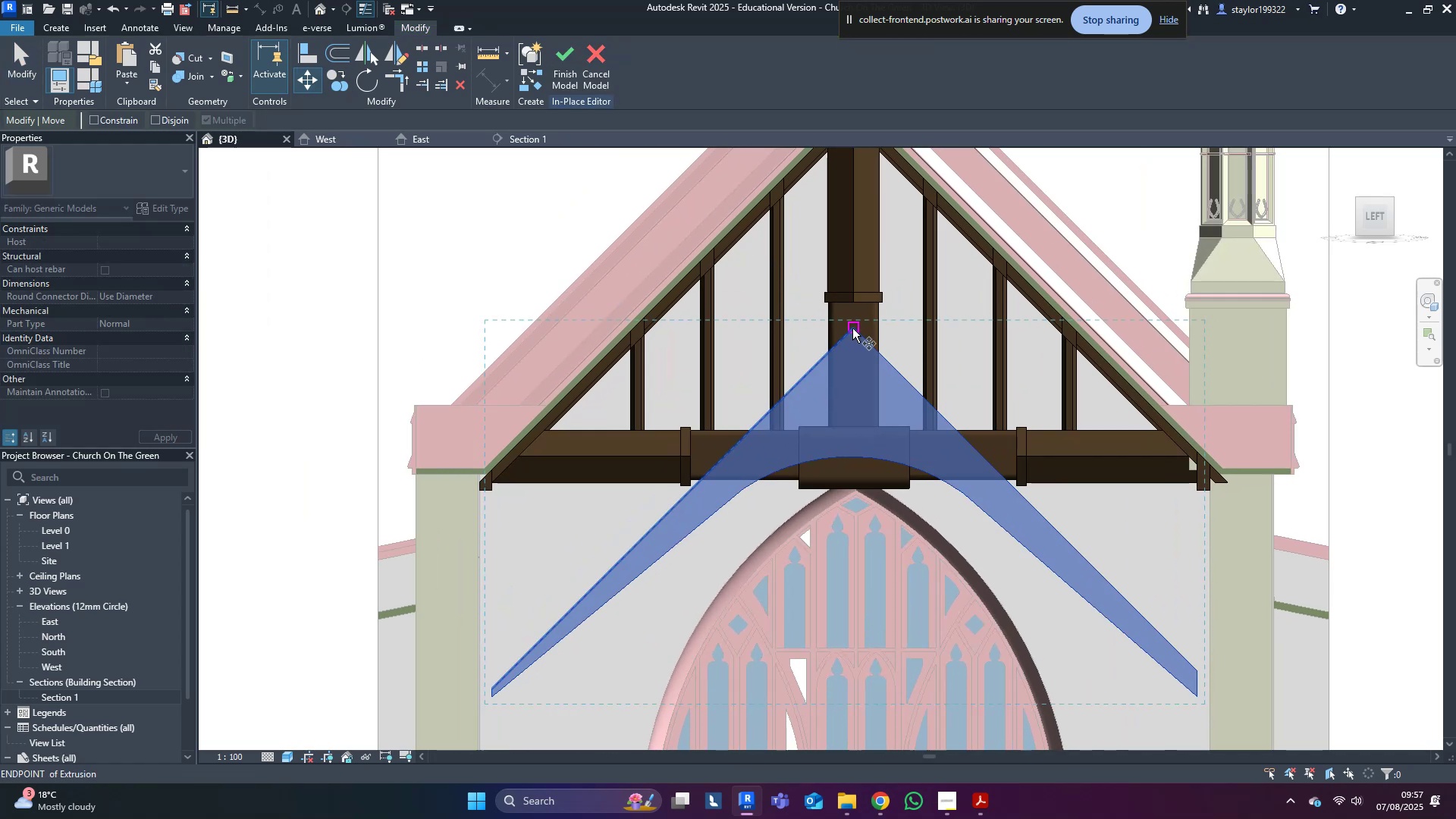 
left_click([852, 328])
 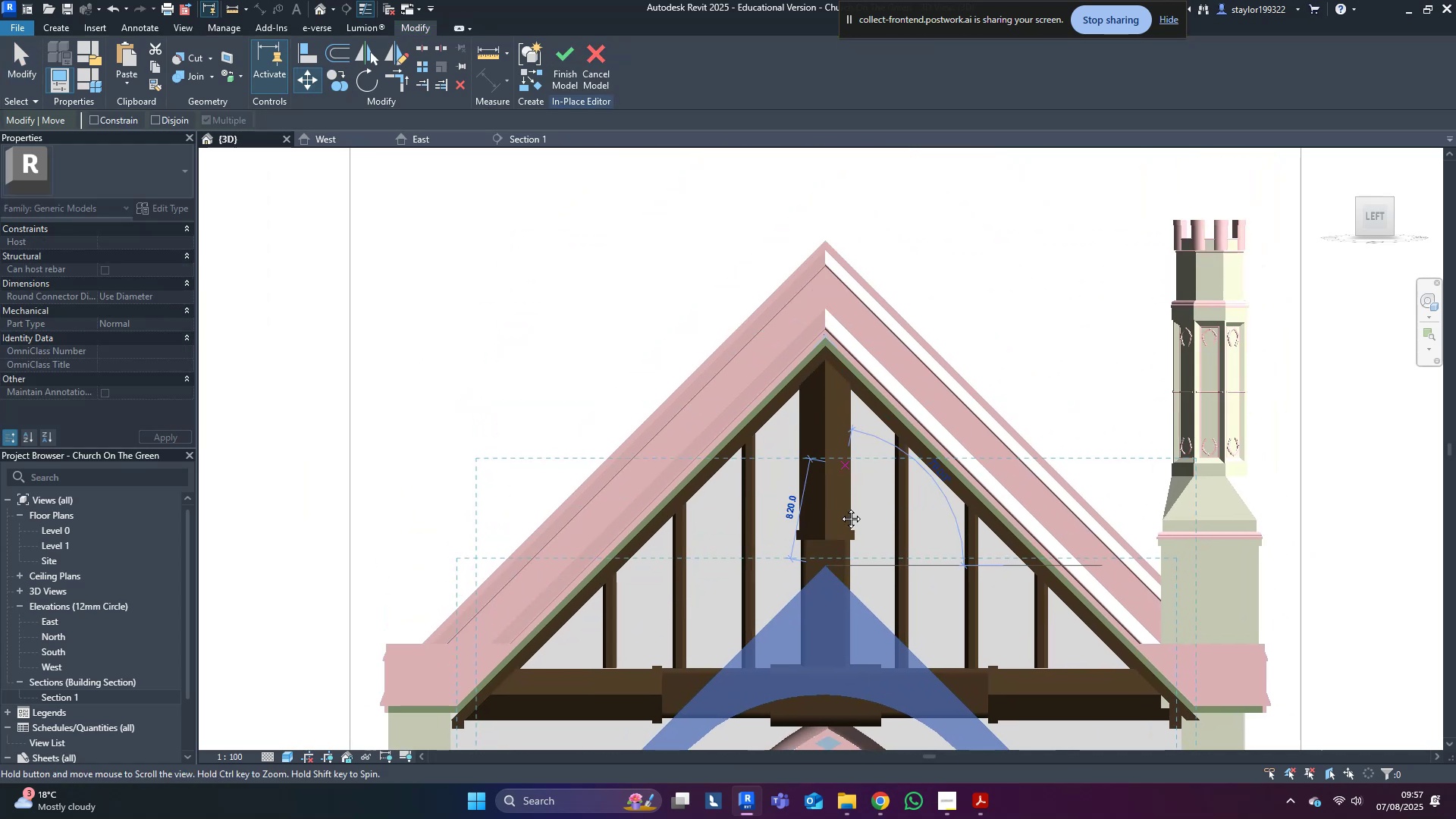 
scroll: coordinate [818, 458], scroll_direction: up, amount: 6.0
 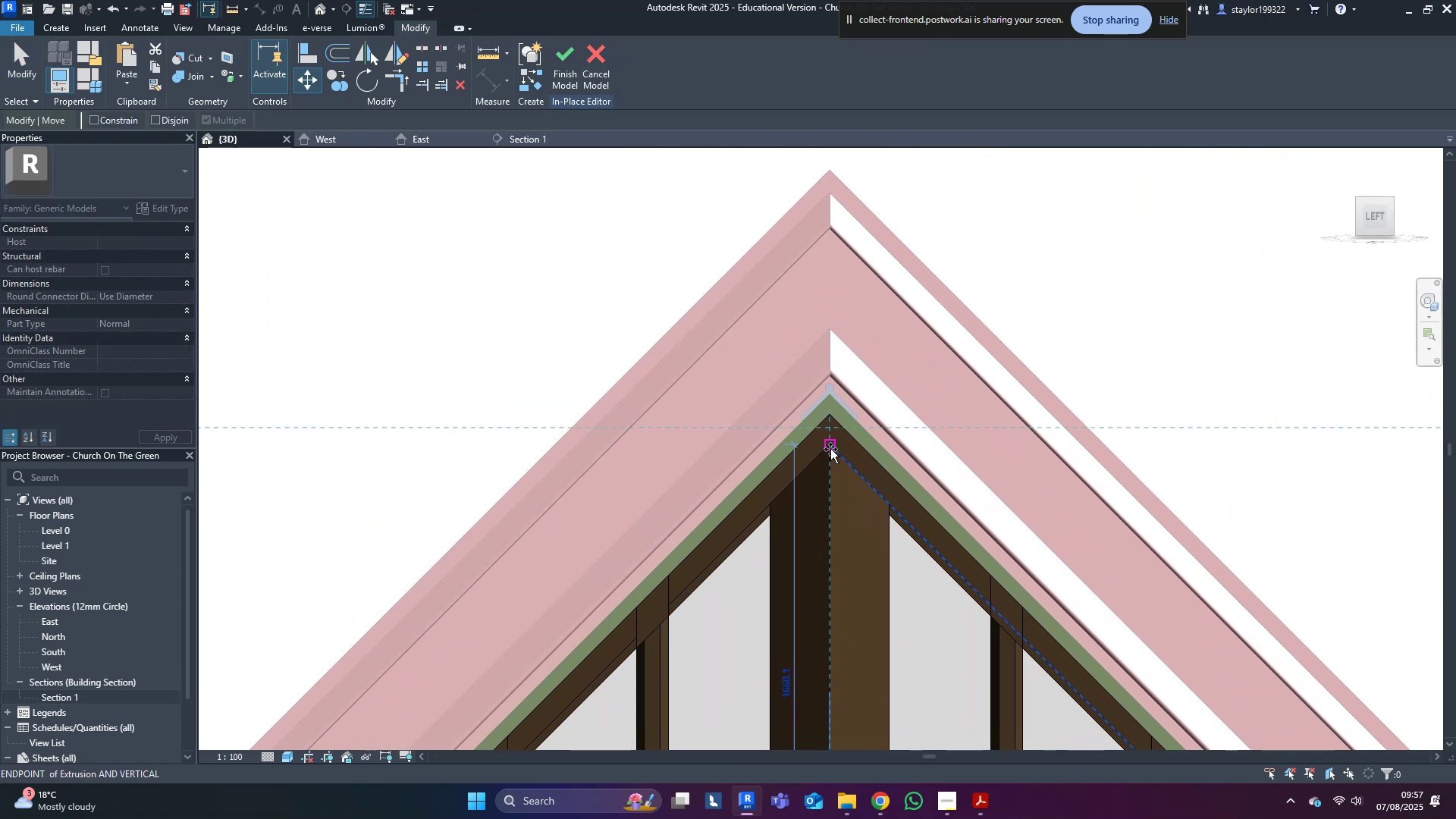 
left_click([830, 449])
 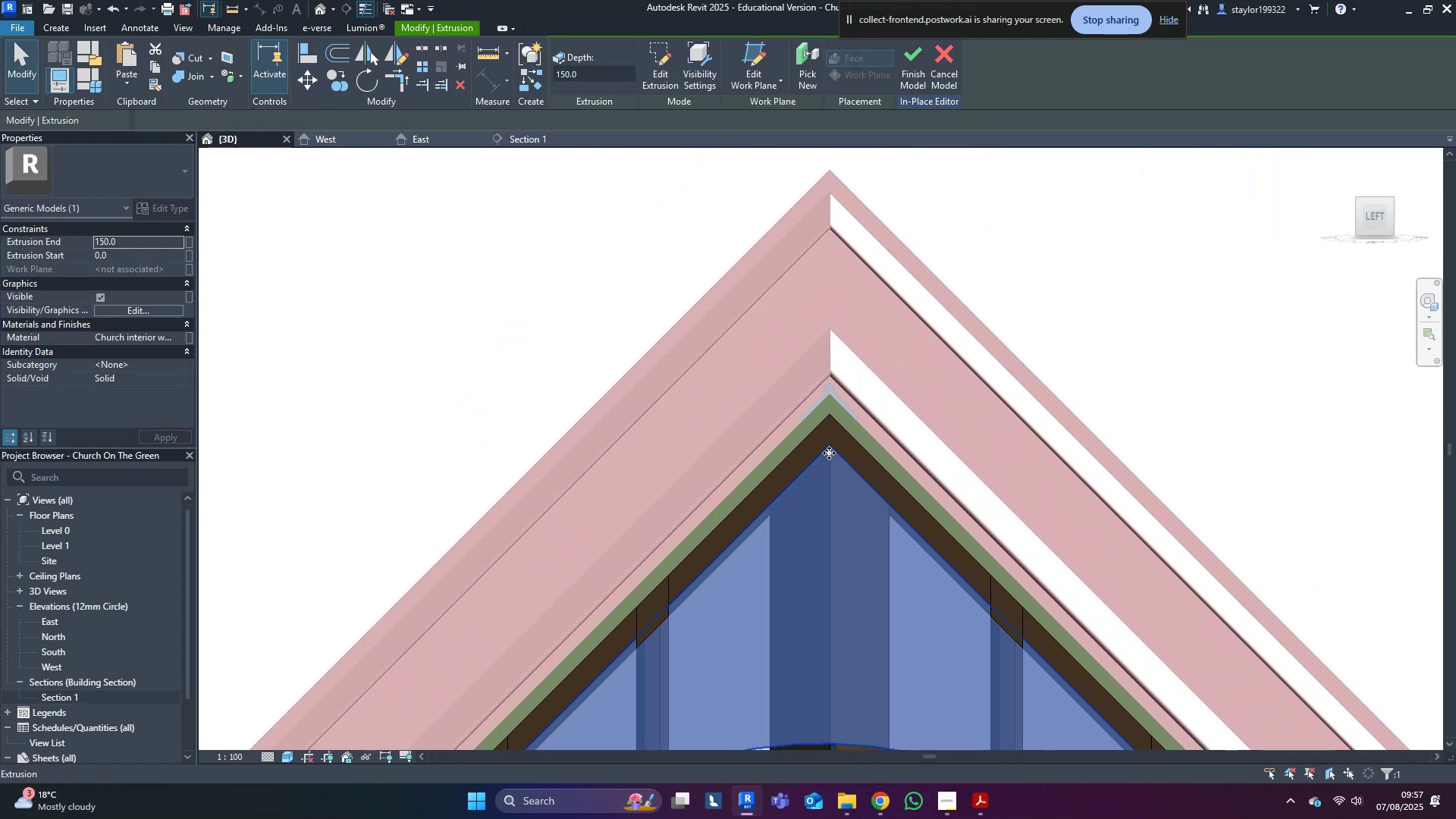 
scroll: coordinate [820, 481], scroll_direction: down, amount: 4.0
 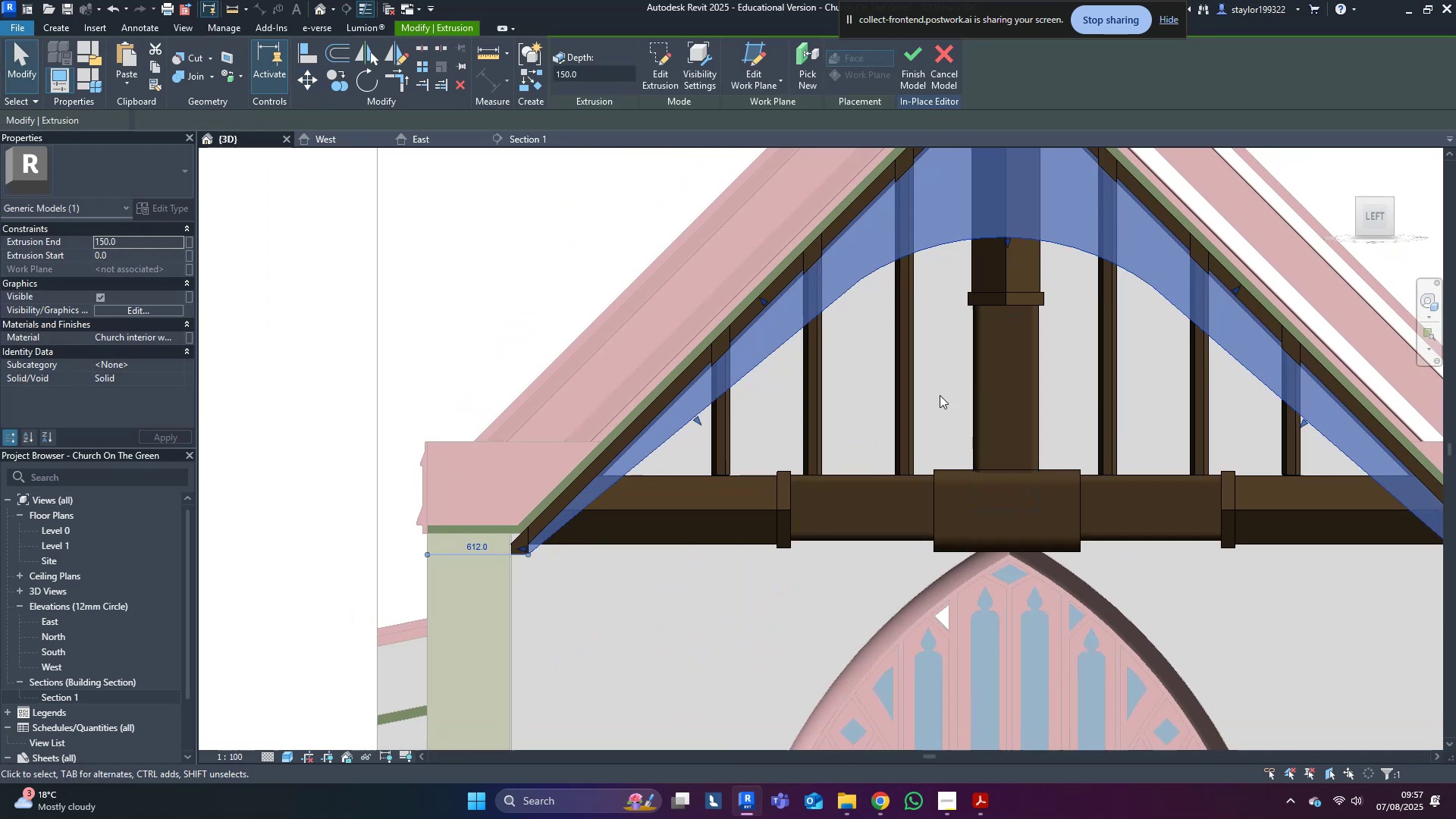 
hold_key(key=ShiftLeft, duration=0.59)
 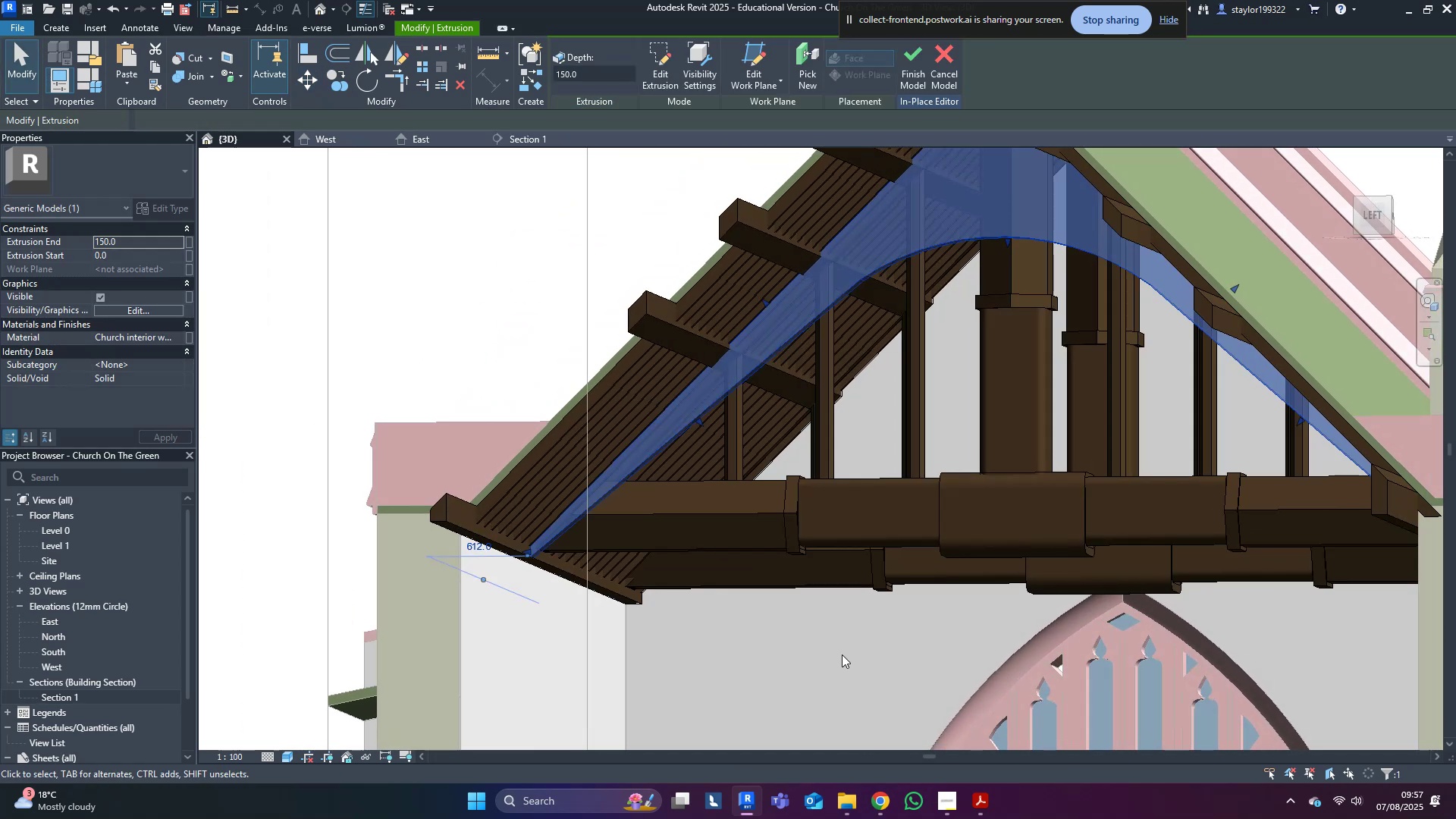 
scroll: coordinate [560, 532], scroll_direction: up, amount: 9.0
 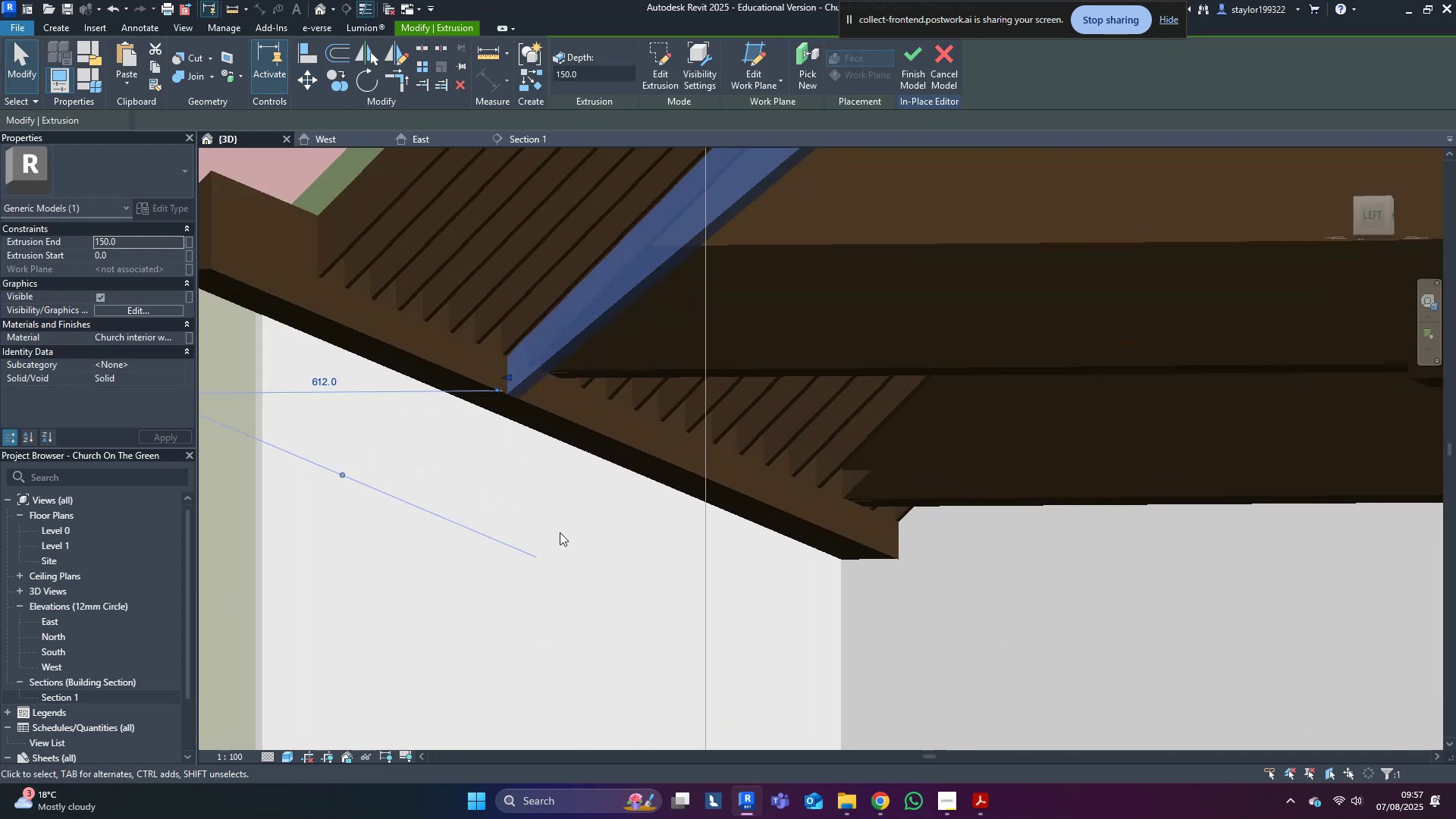 
key(Escape)
 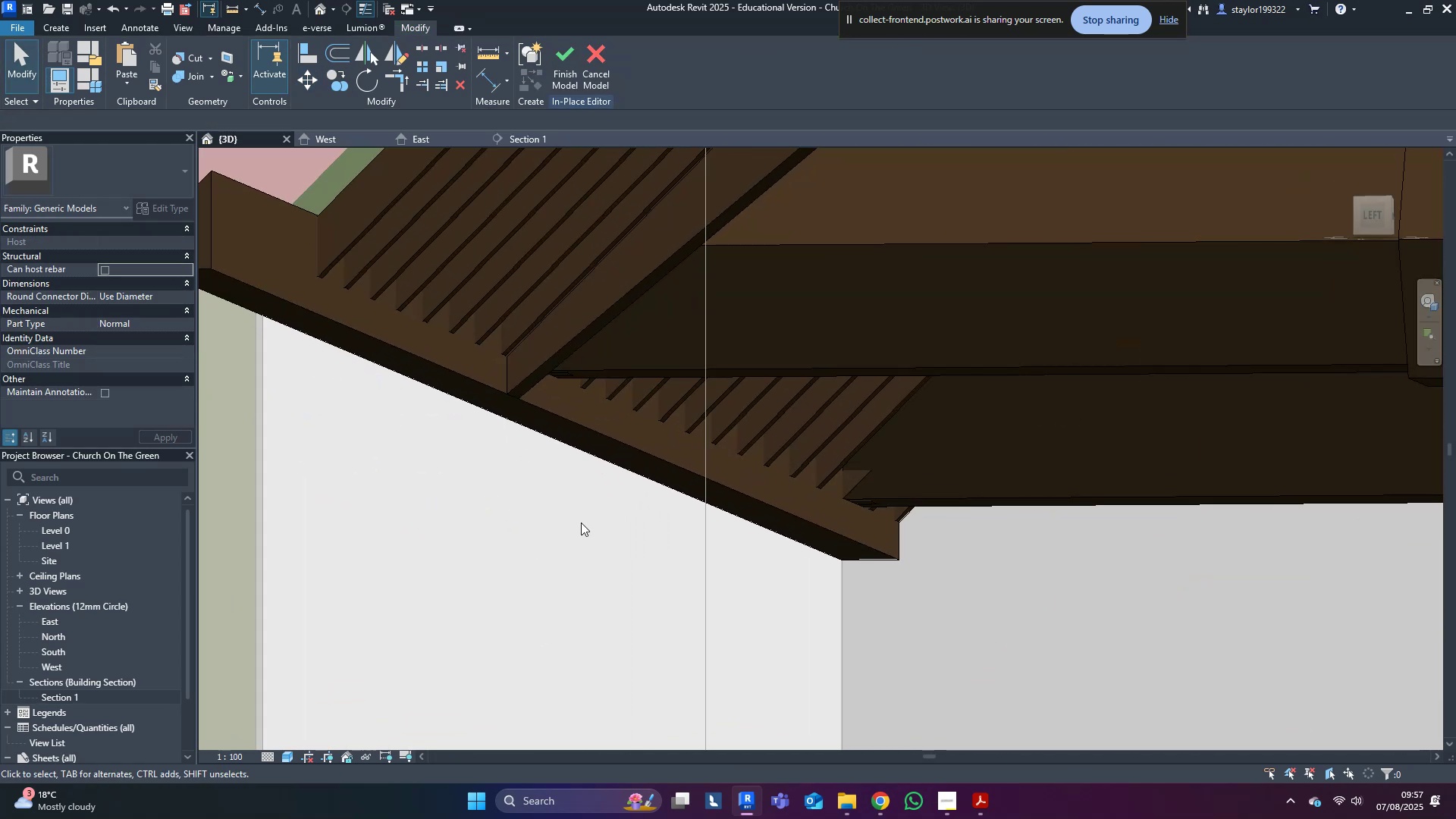 
scroll: coordinate [551, 338], scroll_direction: up, amount: 4.0
 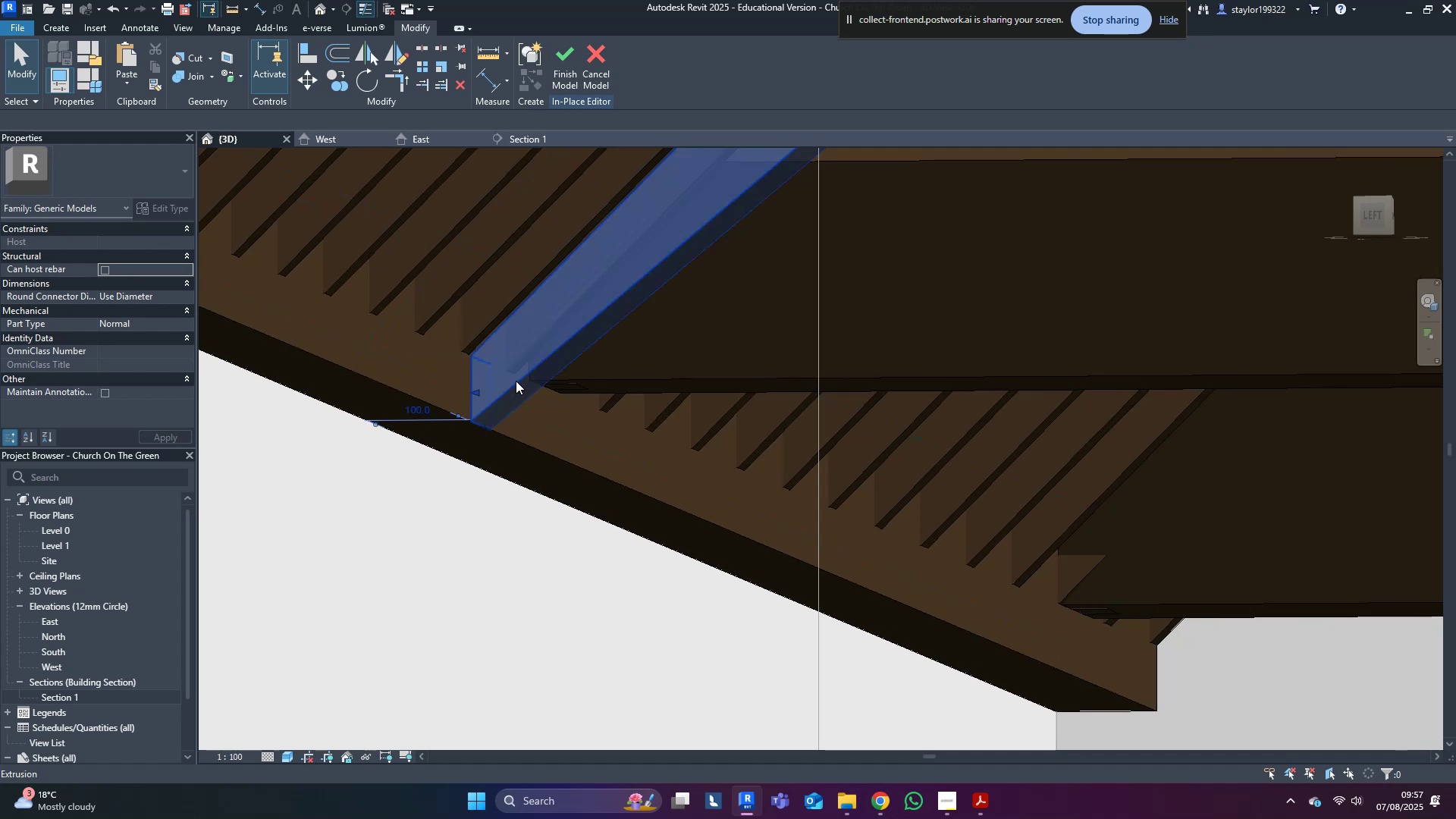 
scroll: coordinate [527, 376], scroll_direction: down, amount: 13.0
 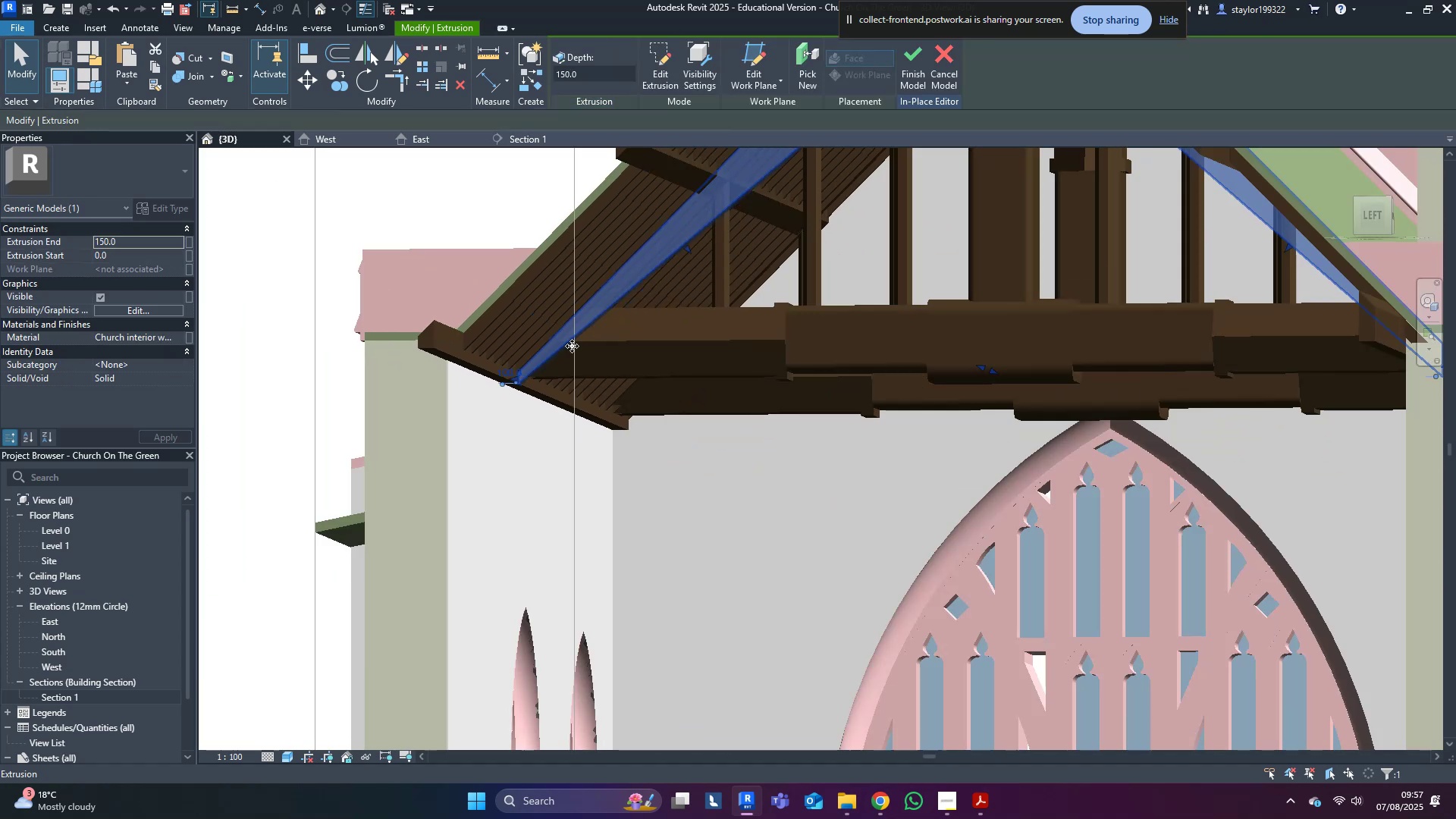 
type(wf)
 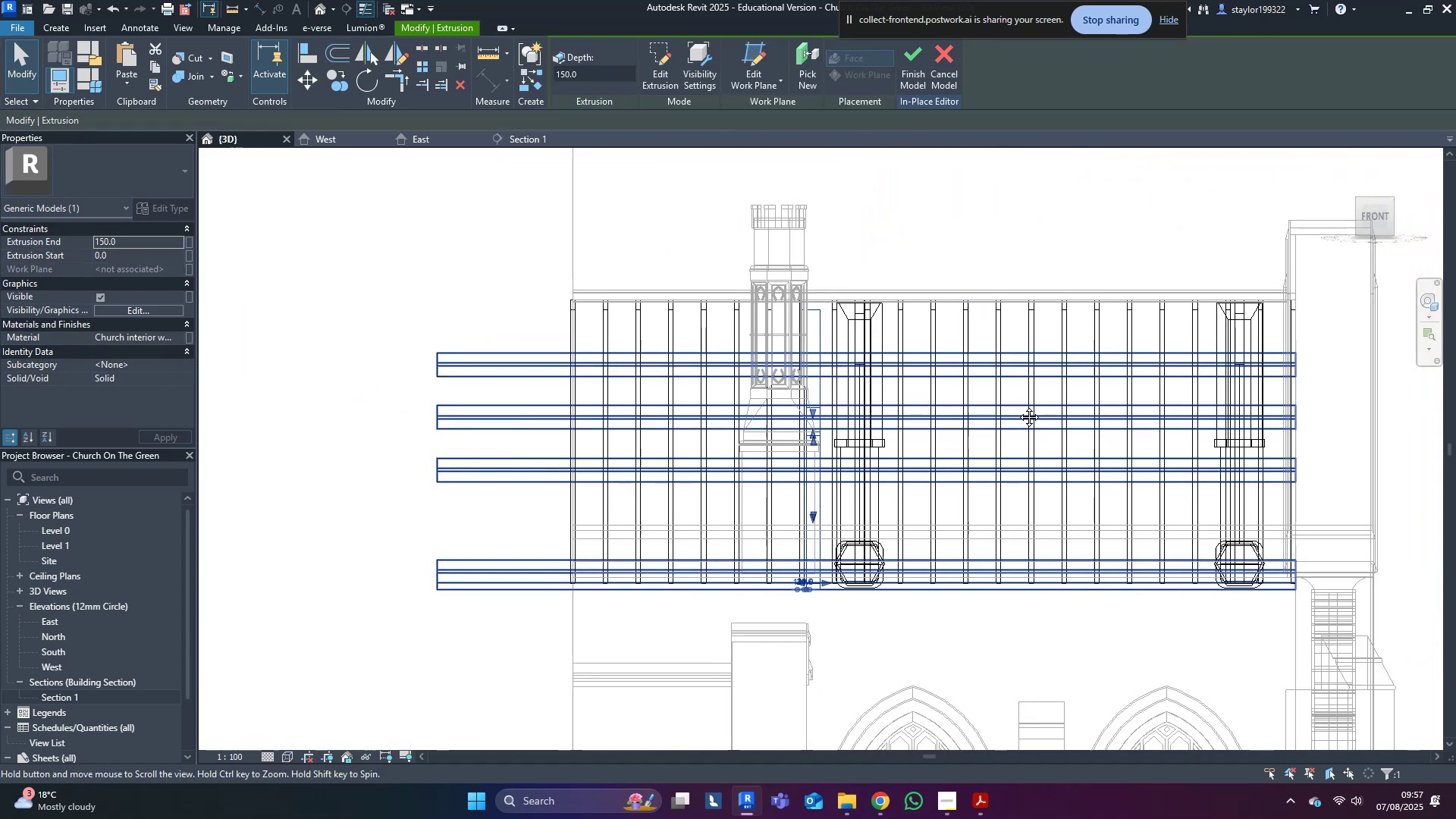 
scroll: coordinate [902, 398], scroll_direction: down, amount: 8.0
 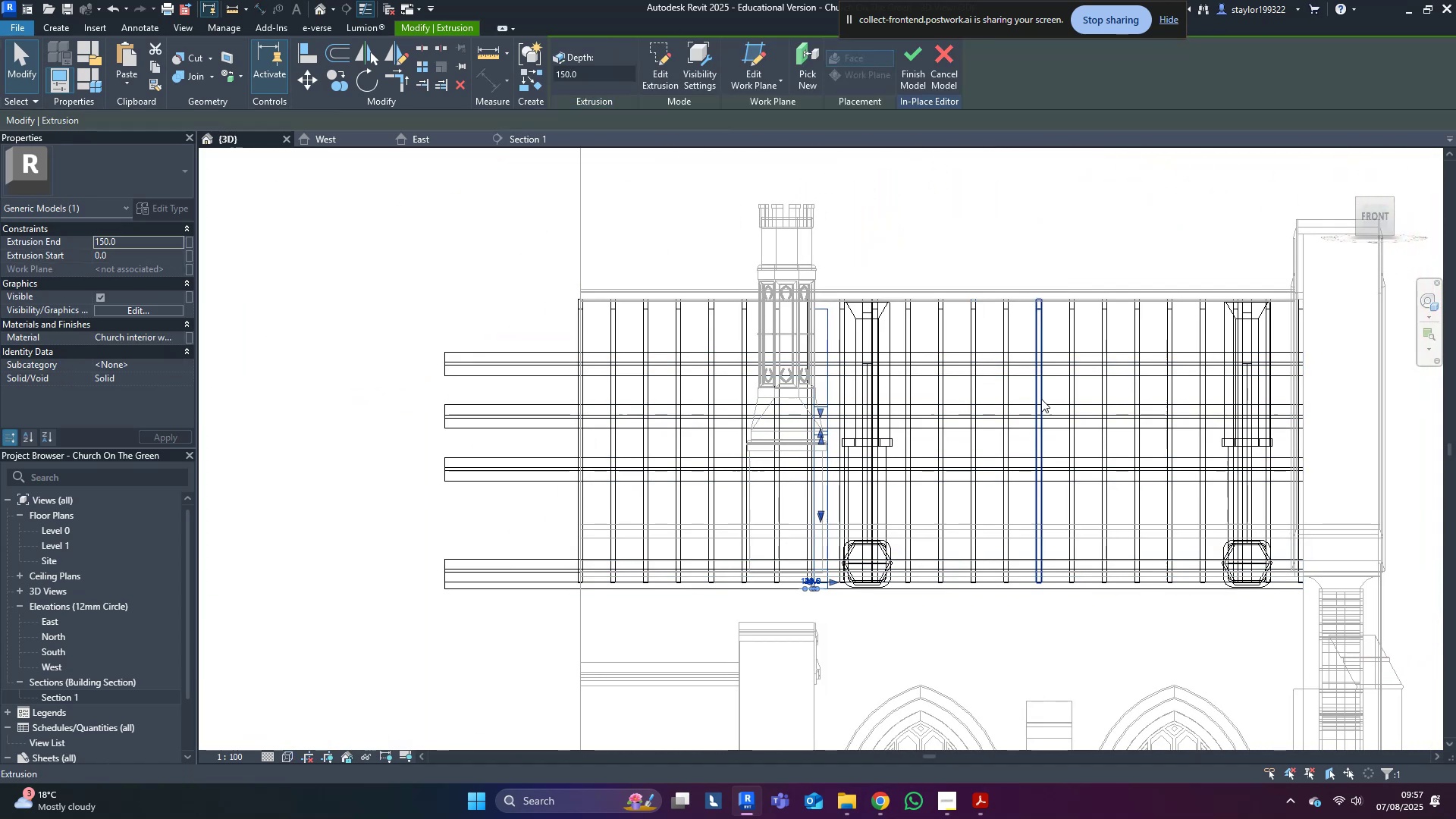 
hold_key(key=ArrowRight, duration=1.14)
 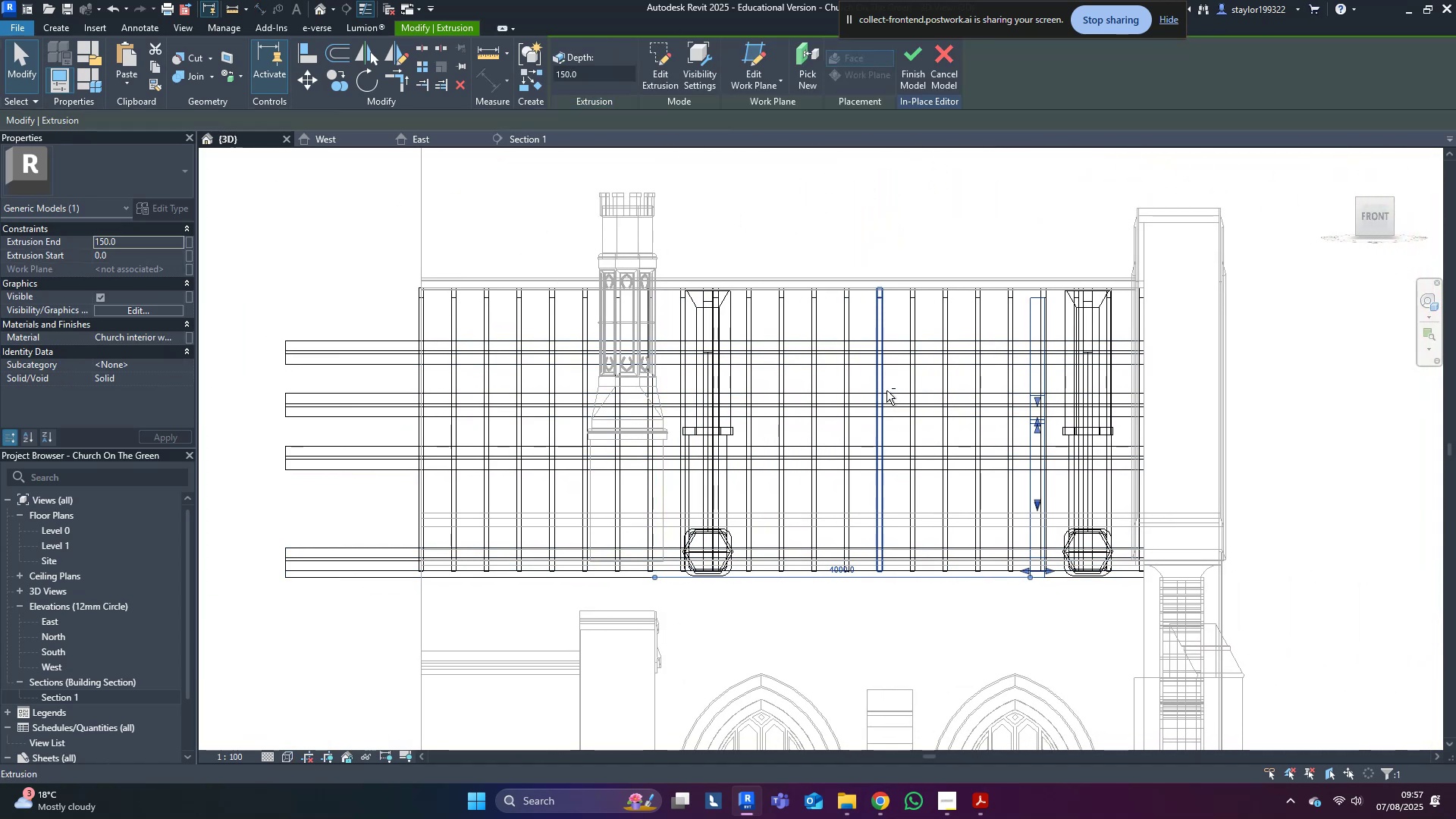 
key(Shift+ArrowRight)
 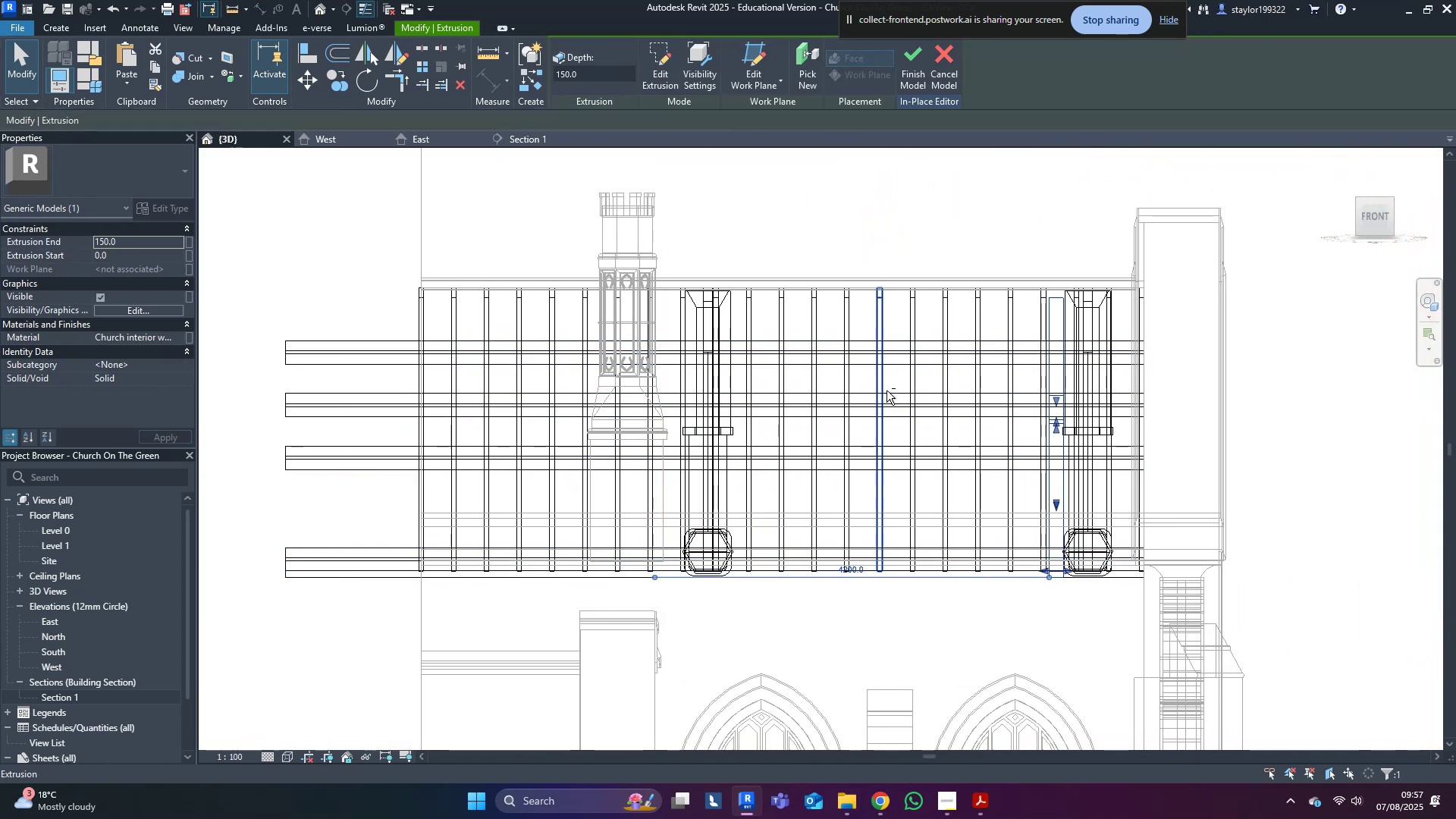 
key(Shift+ArrowRight)
 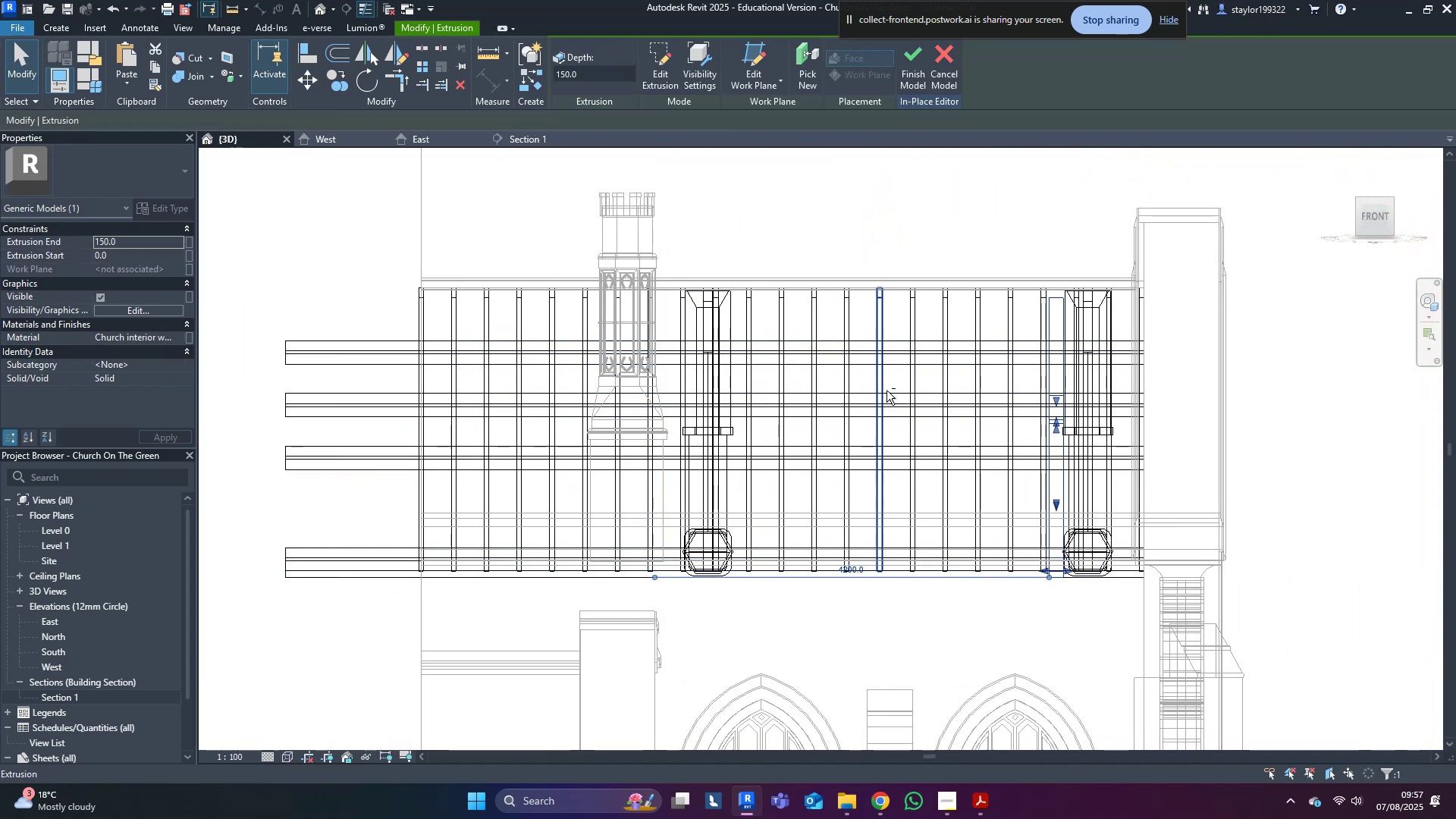 
key(Shift+ArrowRight)
 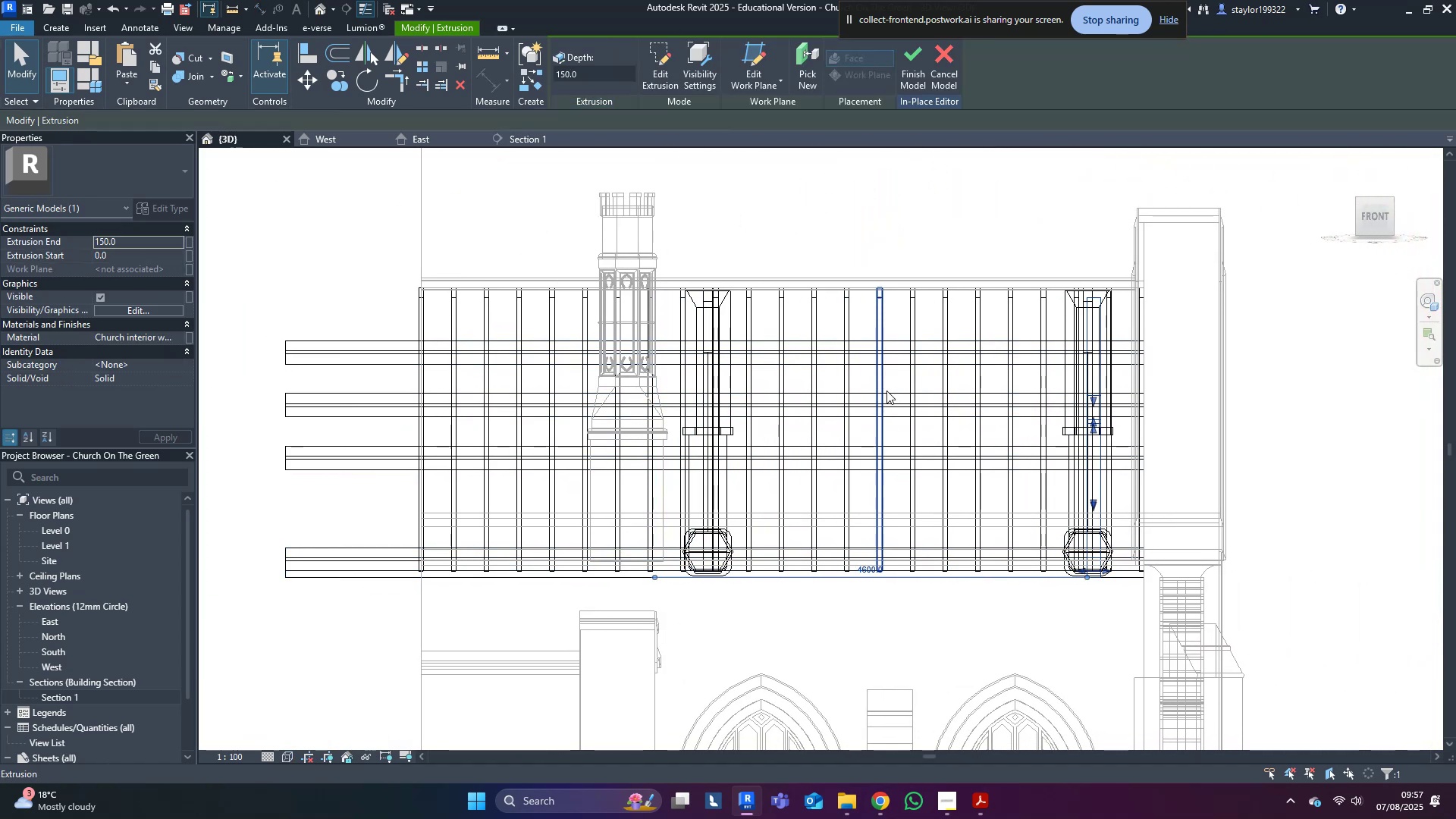 
type(ssdsdsd)
 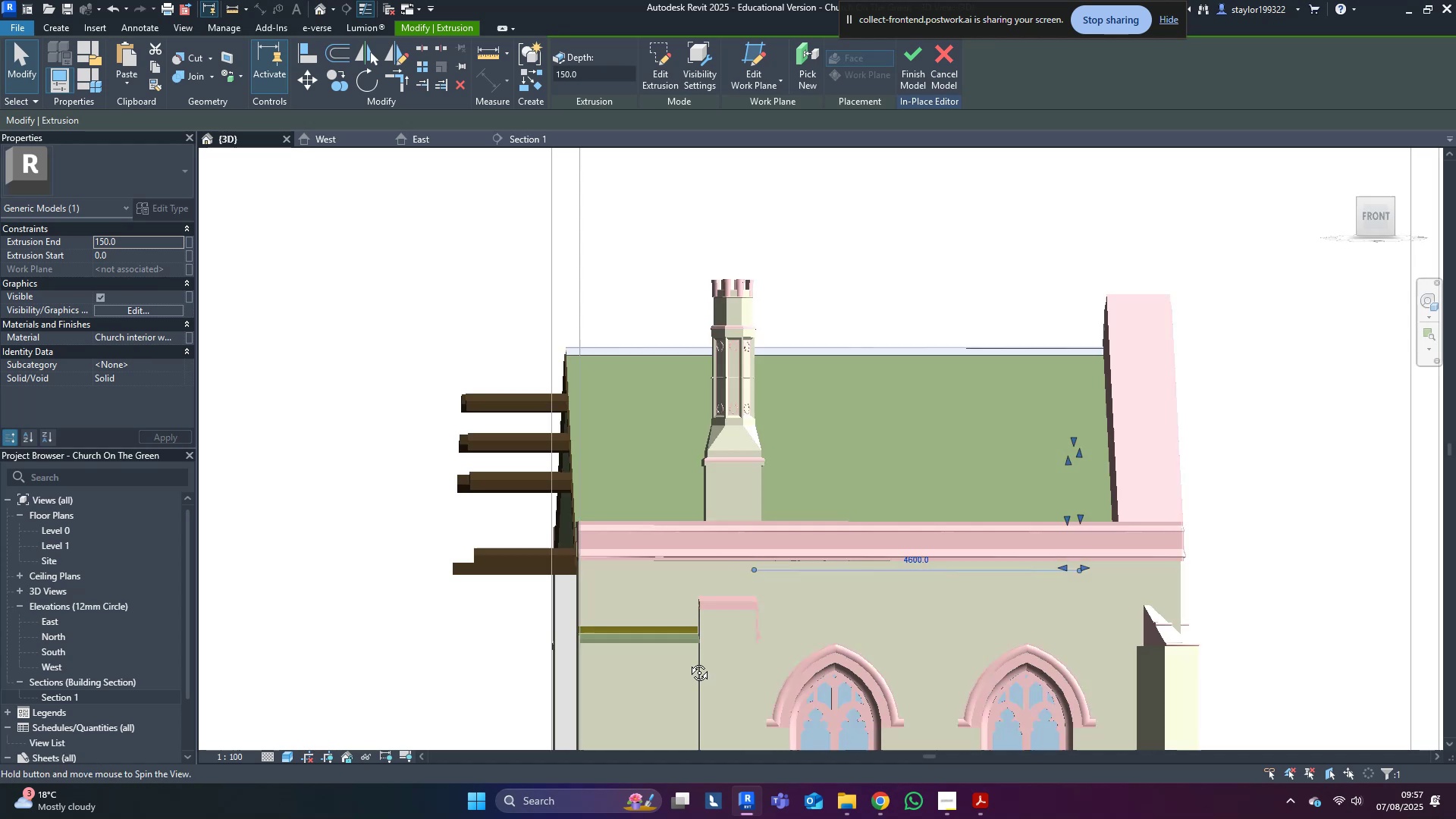 
scroll: coordinate [1009, 576], scroll_direction: down, amount: 2.0
 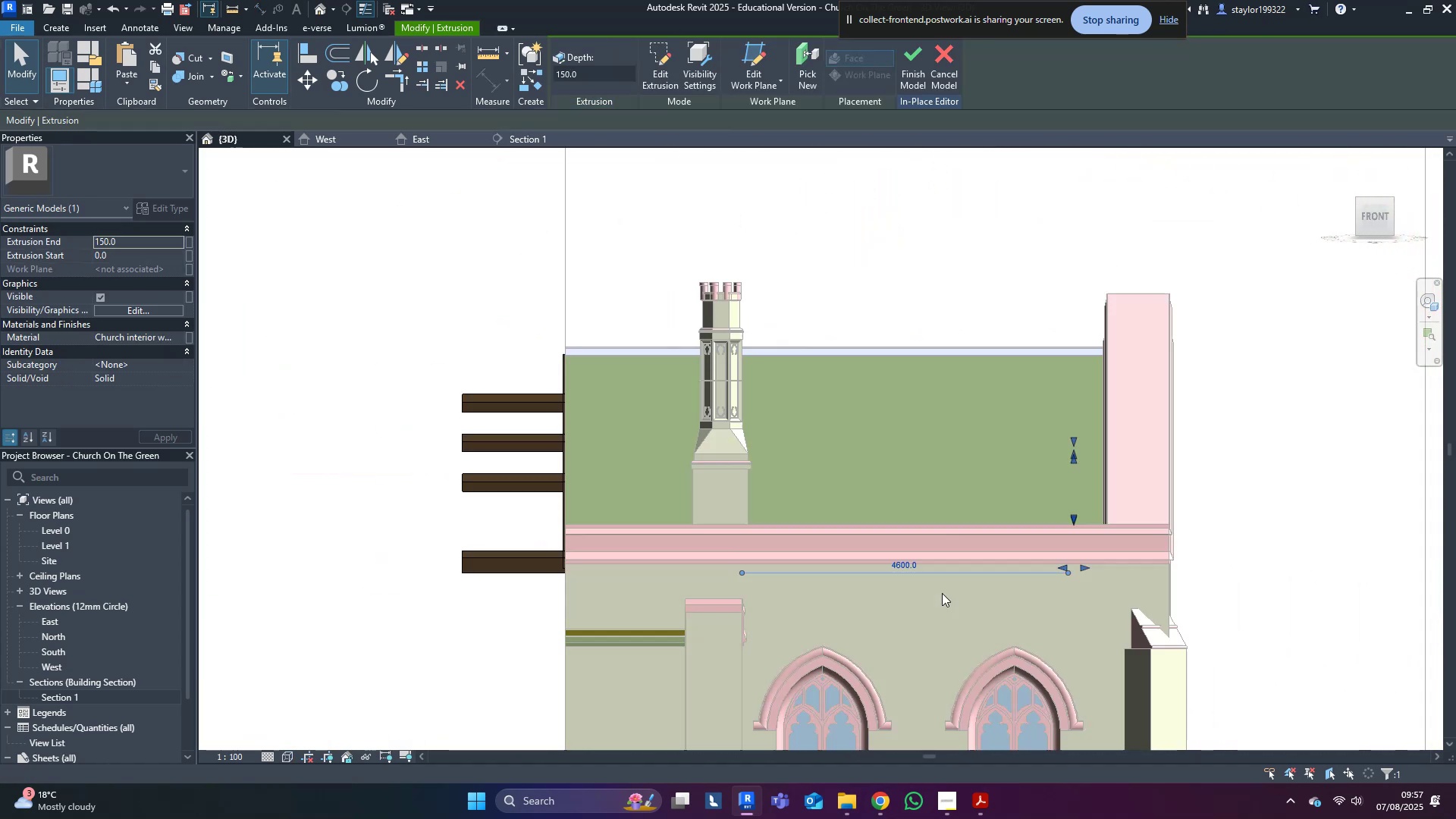 
hold_key(key=ShiftLeft, duration=0.68)
 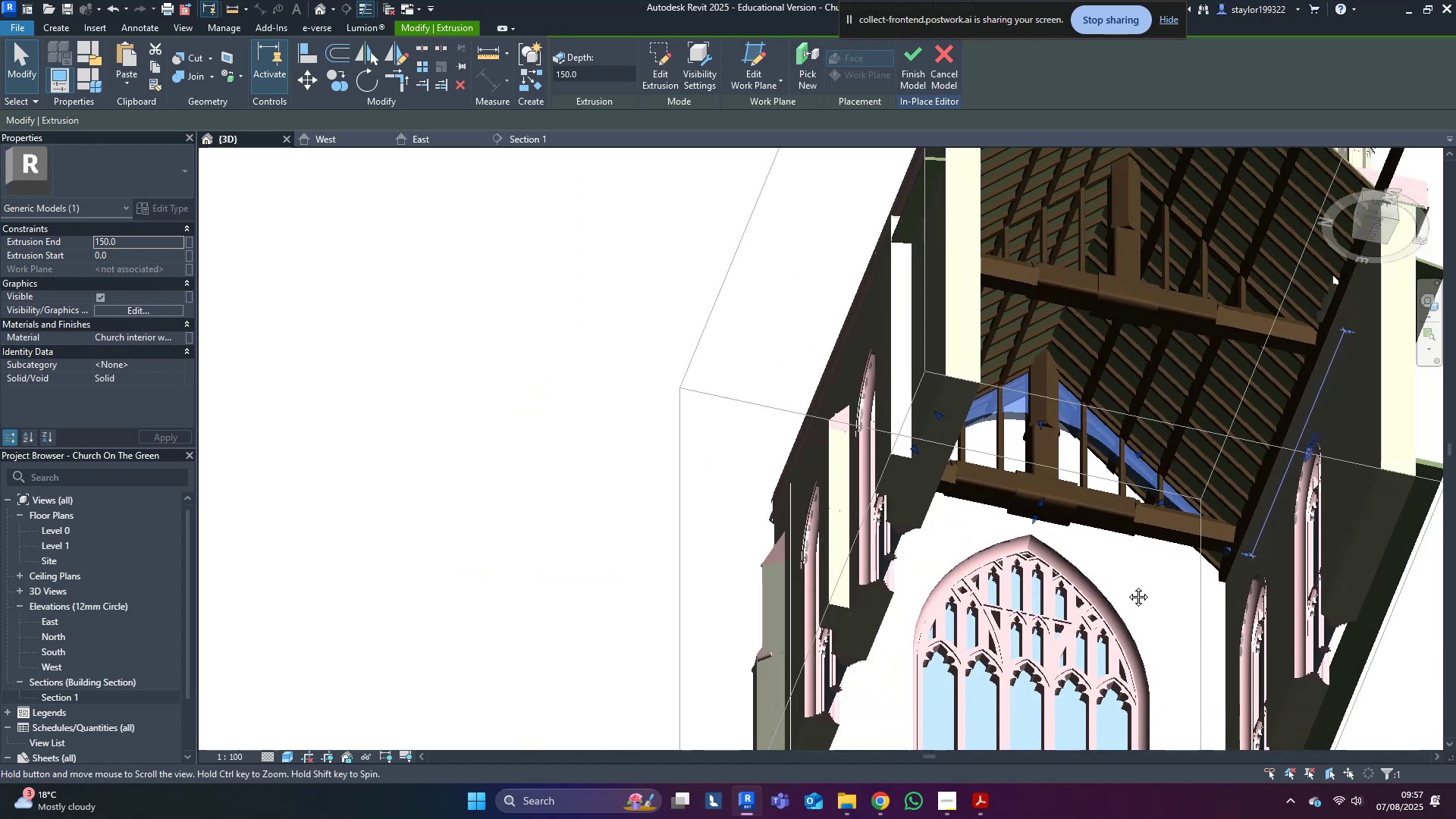 
hold_key(key=ShiftLeft, duration=0.32)
 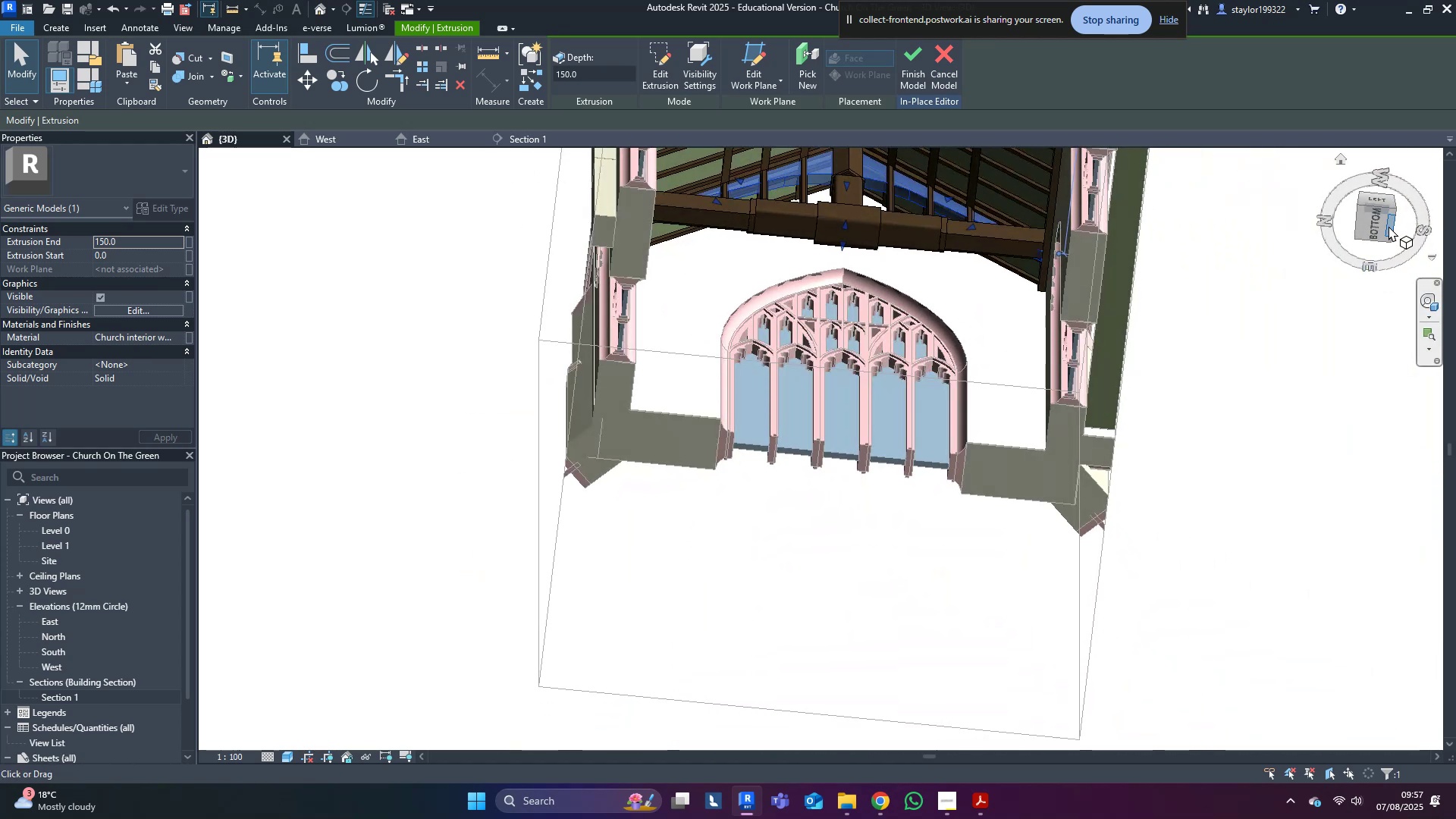 
left_click([1377, 228])
 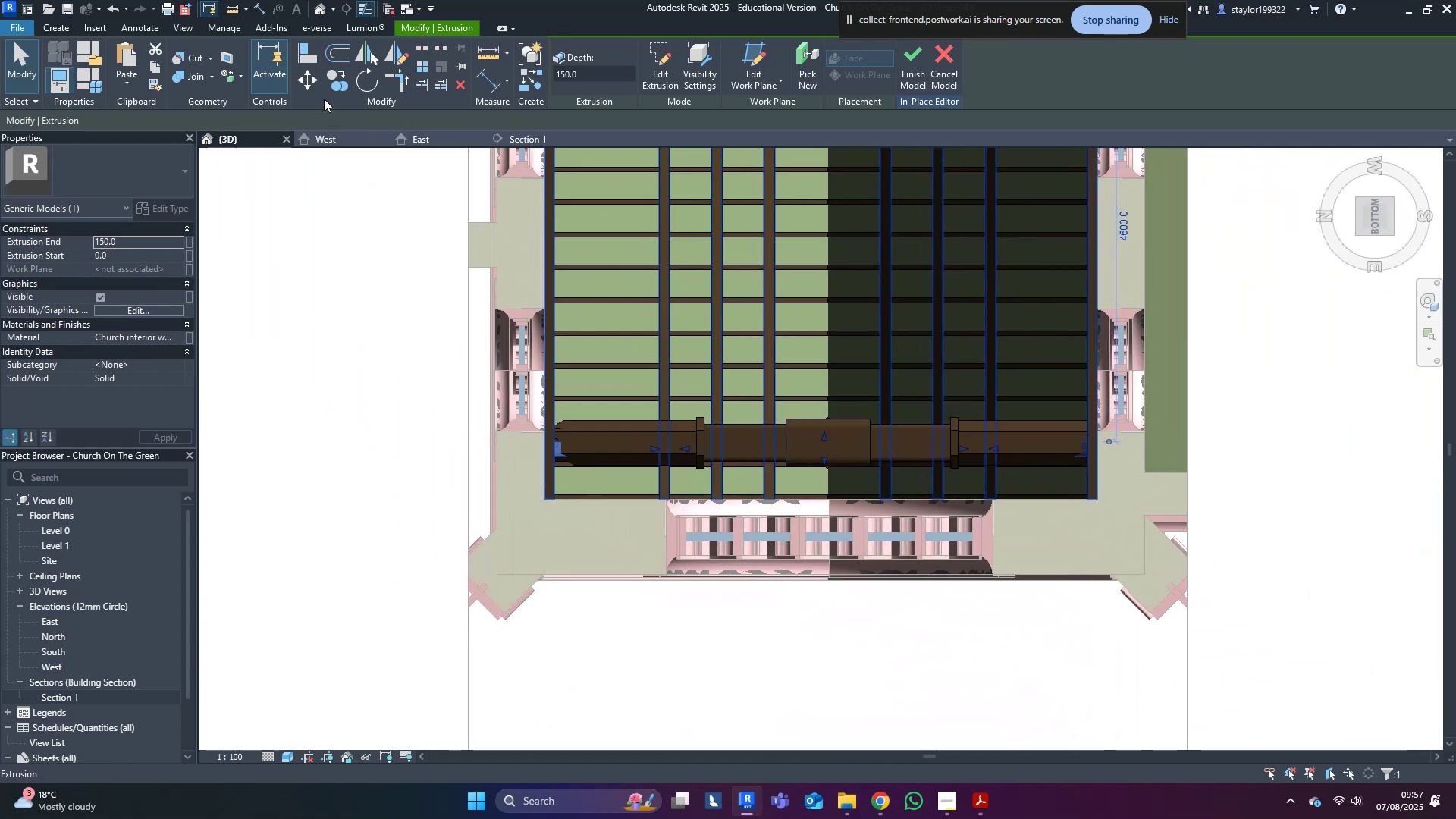 
left_click([309, 86])
 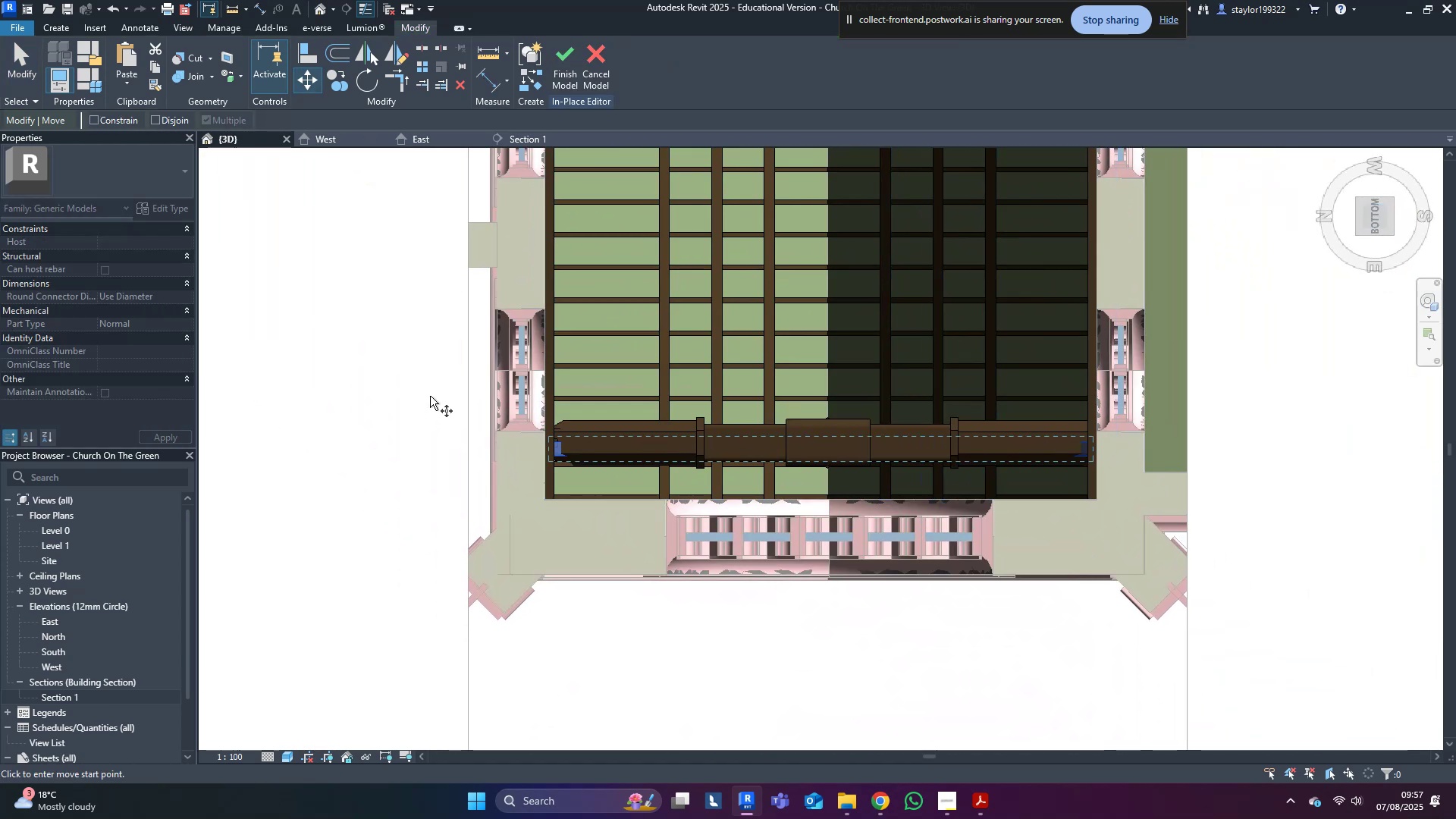 
scroll: coordinate [507, 481], scroll_direction: up, amount: 4.0
 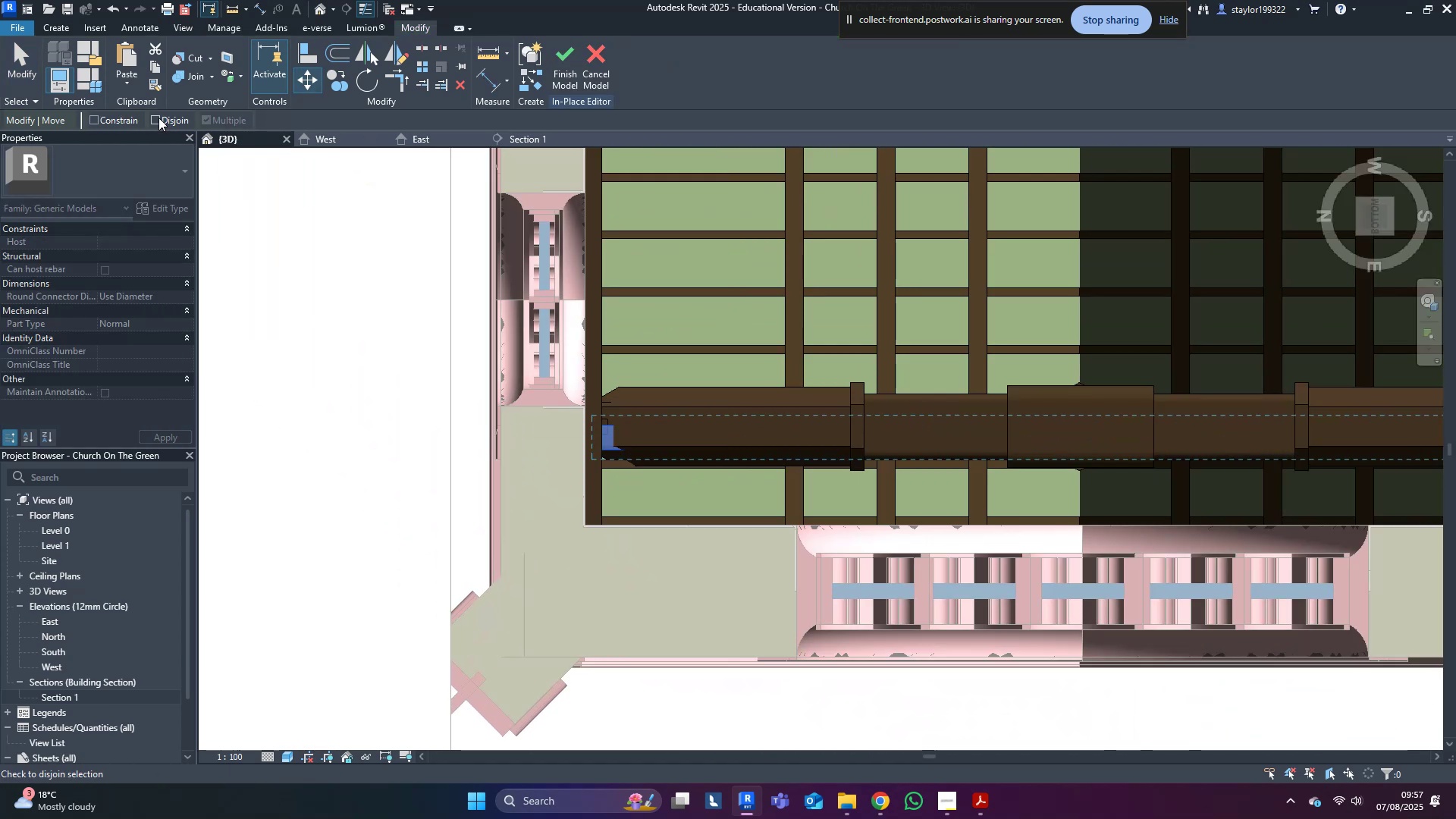 
left_click([158, 118])
 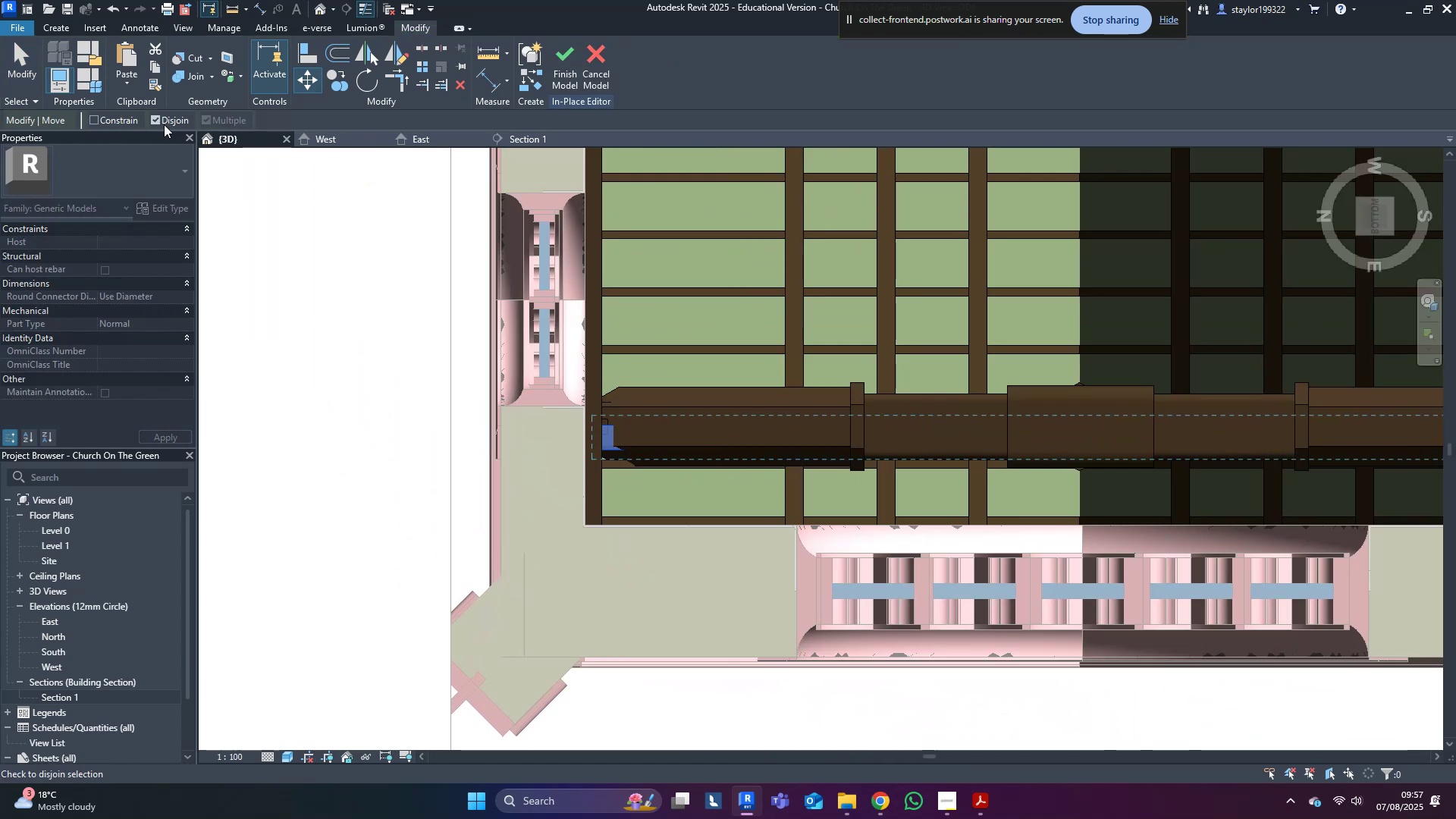 
scroll: coordinate [625, 482], scroll_direction: up, amount: 4.0
 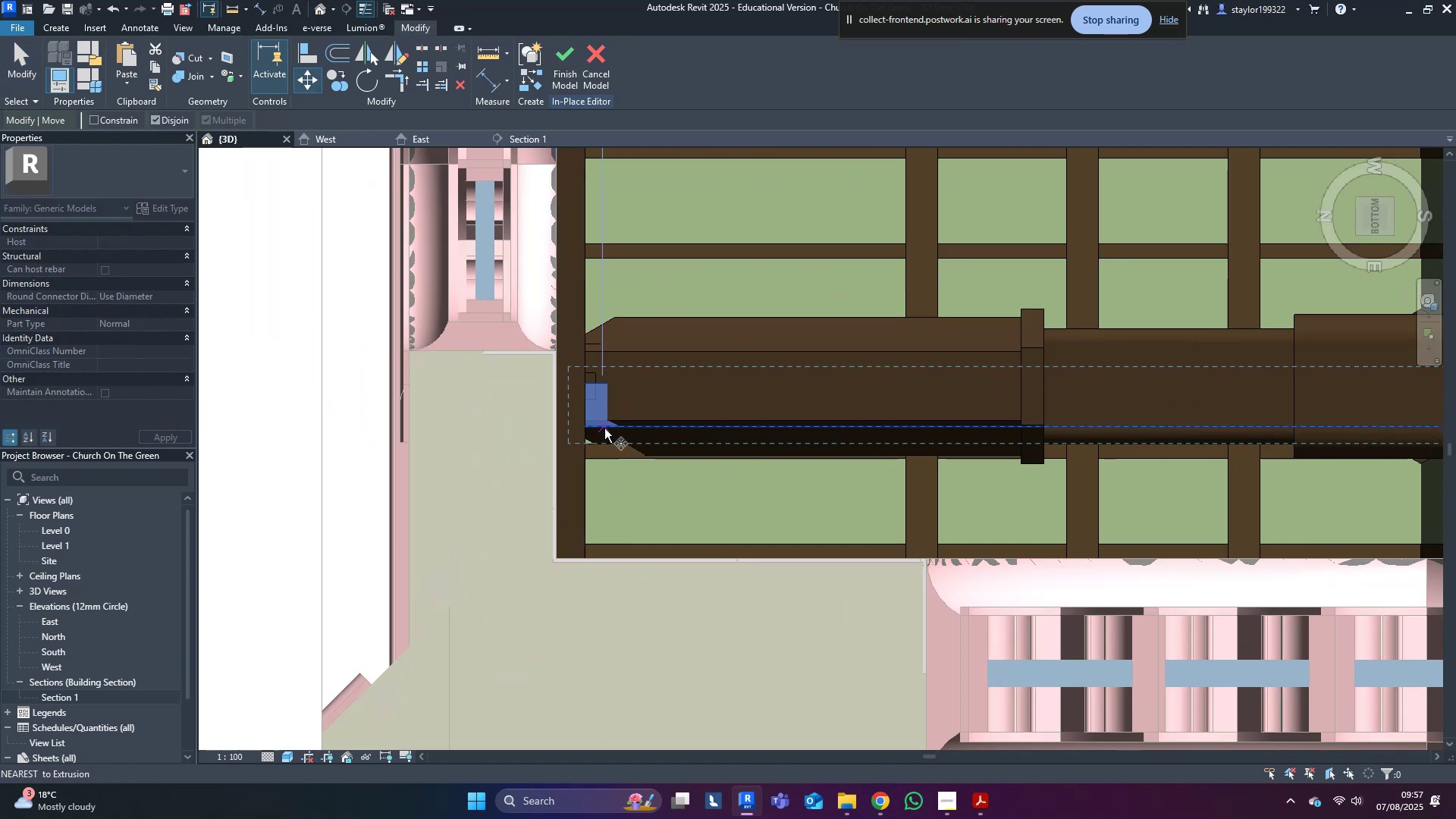 
left_click([604, 428])
 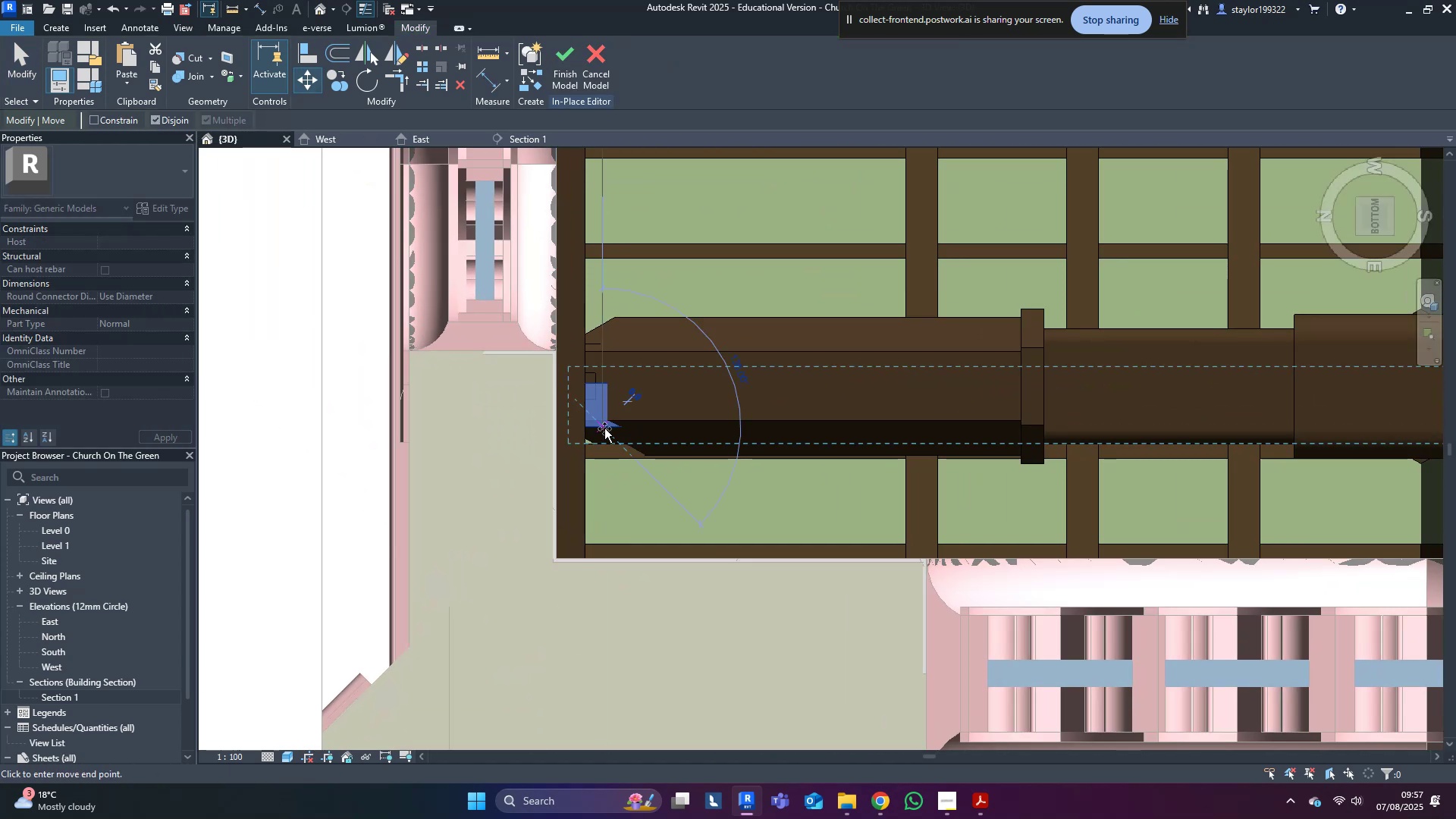 
hold_key(key=ShiftLeft, duration=1.22)
left_click([603, 557])
 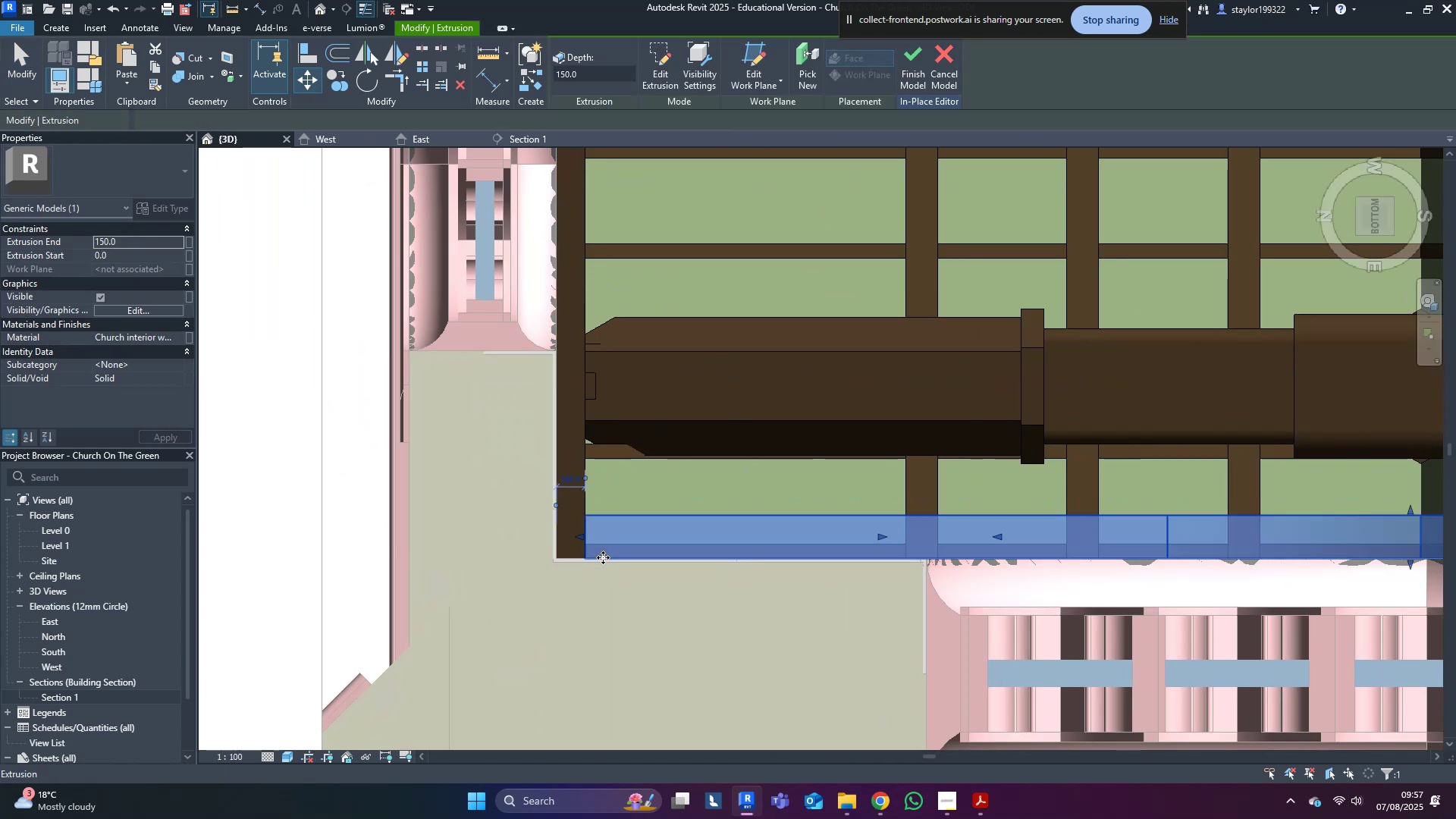 
scroll: coordinate [590, 551], scroll_direction: down, amount: 9.0
 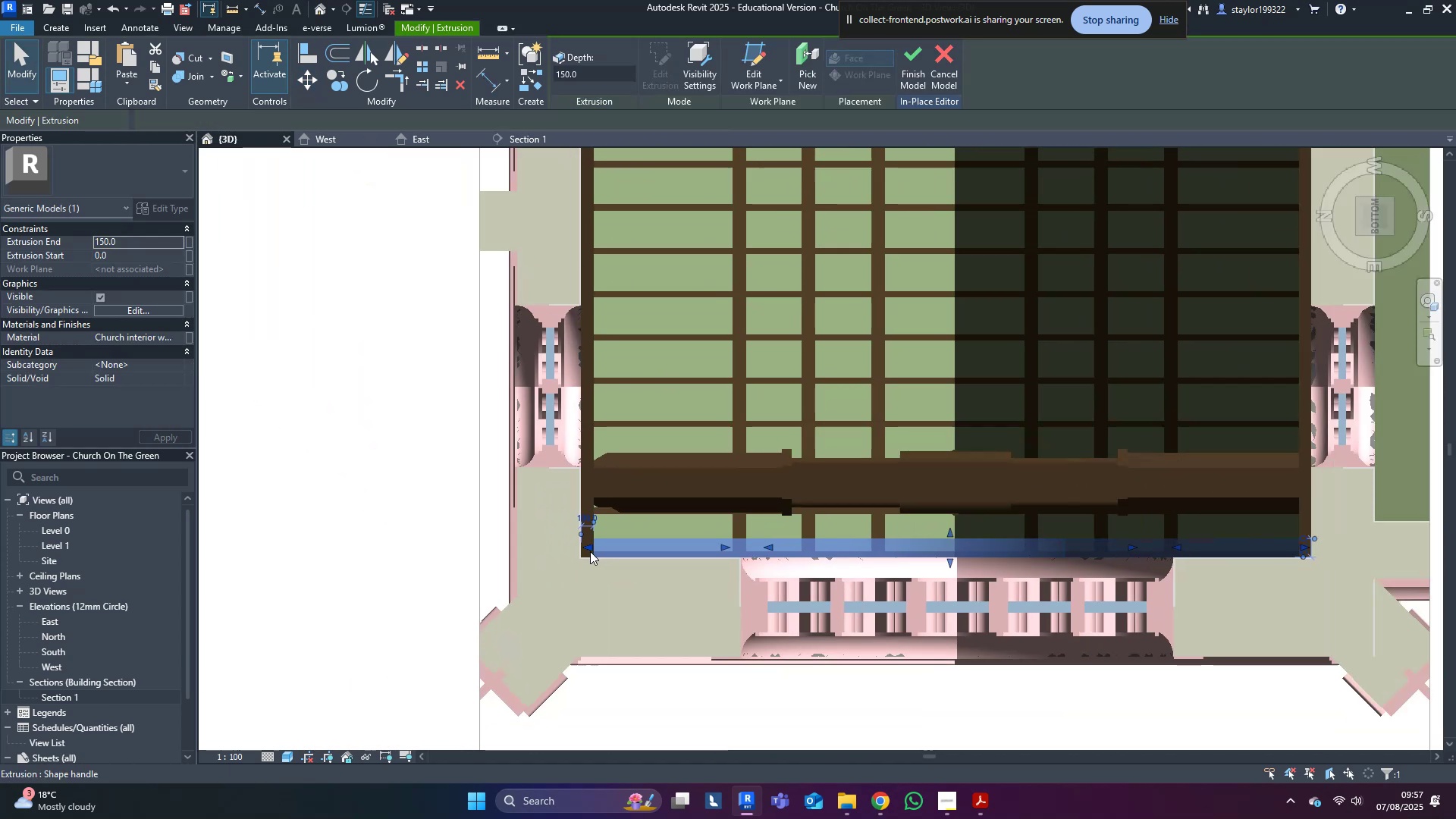 
hold_key(key=ShiftLeft, duration=0.41)
 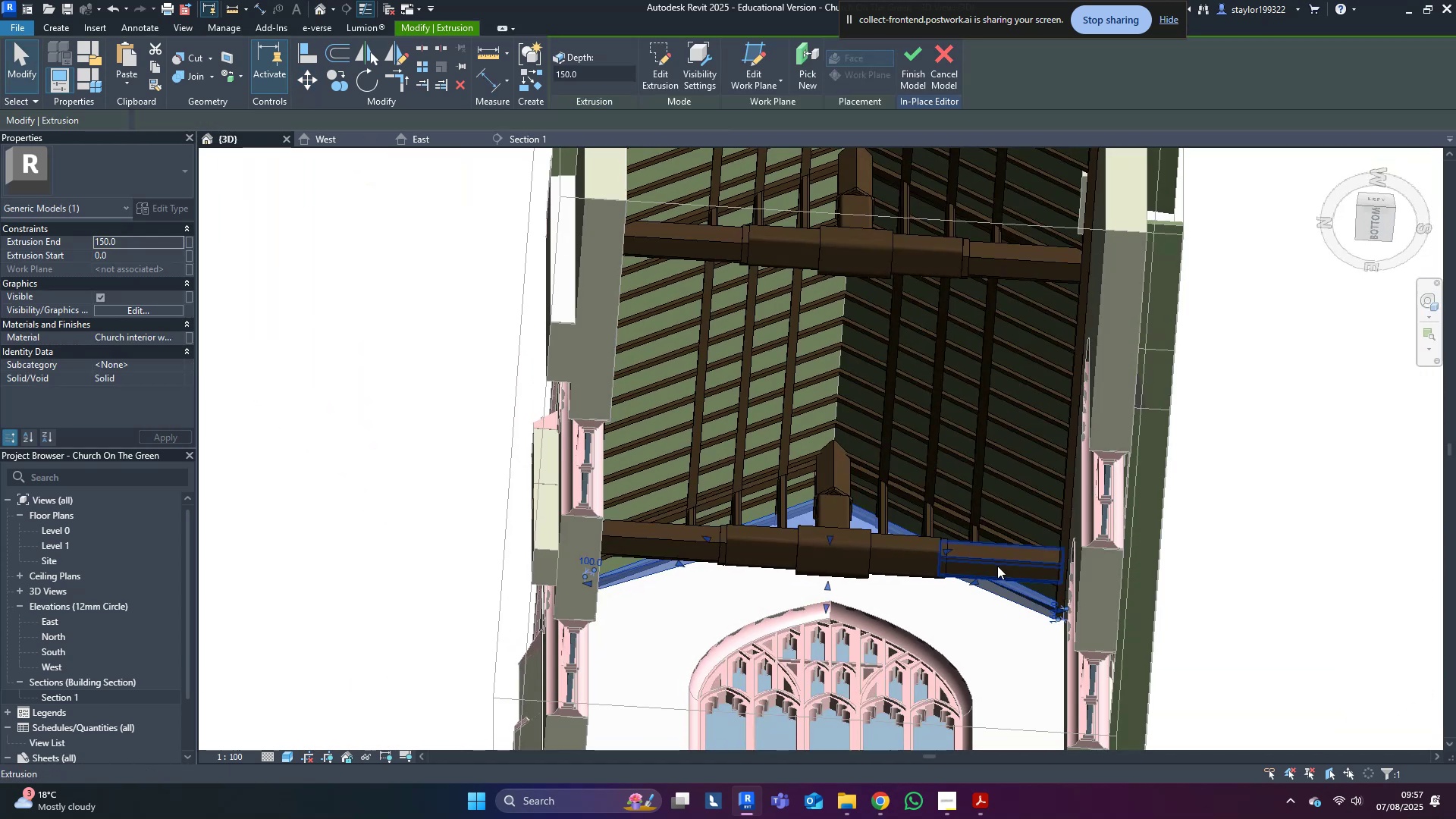 
key(Escape)
 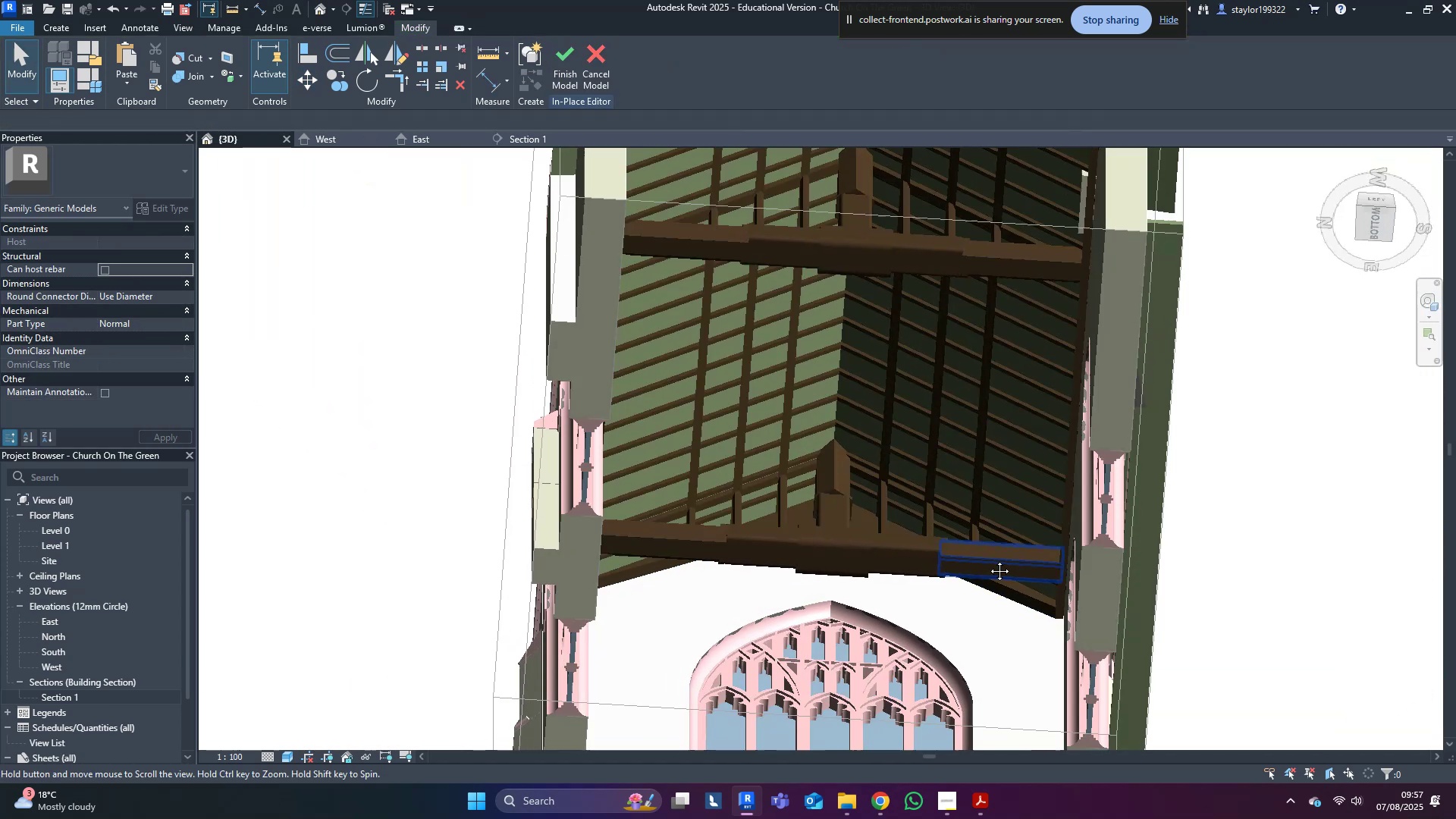 
scroll: coordinate [1074, 647], scroll_direction: down, amount: 9.0
 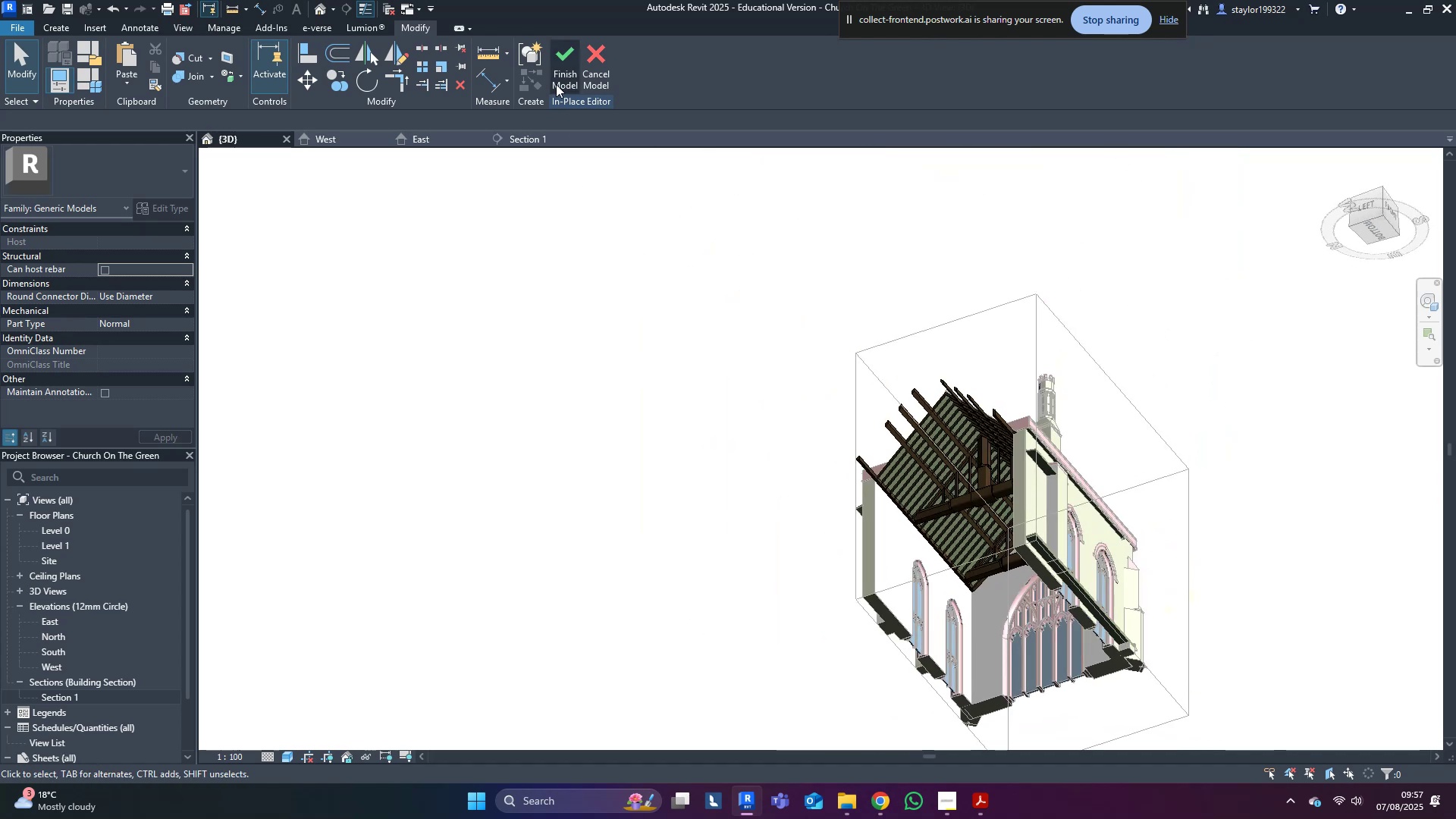 
key(Shift+ShiftLeft)
 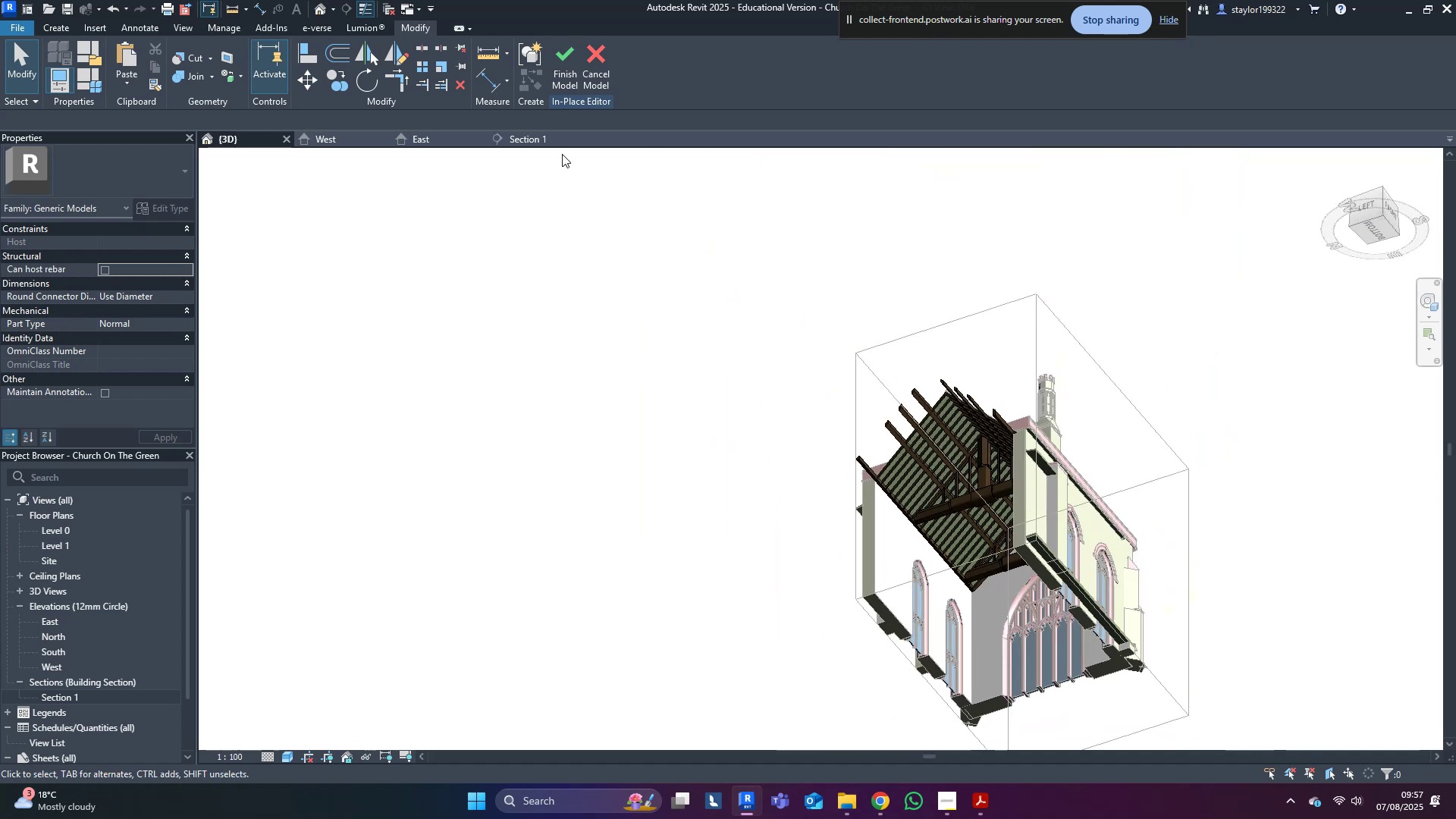 
left_click([557, 65])
 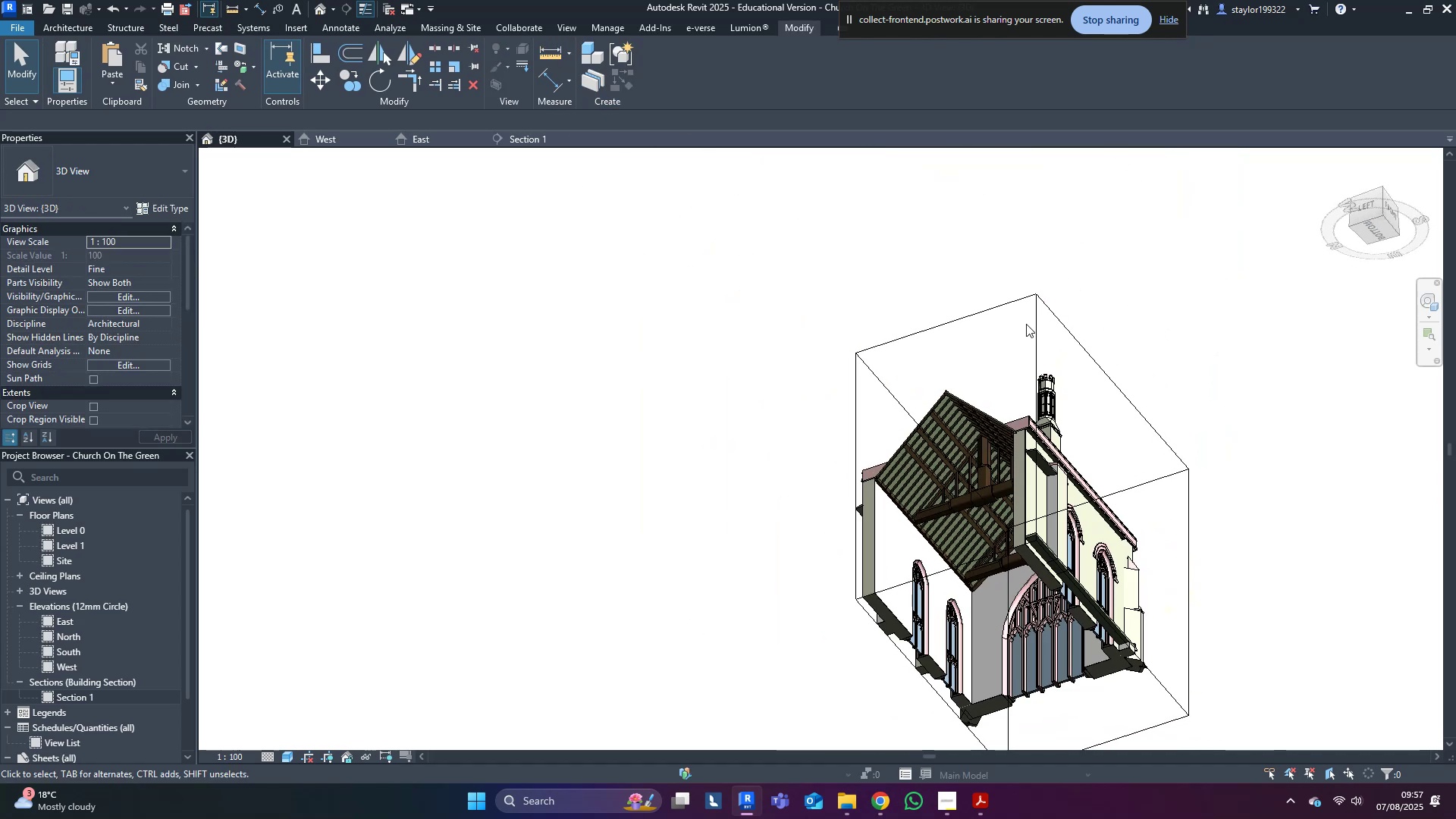 
double_click([1034, 322])
 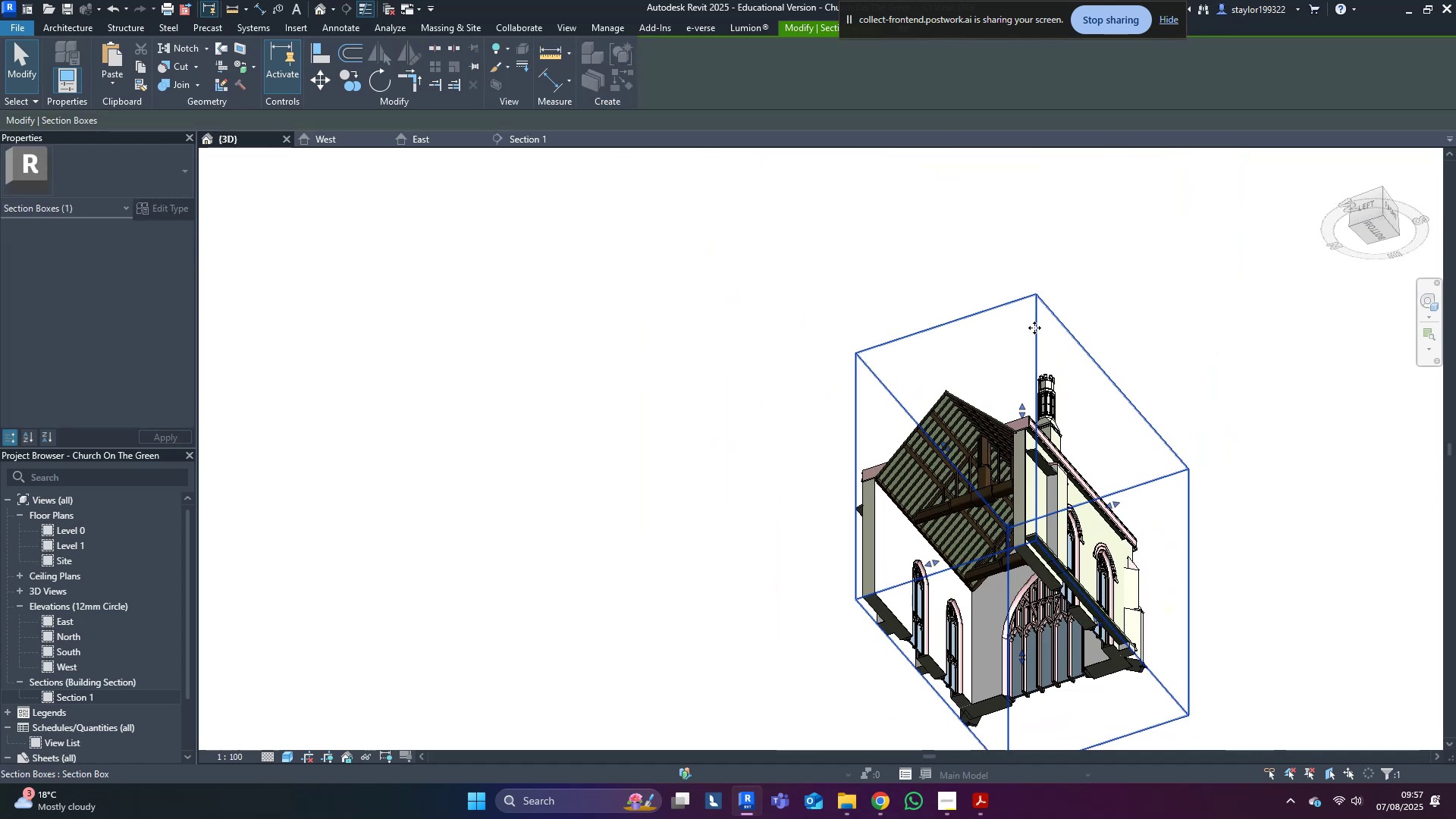 
hold_key(key=ShiftLeft, duration=0.37)
 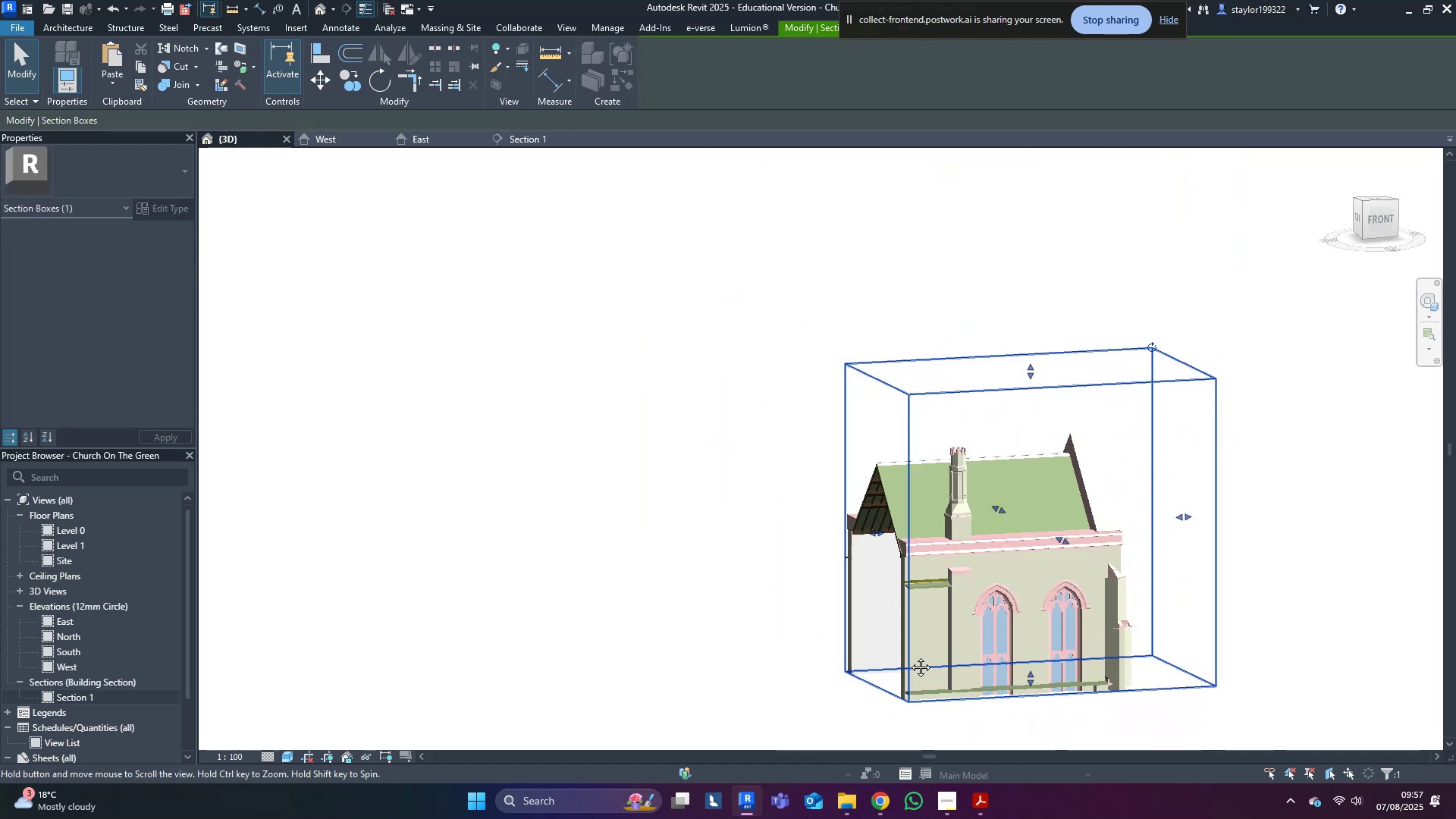 
key(Shift+ShiftLeft)
 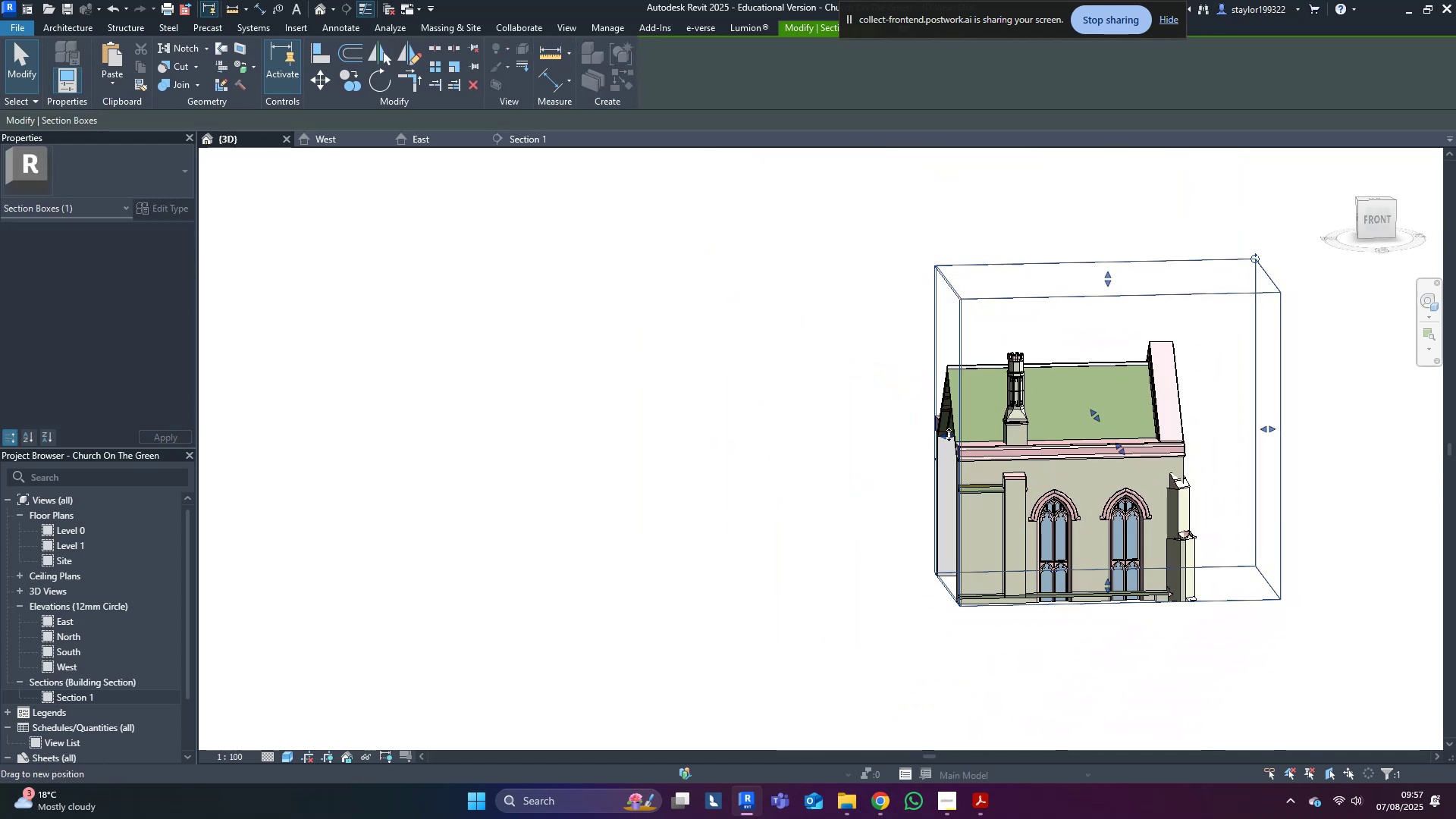 
hold_key(key=ShiftLeft, duration=0.42)
 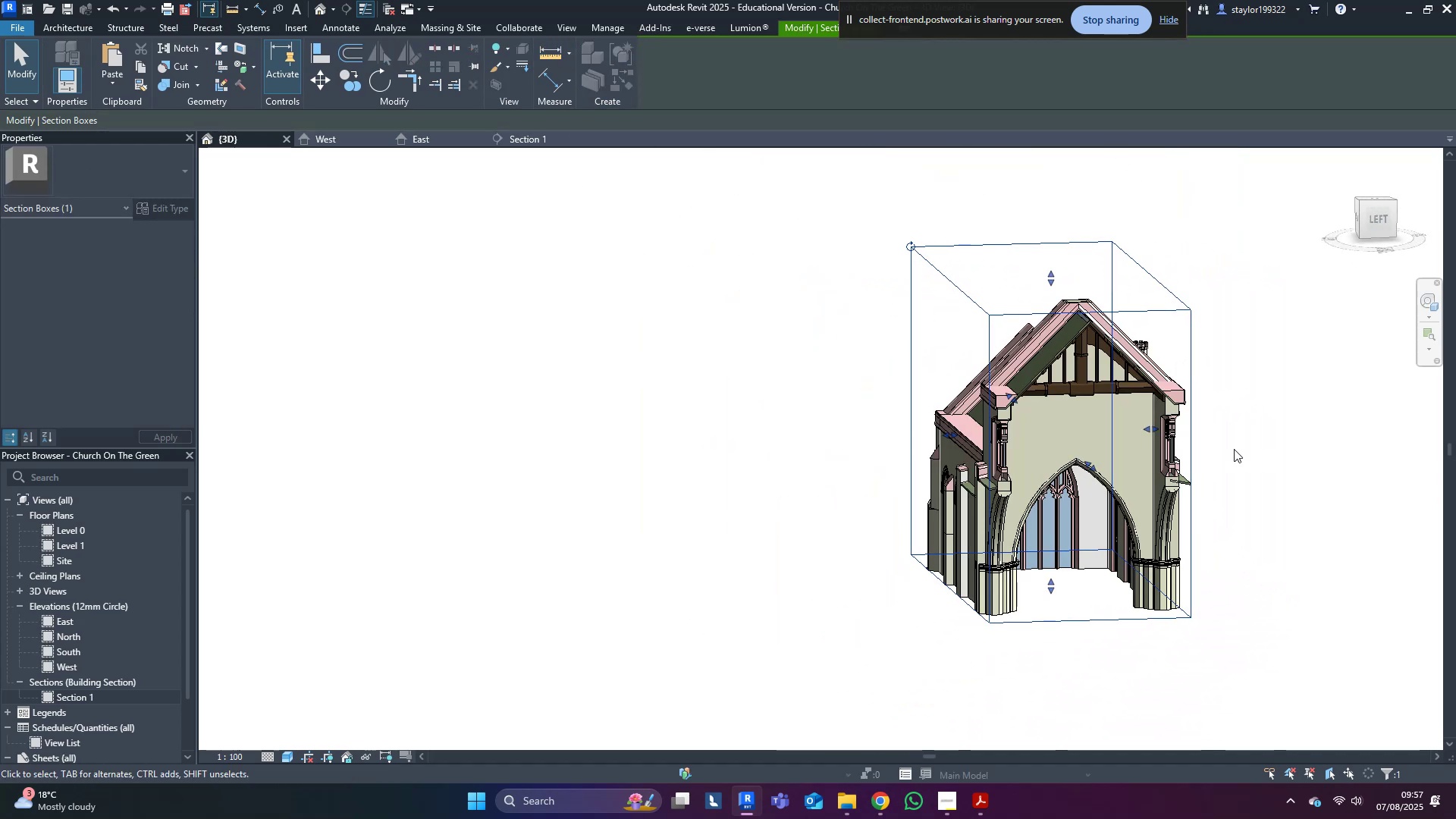 
hold_key(key=ShiftLeft, duration=0.45)
 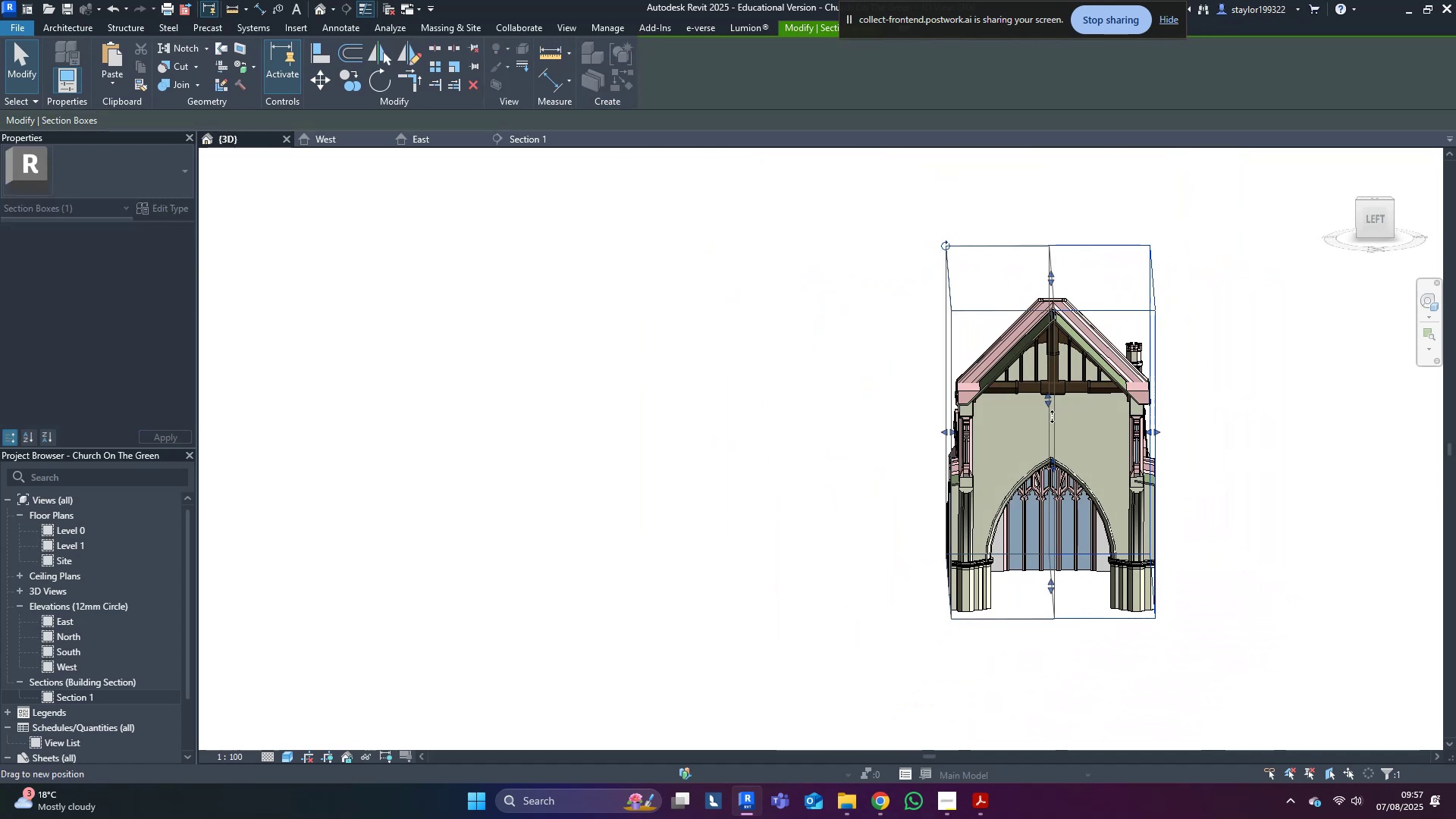 
hold_key(key=ShiftLeft, duration=0.49)
 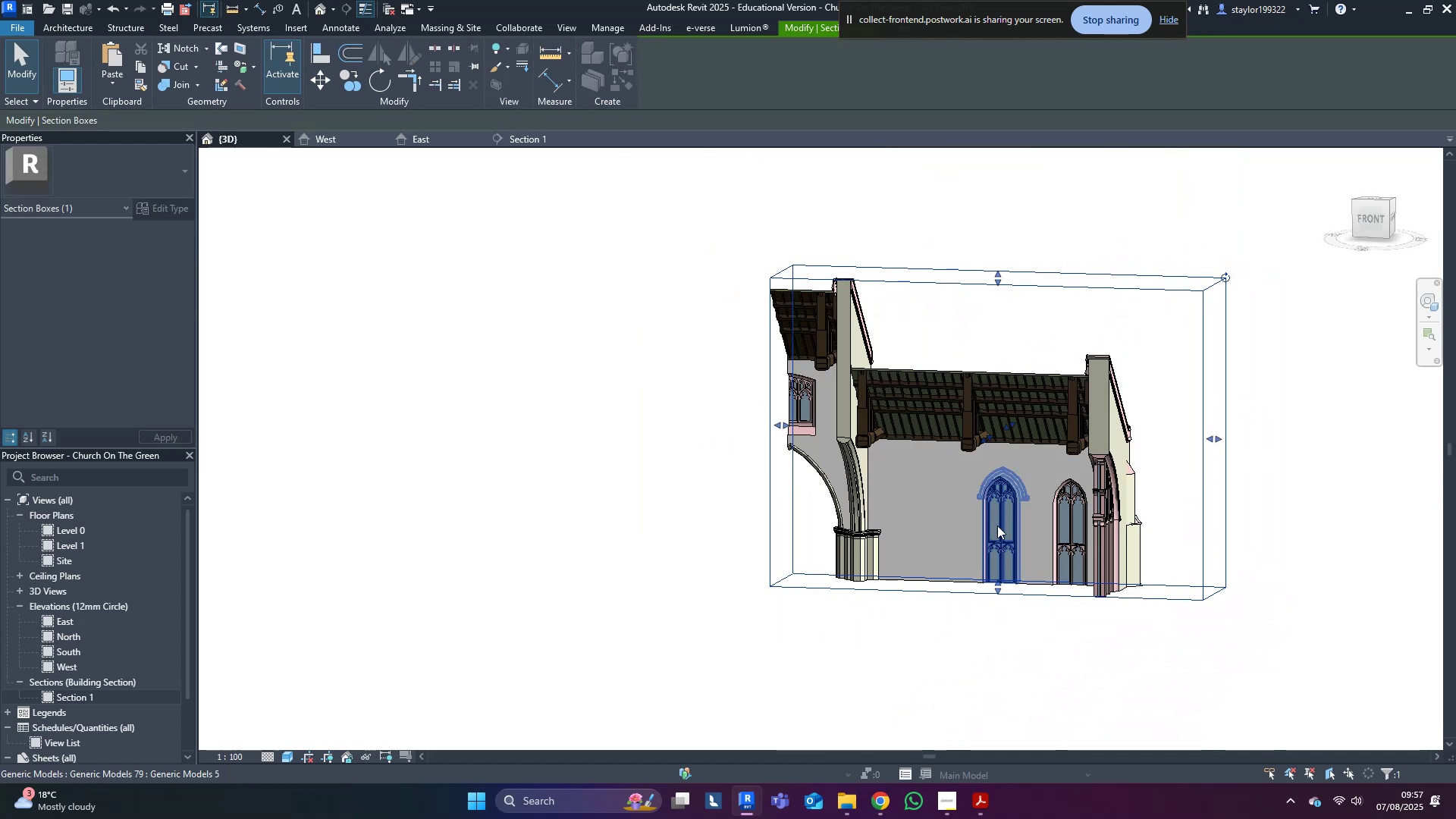 
scroll: coordinate [1075, 451], scroll_direction: up, amount: 10.0
 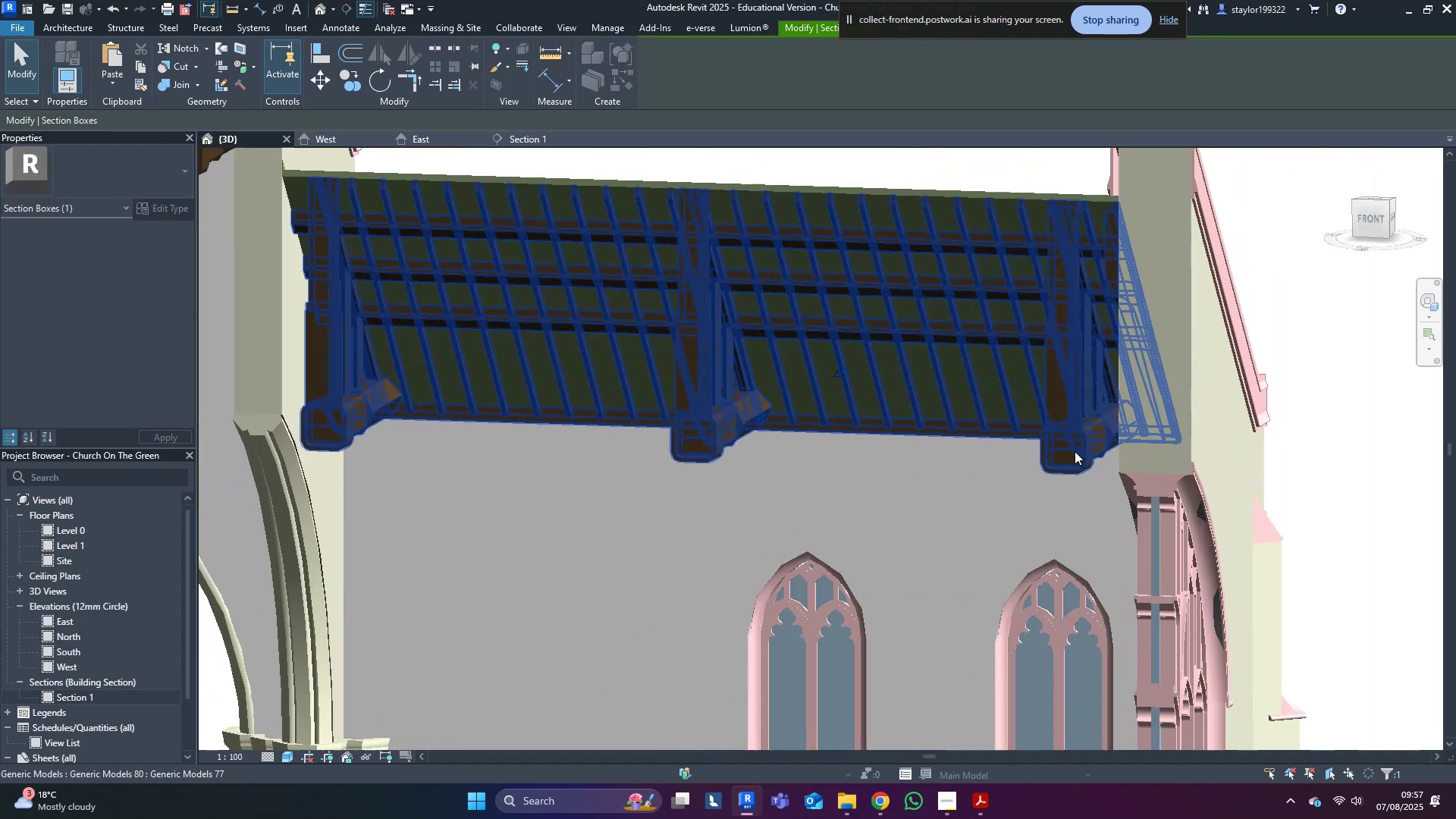 
hold_key(key=ShiftLeft, duration=7.36)
left_click([1368, 218])
 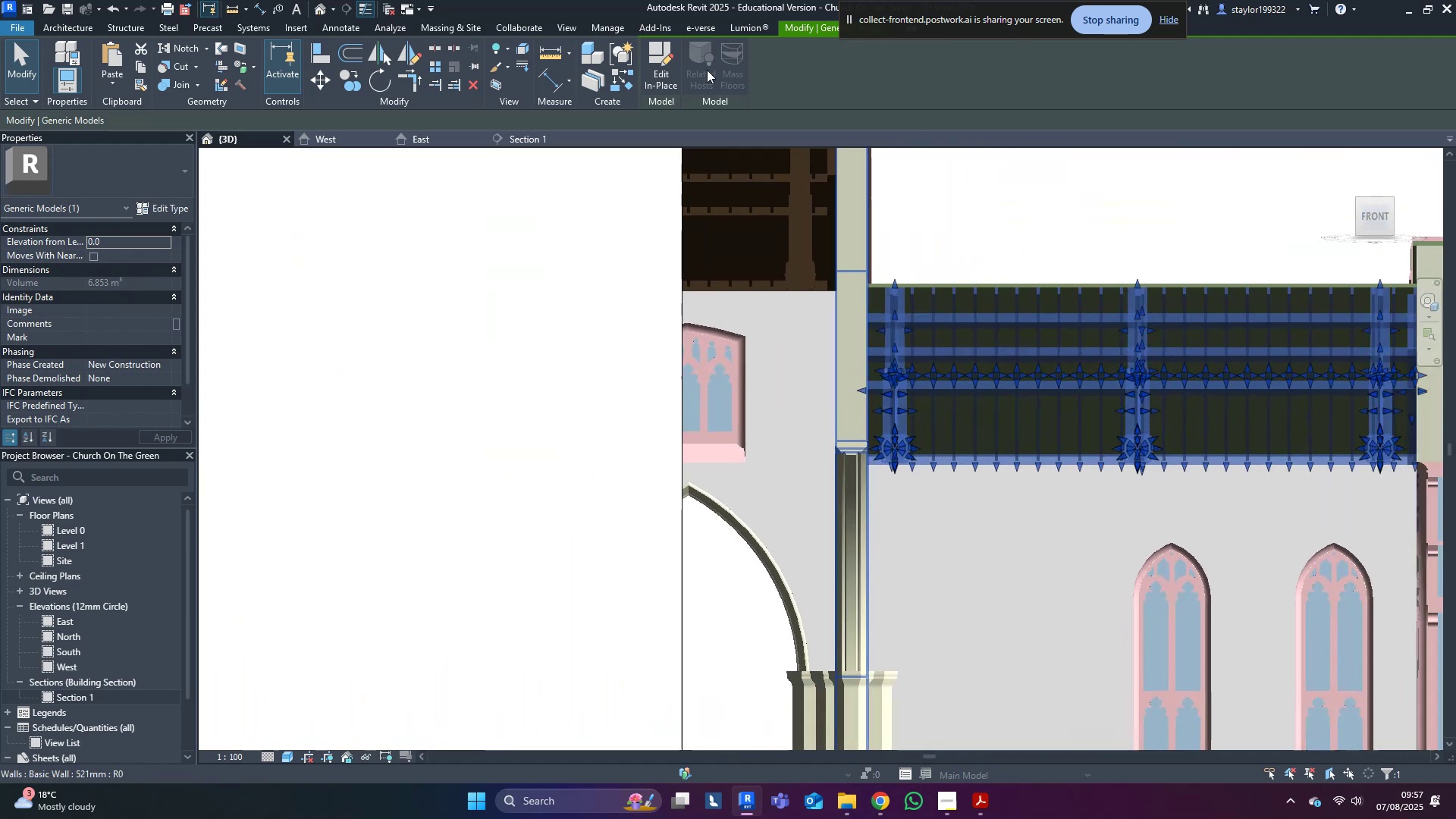 
left_click([658, 67])
 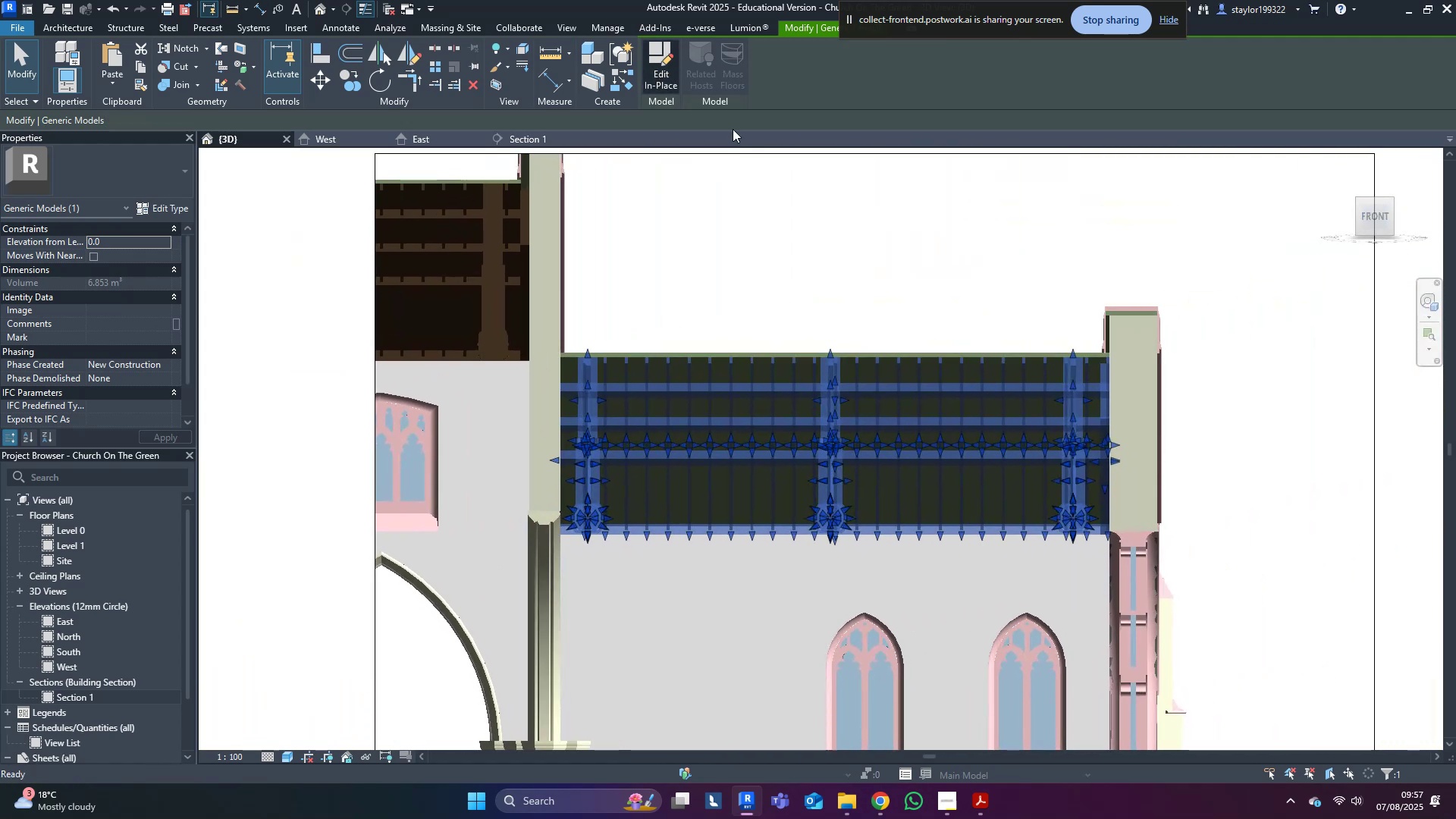 
scroll: coordinate [1094, 514], scroll_direction: up, amount: 8.0
 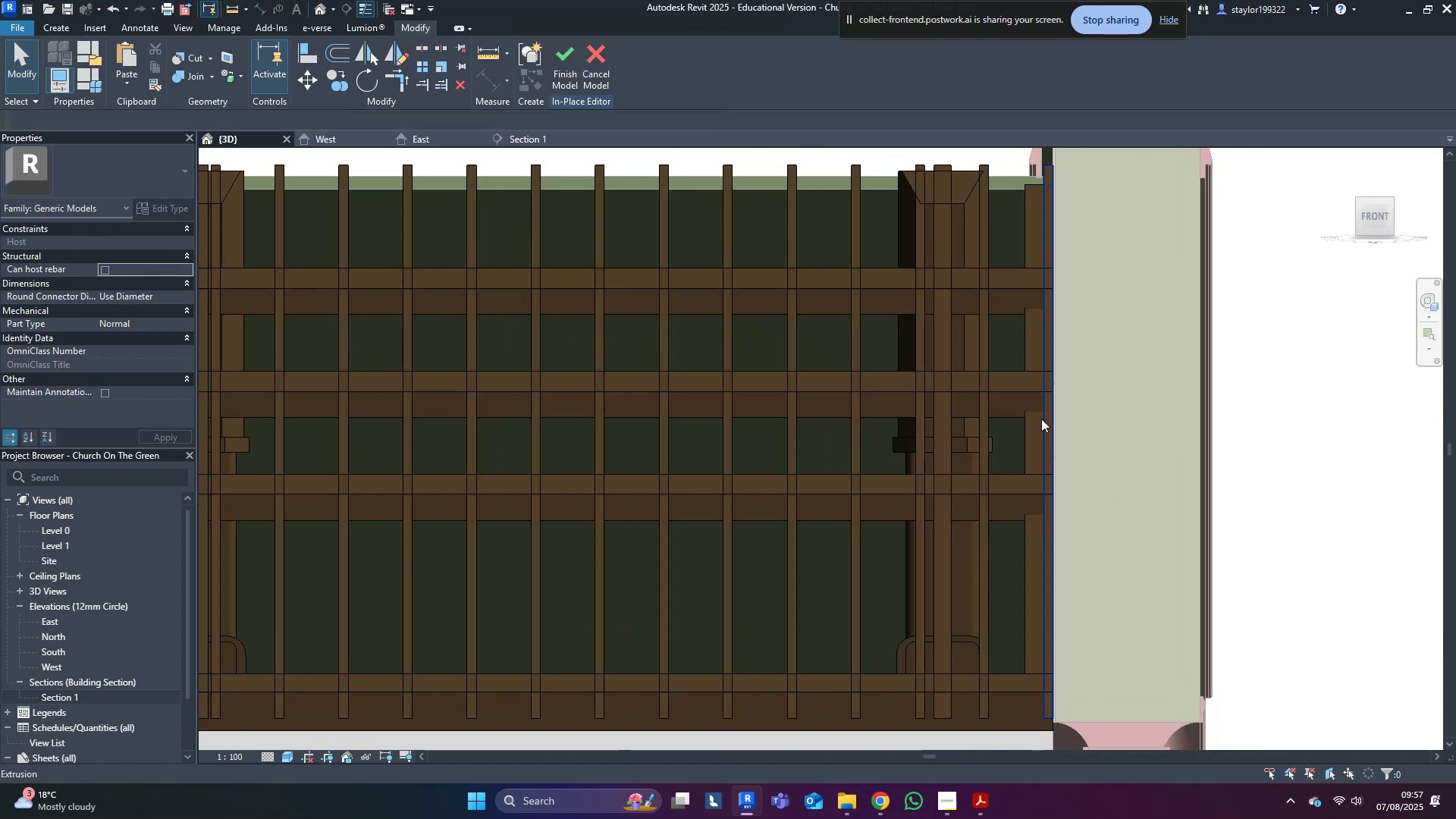 
left_click([1026, 422])
 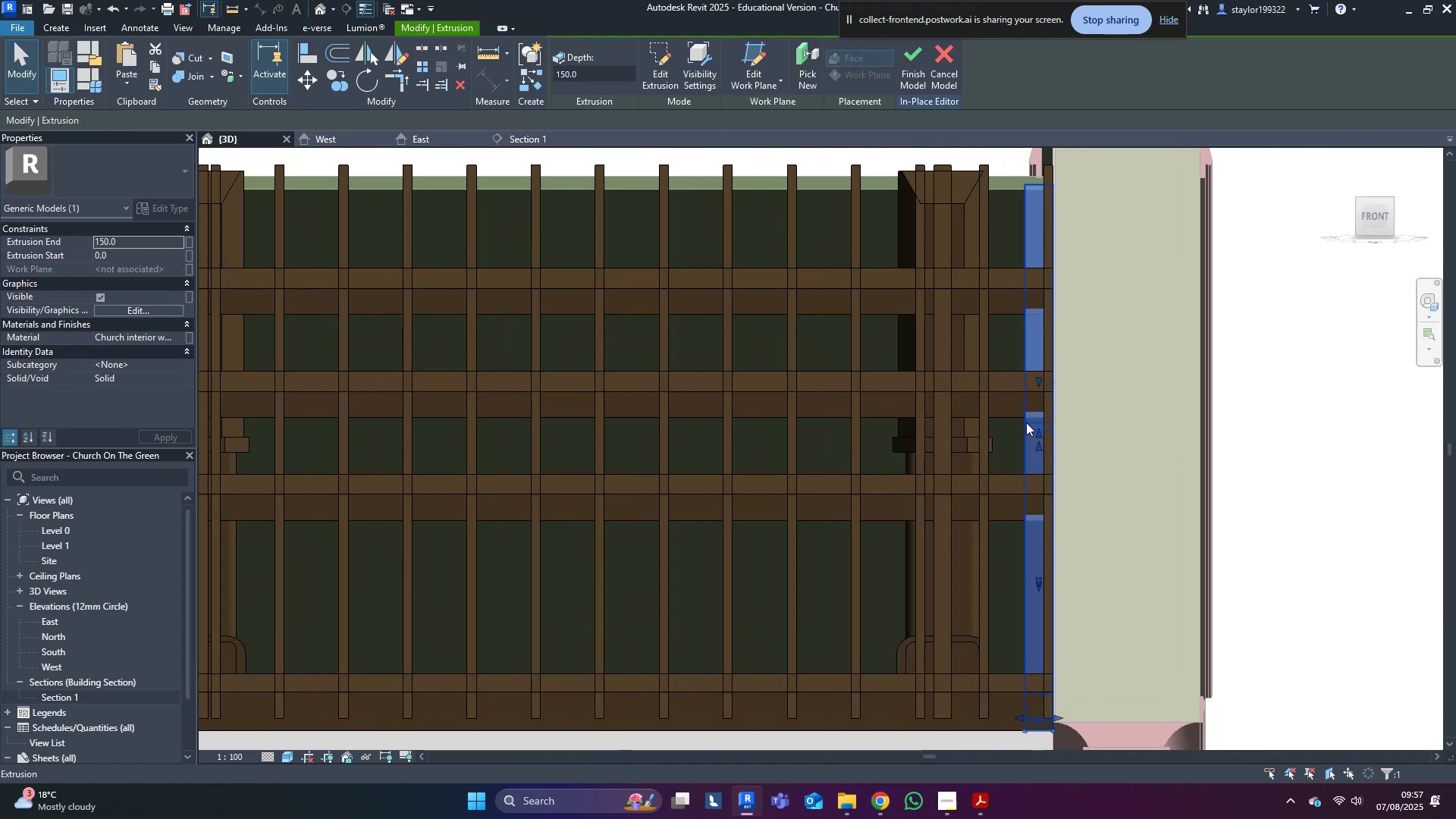 
scroll: coordinate [1026, 422], scroll_direction: down, amount: 4.0
 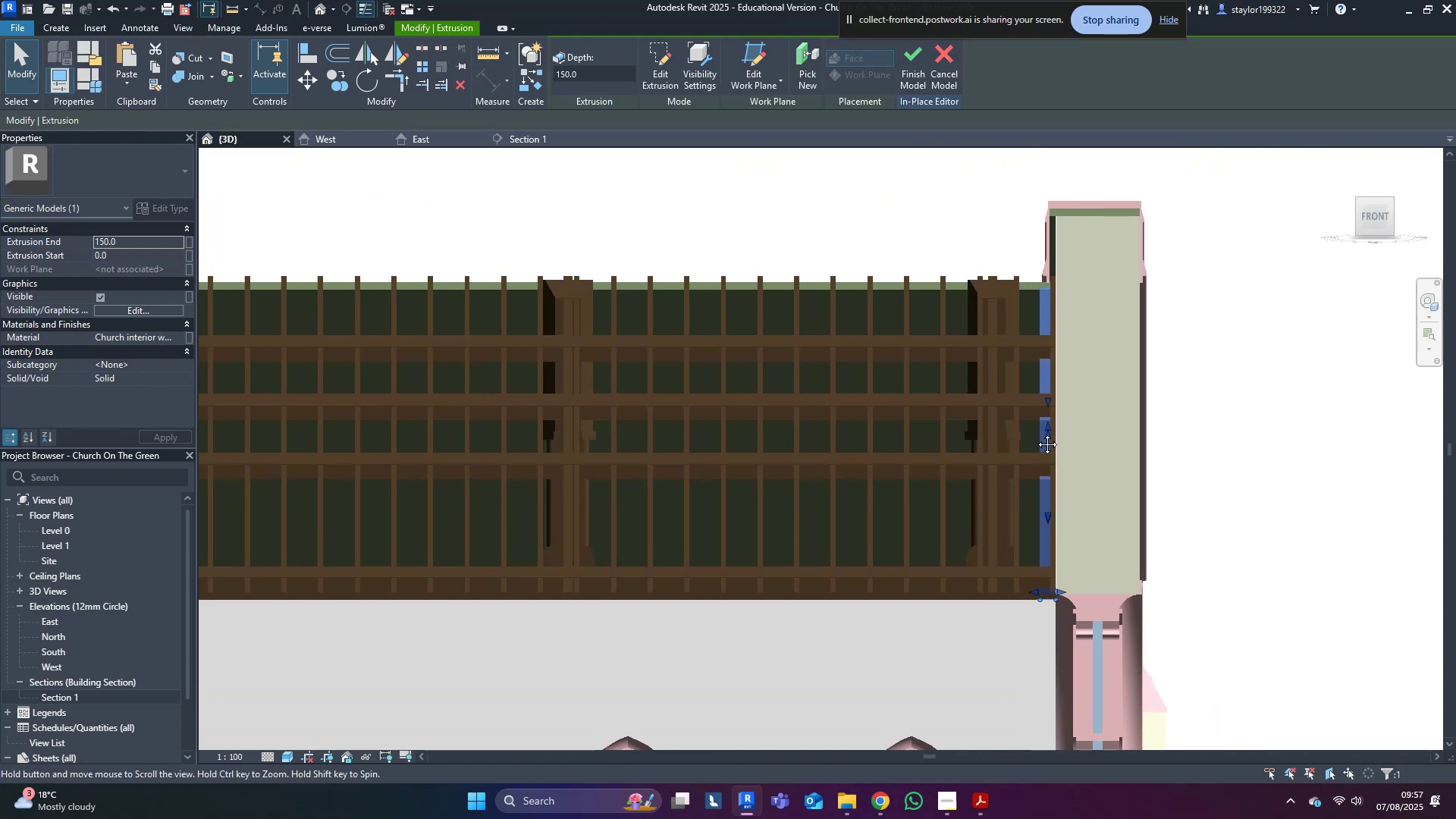 
type(mv)
 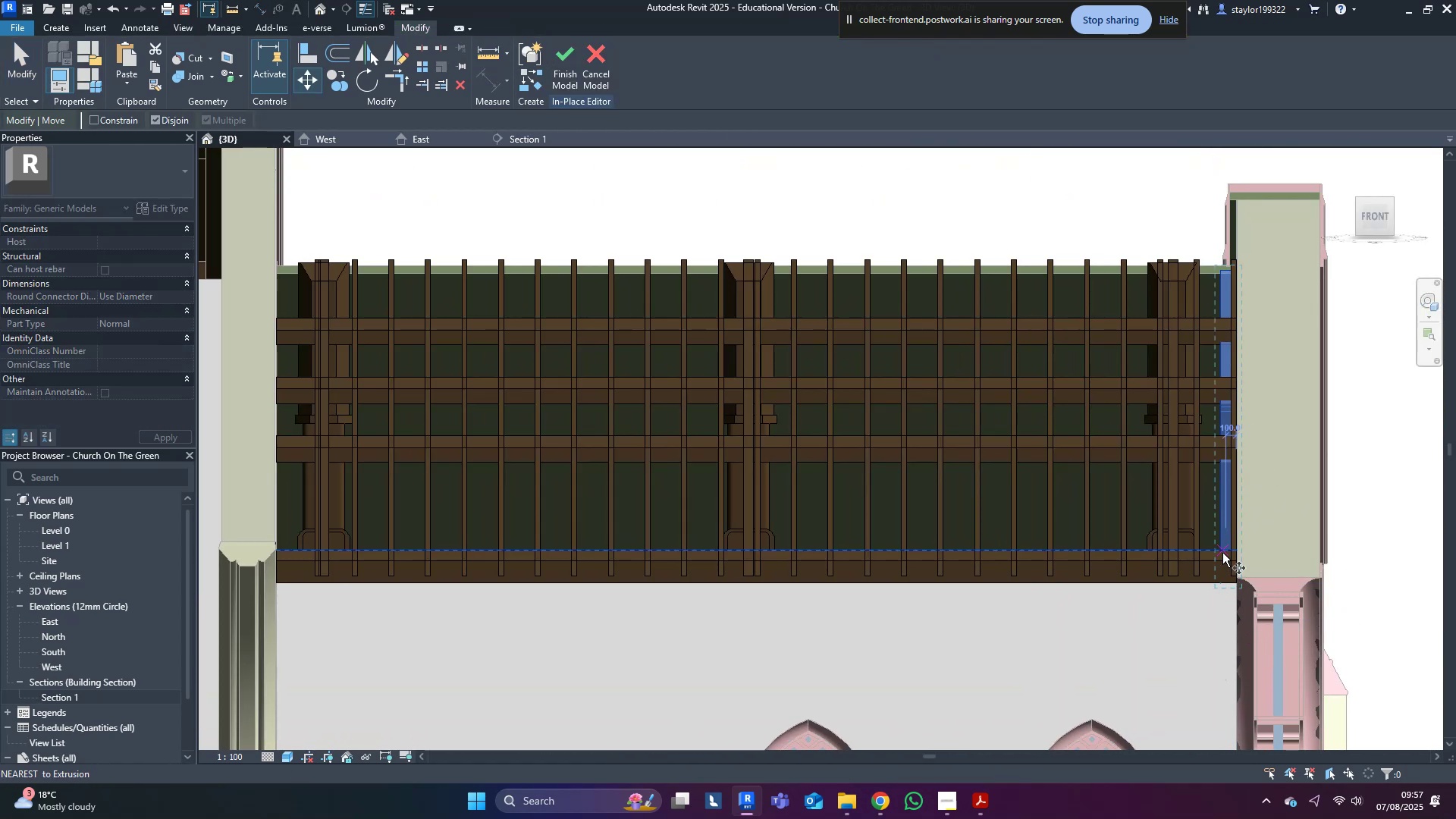 
left_click([1224, 553])
 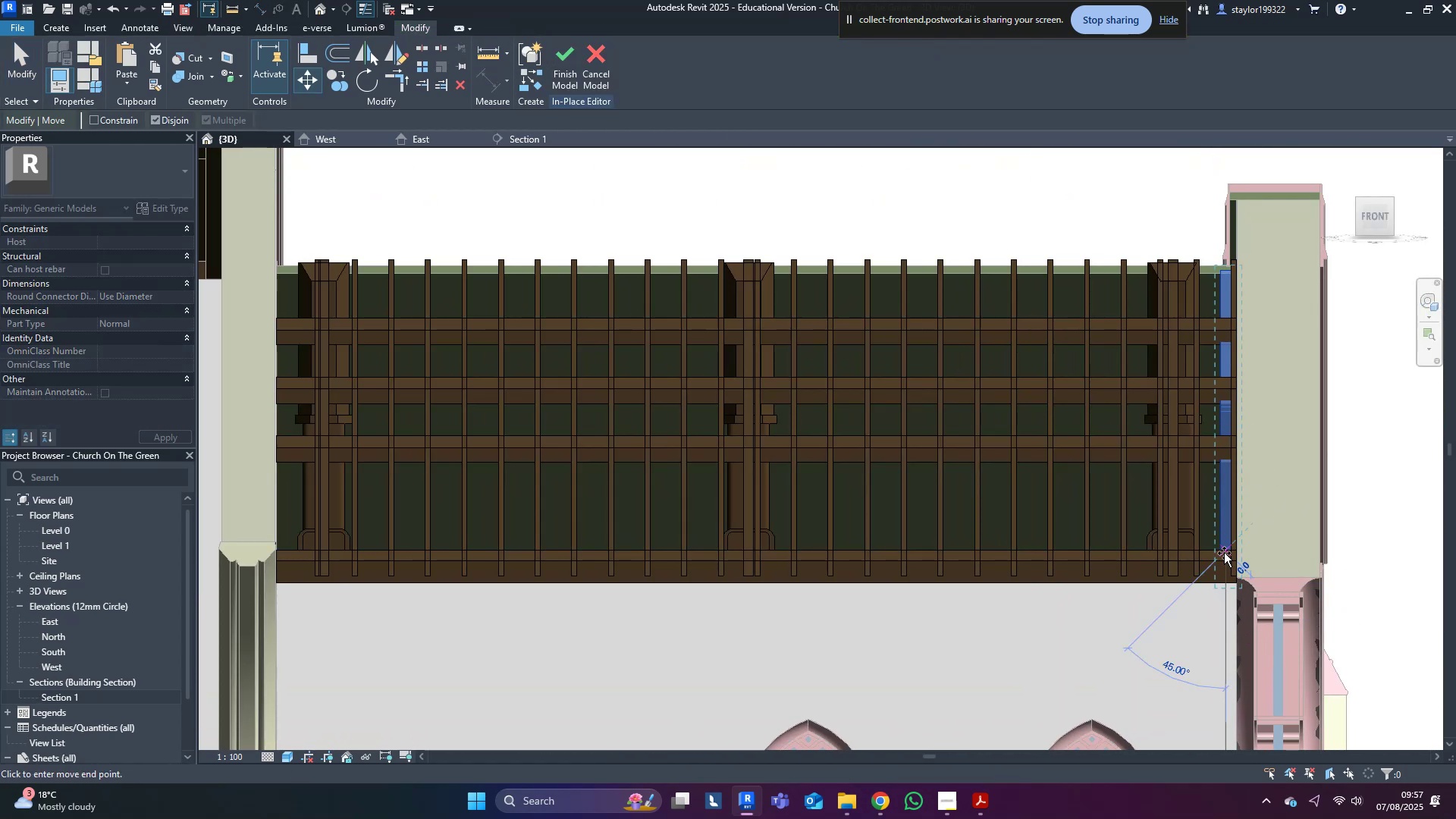 
hold_key(key=ControlLeft, duration=4.57)
hold_key(key=ShiftLeft, duration=1.5)
left_click([959, 551])
 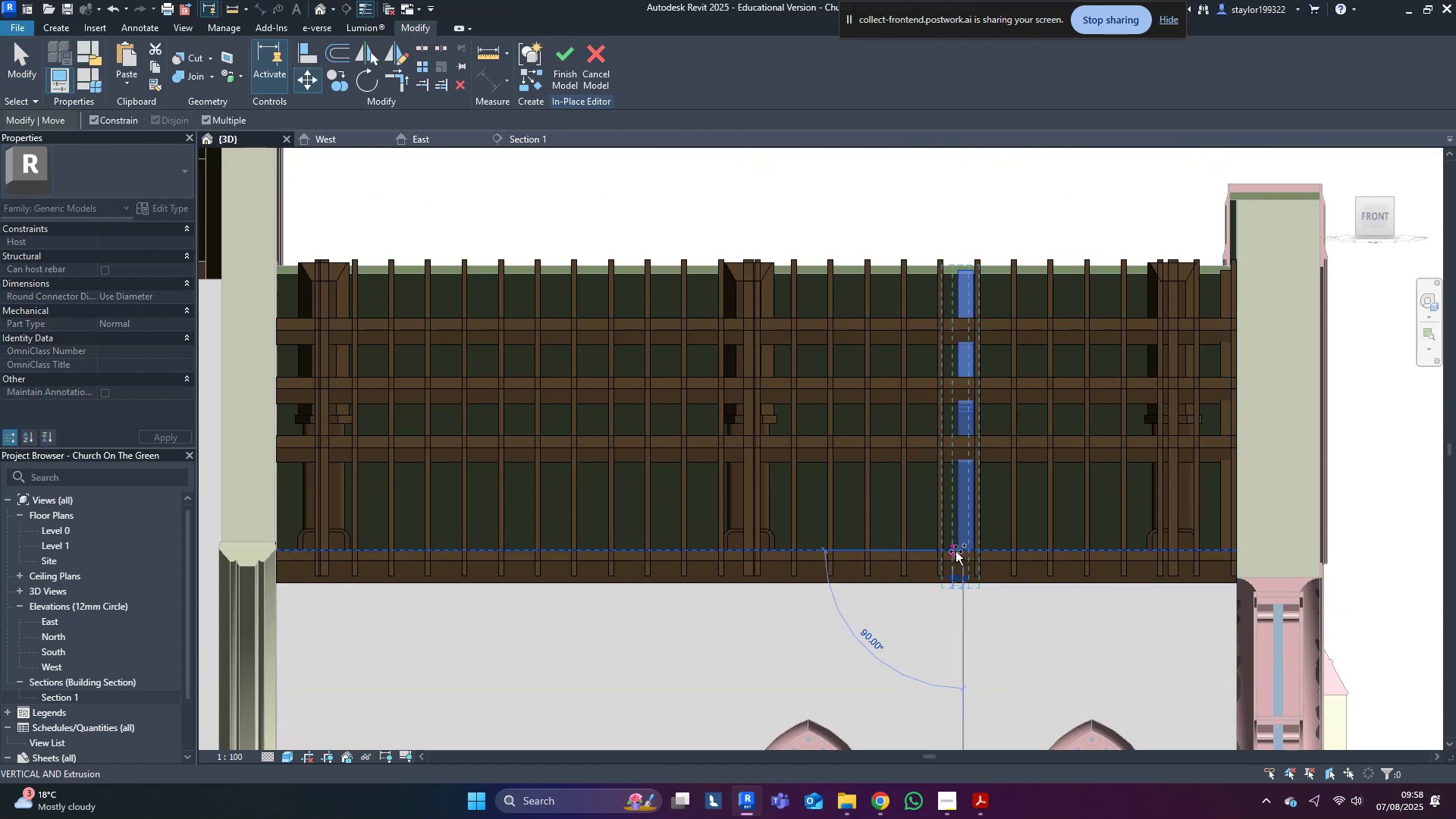 
hold_key(key=ShiftLeft, duration=1.51)
left_click([552, 552])
 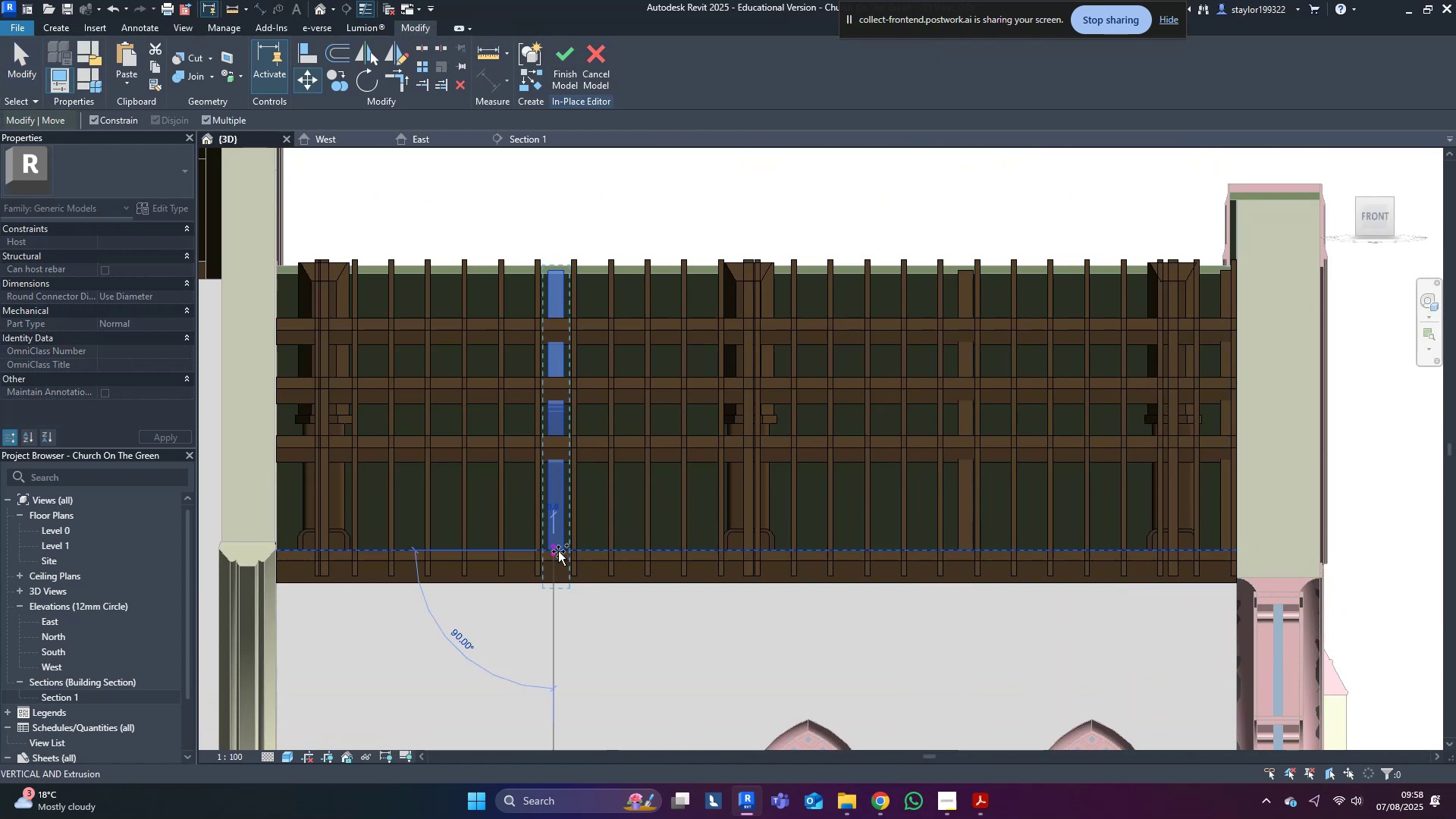 
hold_key(key=ShiftLeft, duration=1.4)
left_click([290, 543])
 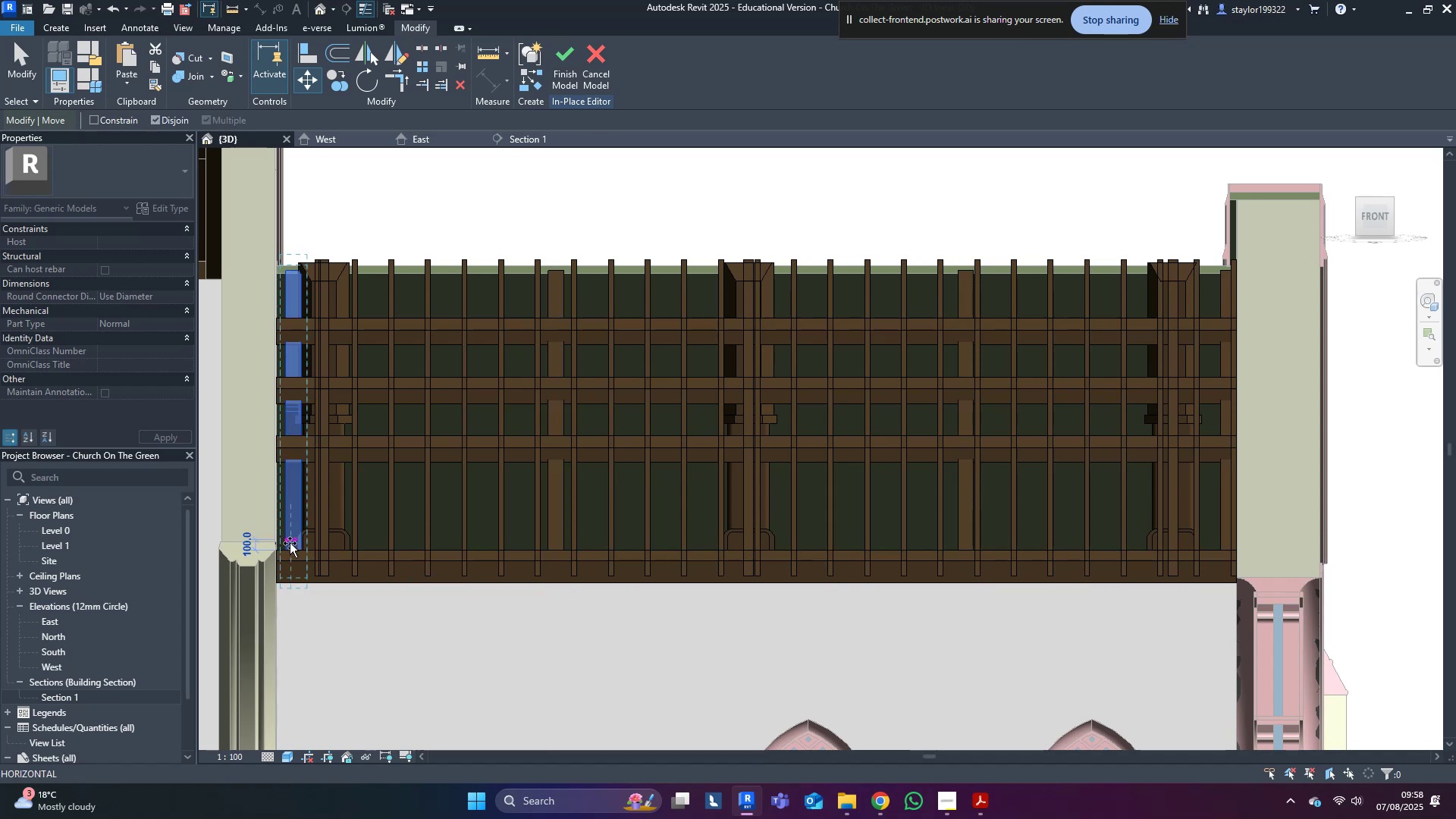 
key(Escape)
 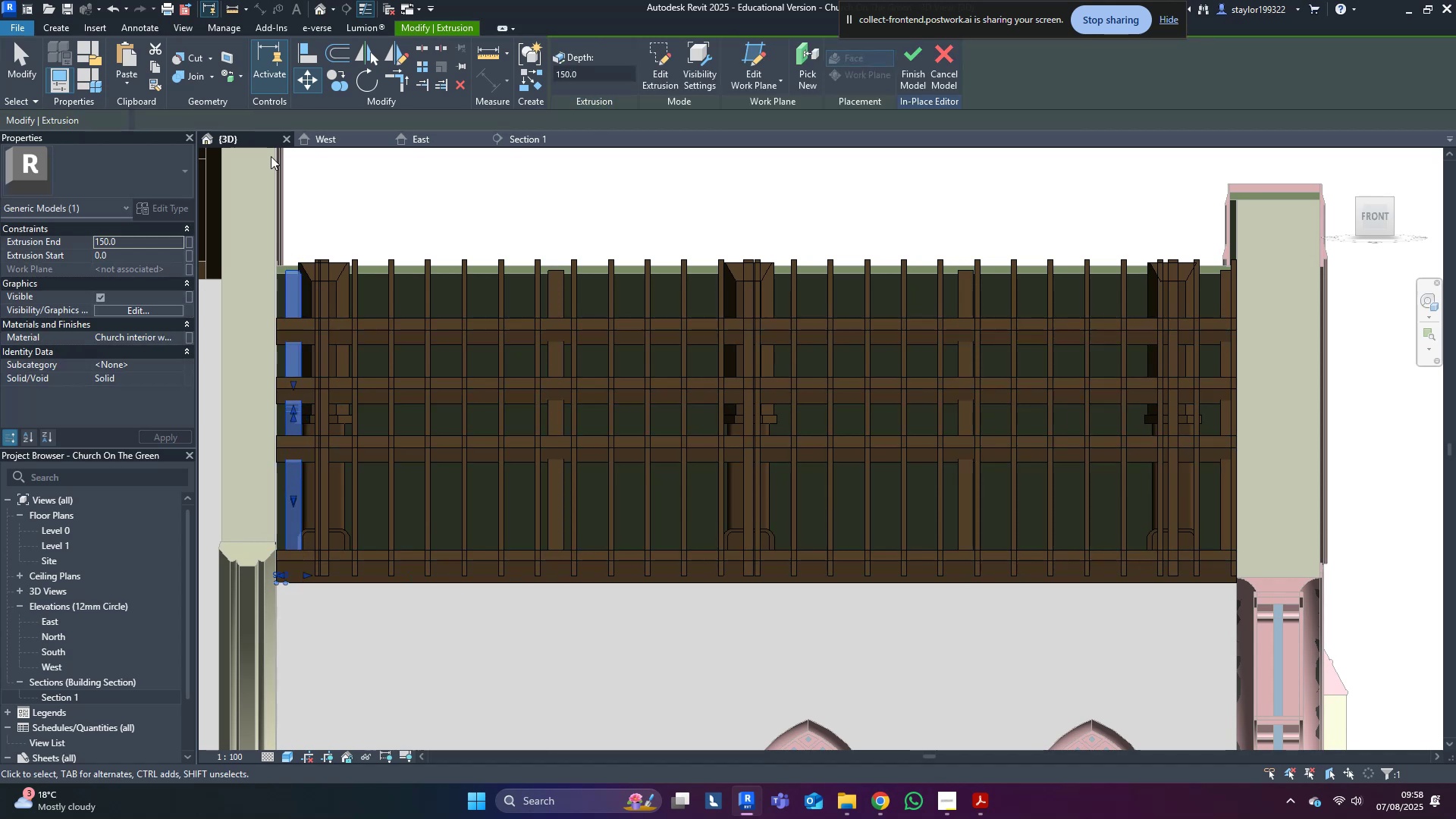 
scroll: coordinate [272, 173], scroll_direction: up, amount: 3.0
 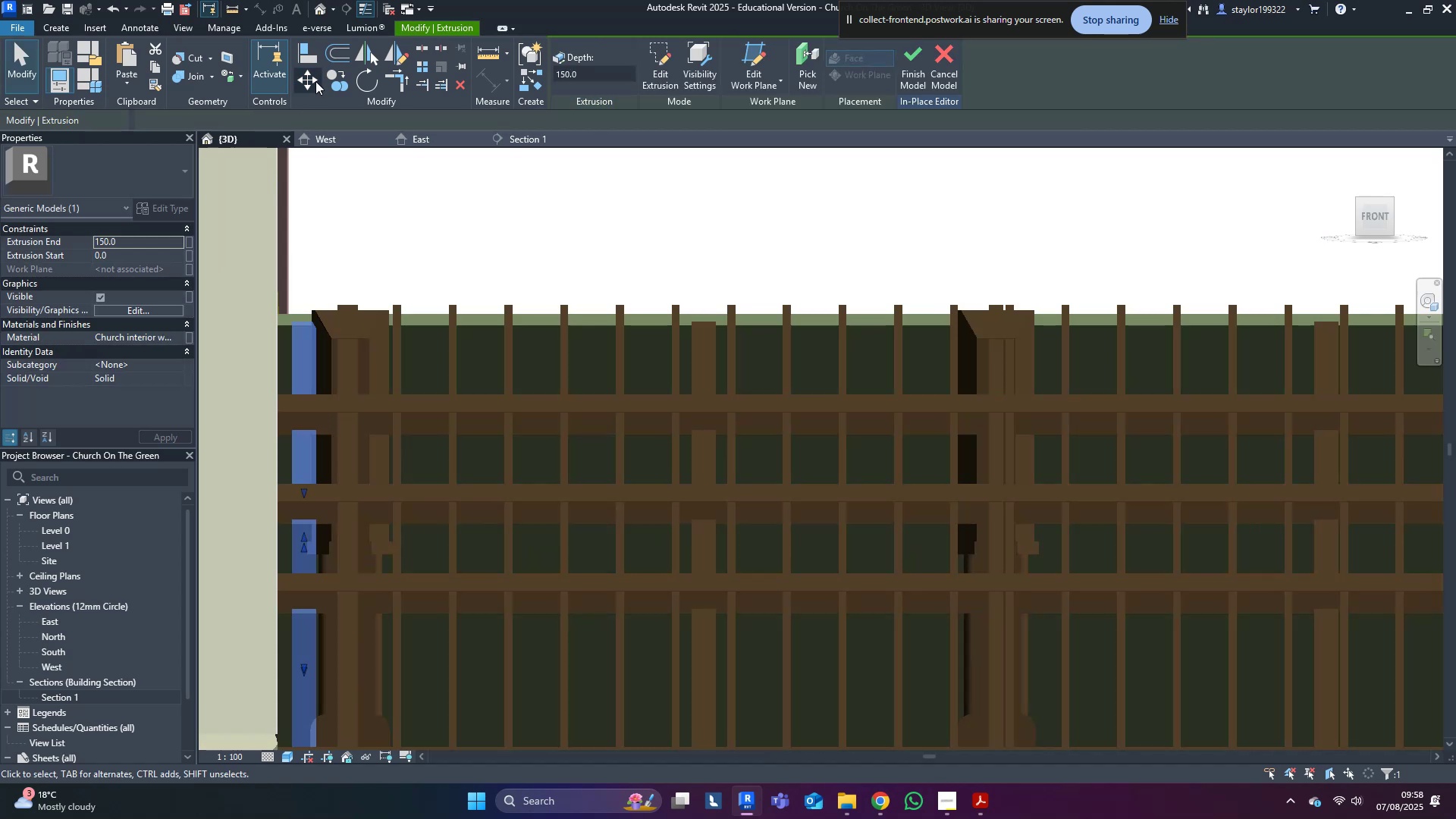 
left_click([317, 80])
 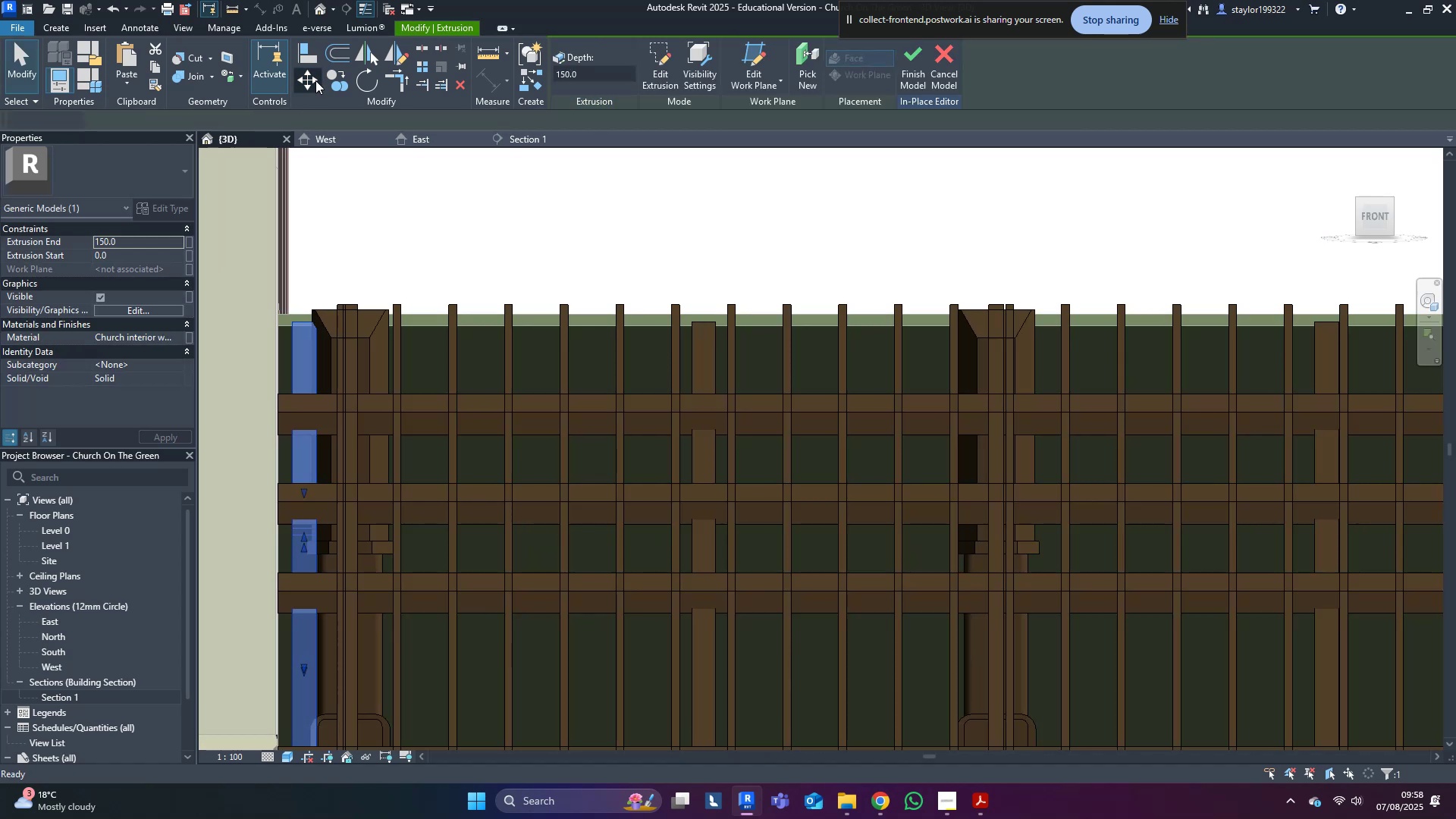 
scroll: coordinate [286, 326], scroll_direction: up, amount: 3.0
 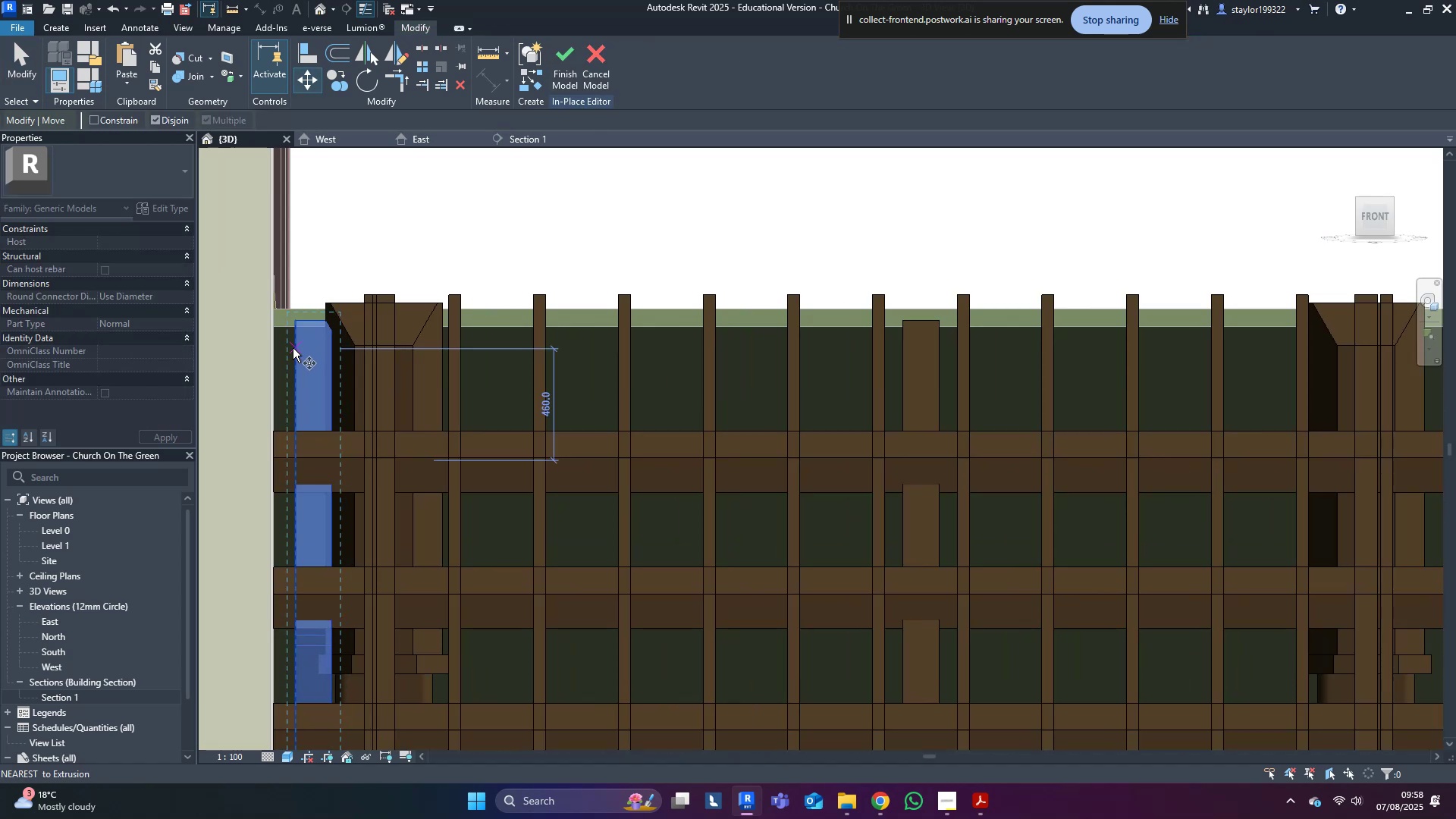 
hold_key(key=ShiftLeft, duration=0.65)
left_click([273, 350])
 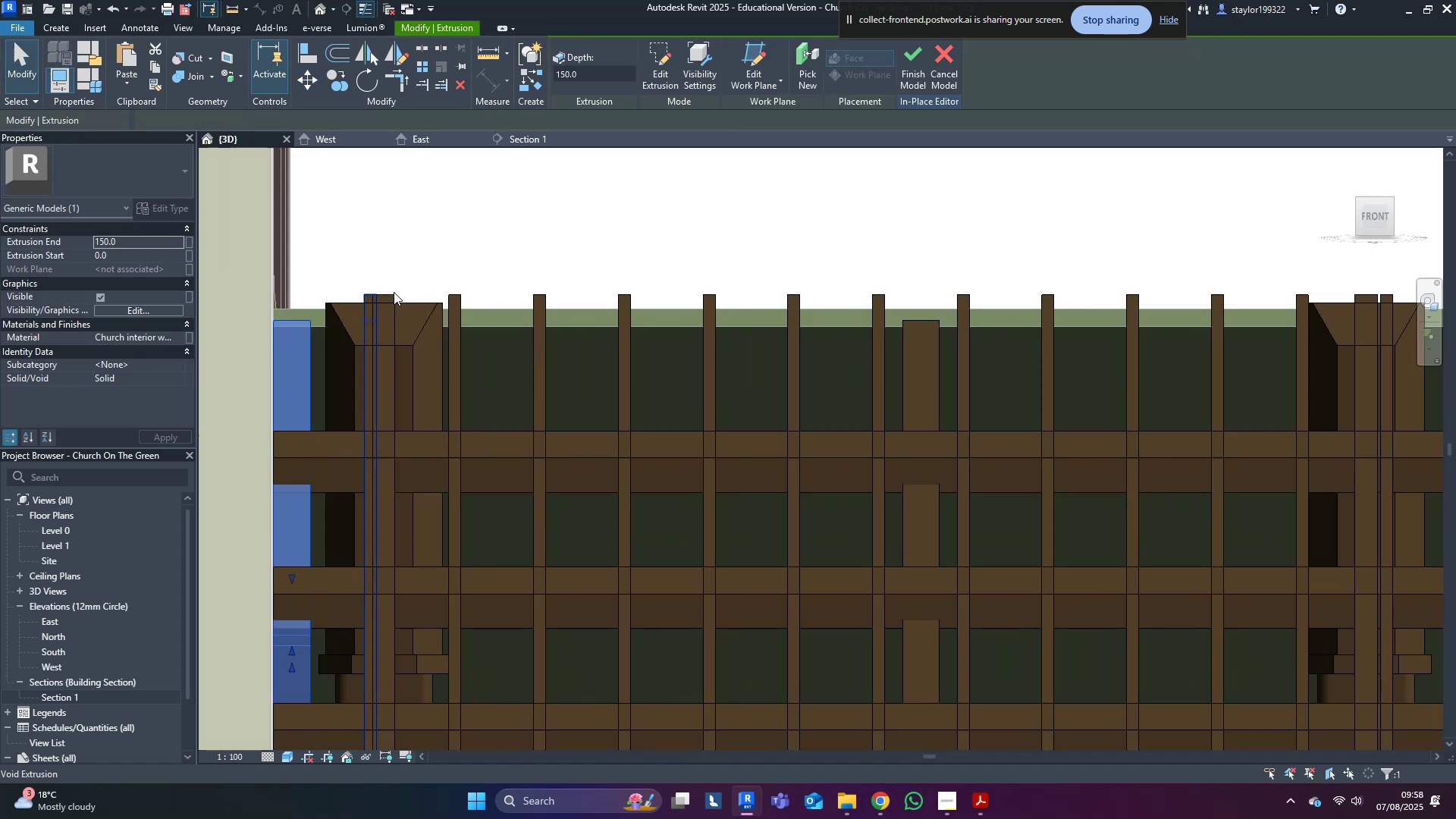 
double_click([460, 239])
 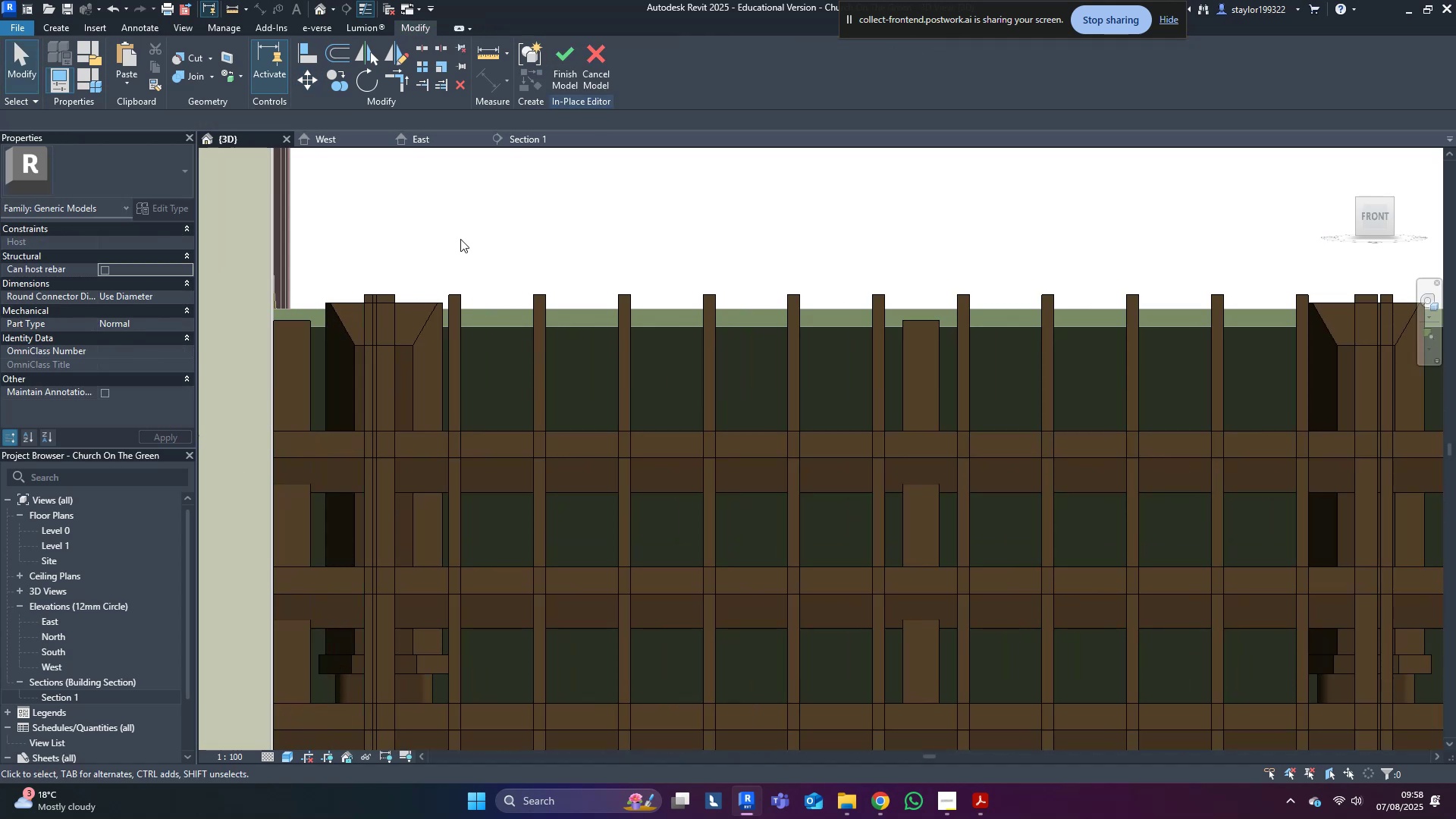 
type(sd)
 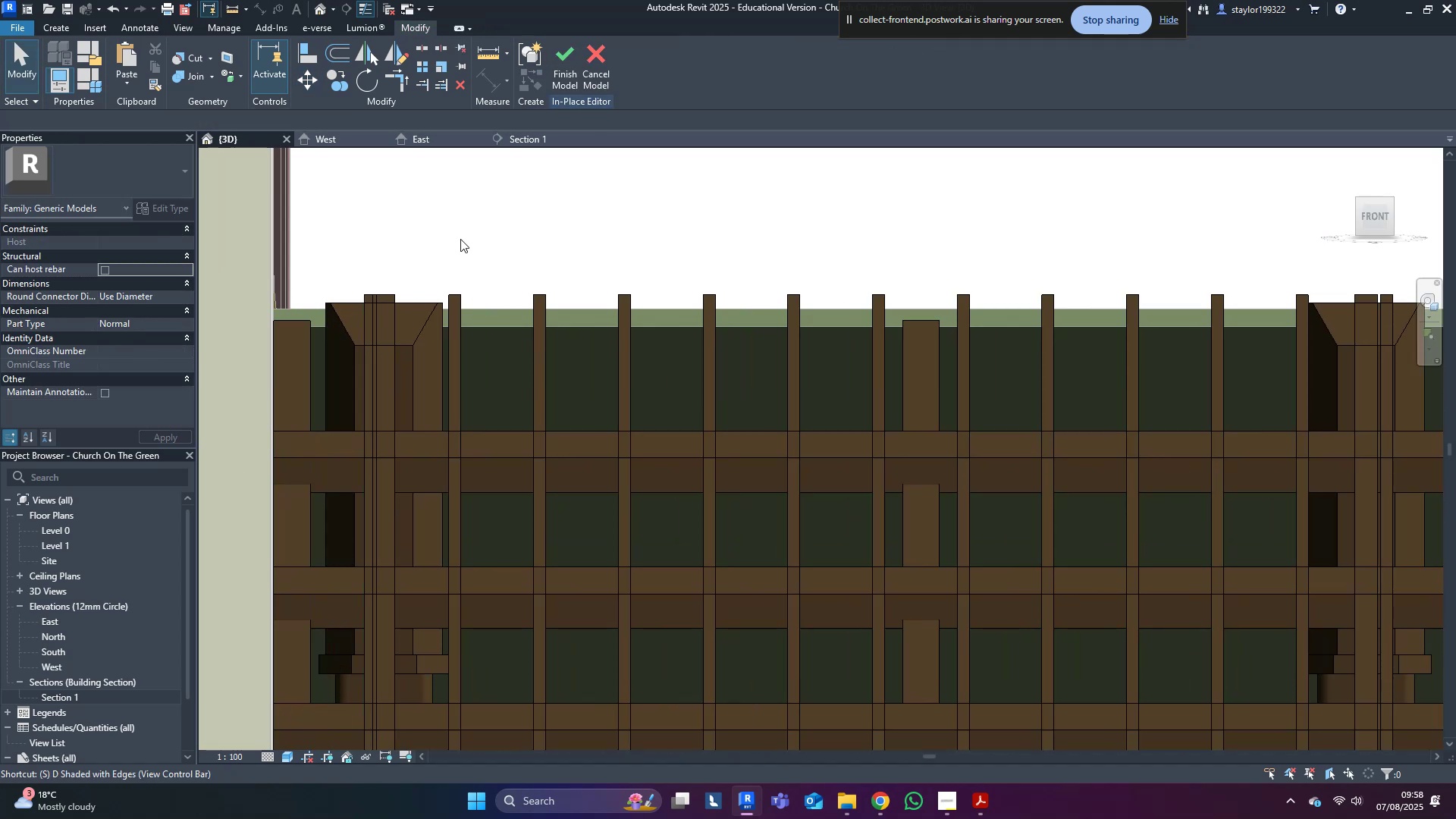 
scroll: coordinate [460, 239], scroll_direction: down, amount: 10.0
 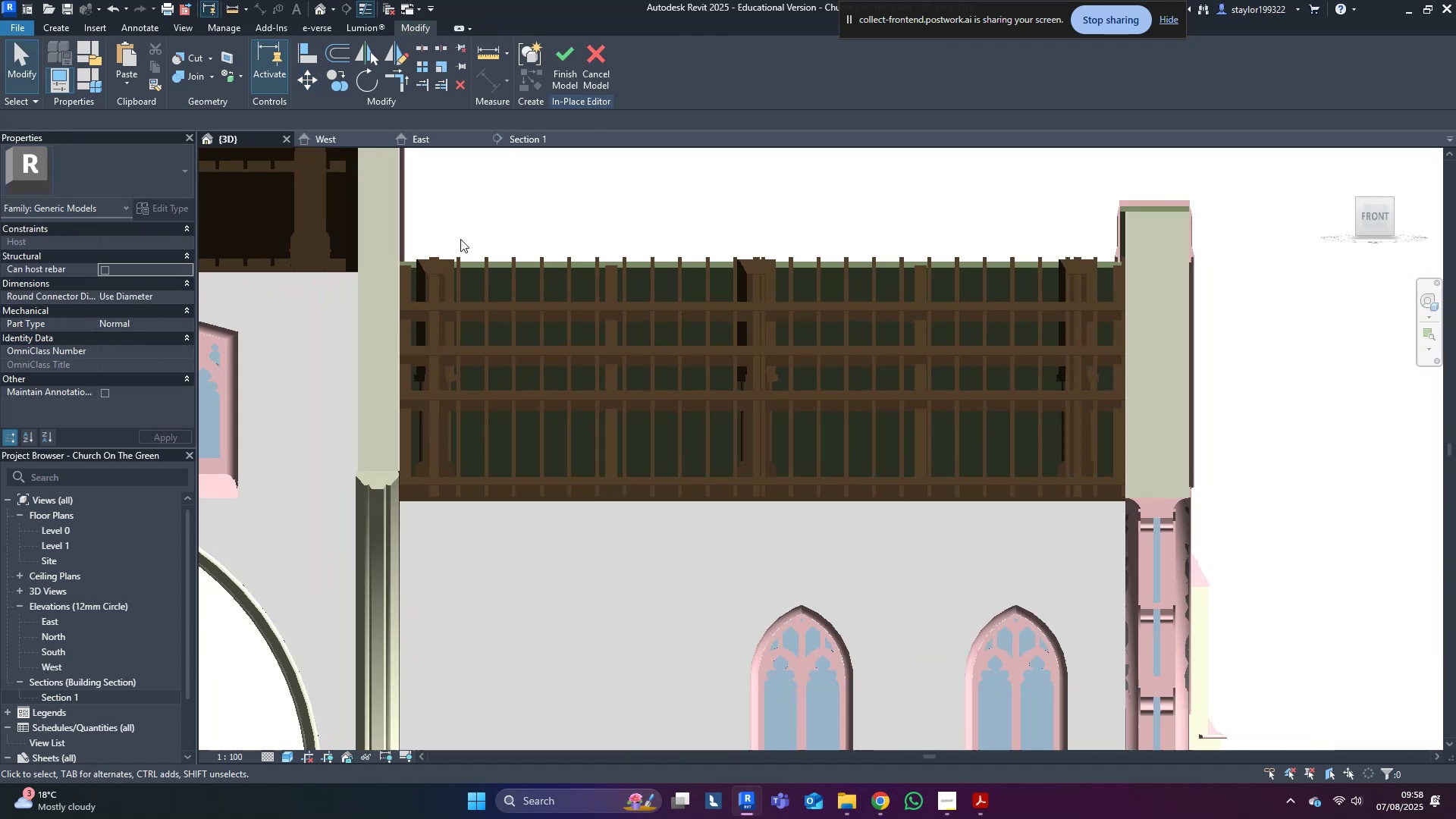 
hold_key(key=ShiftLeft, duration=1.1)
 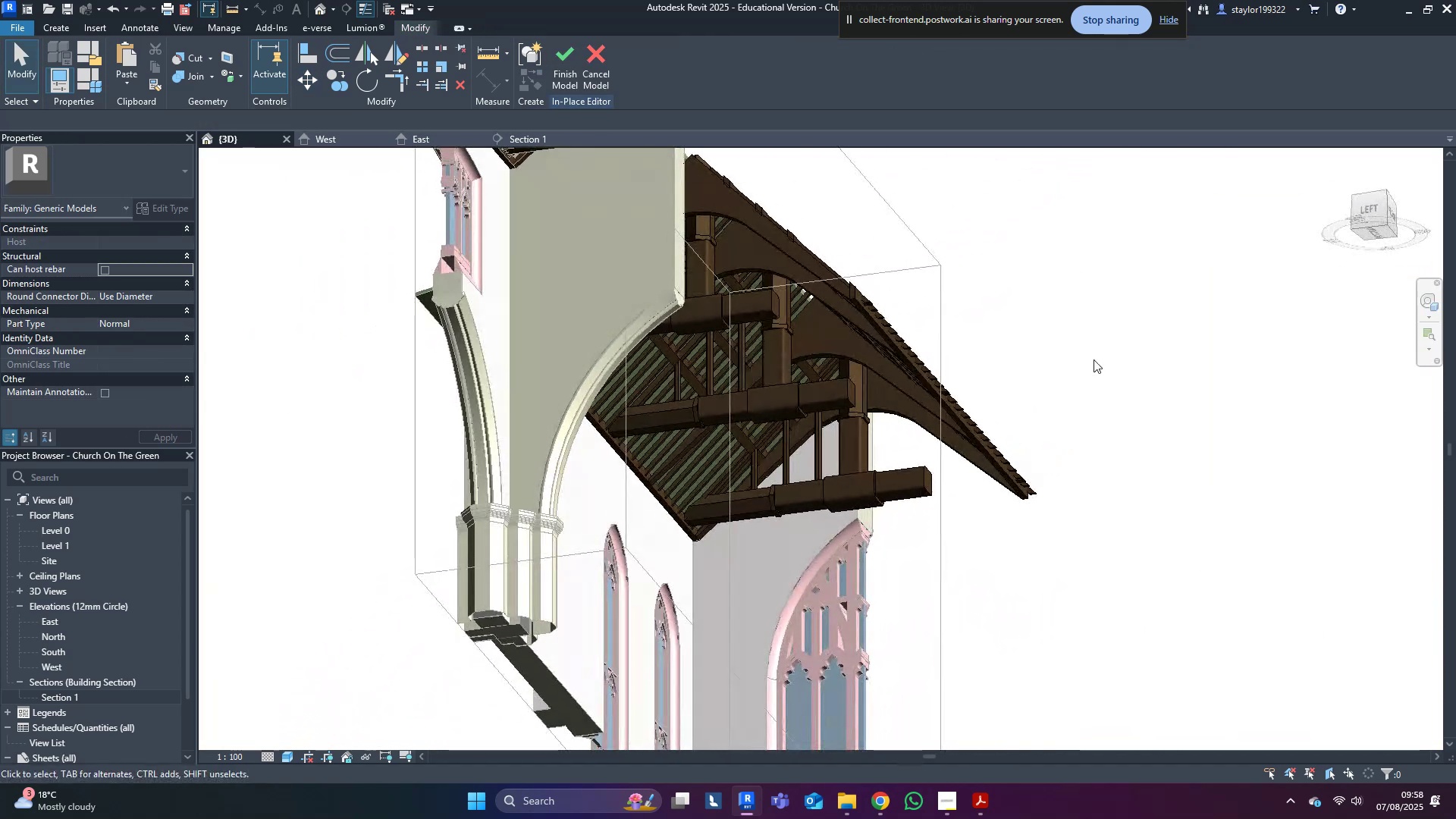 
hold_key(key=ShiftLeft, duration=1.5)
 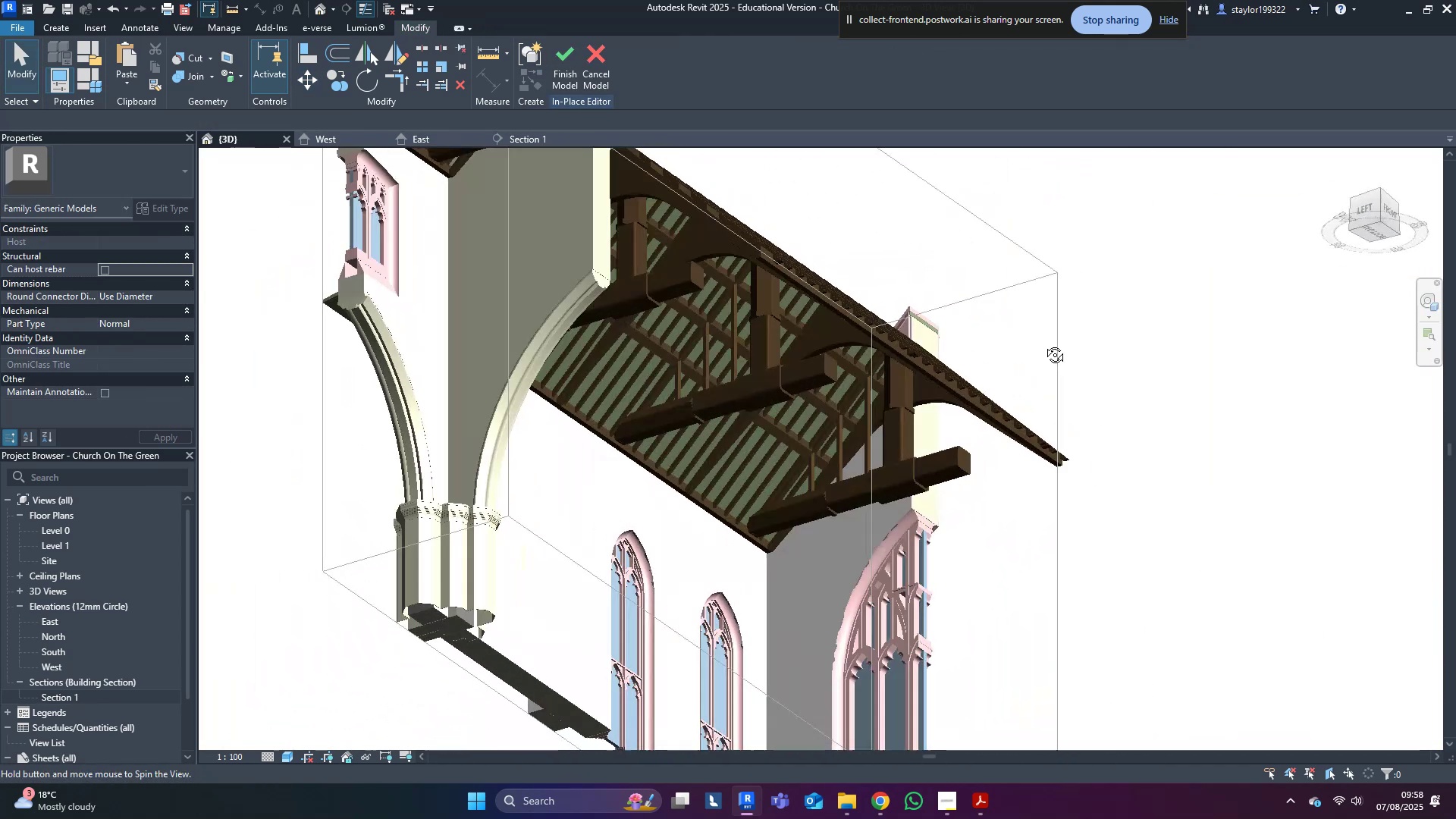 
hold_key(key=ShiftLeft, duration=1.4)
 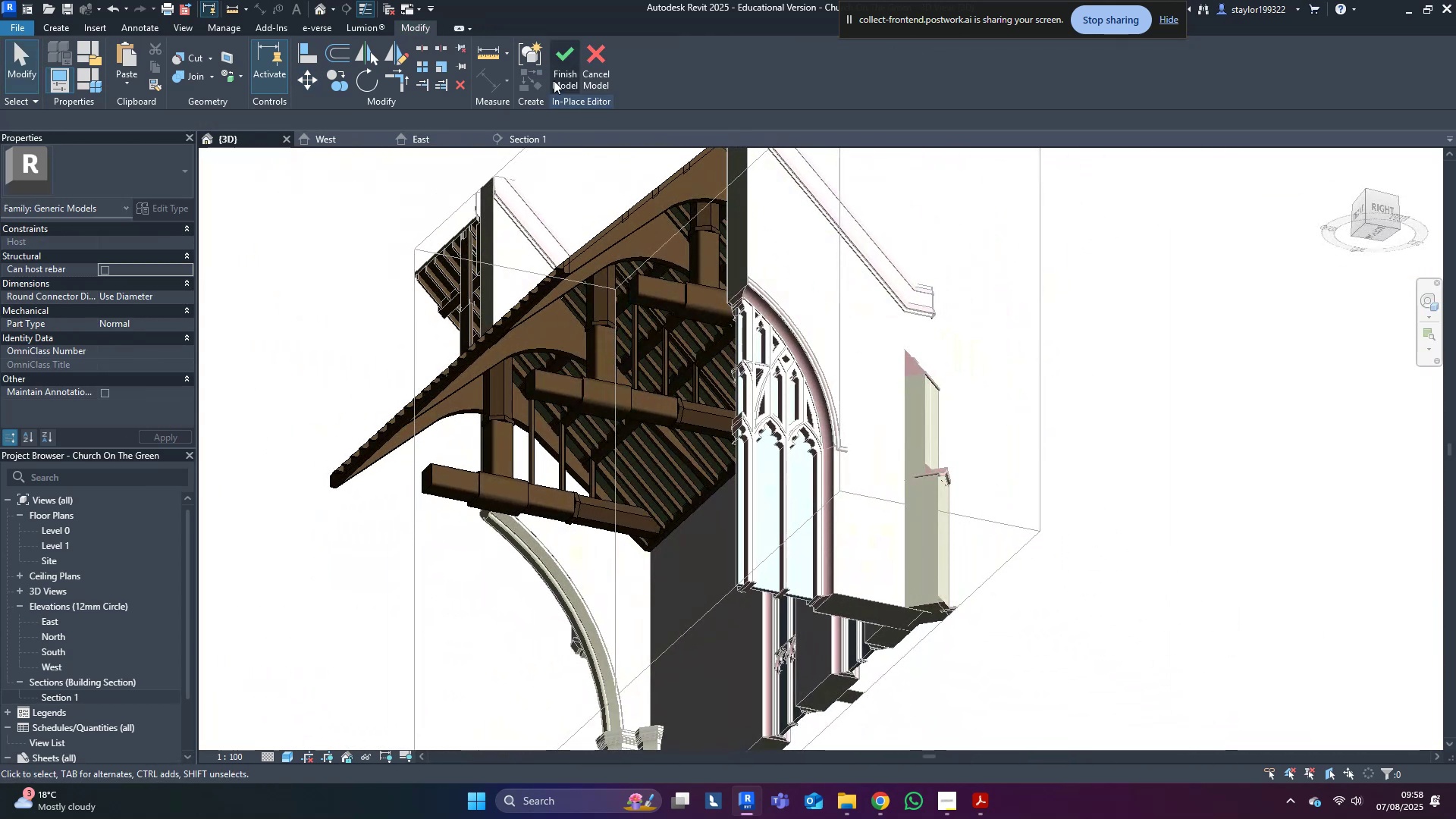 
left_click([557, 70])
 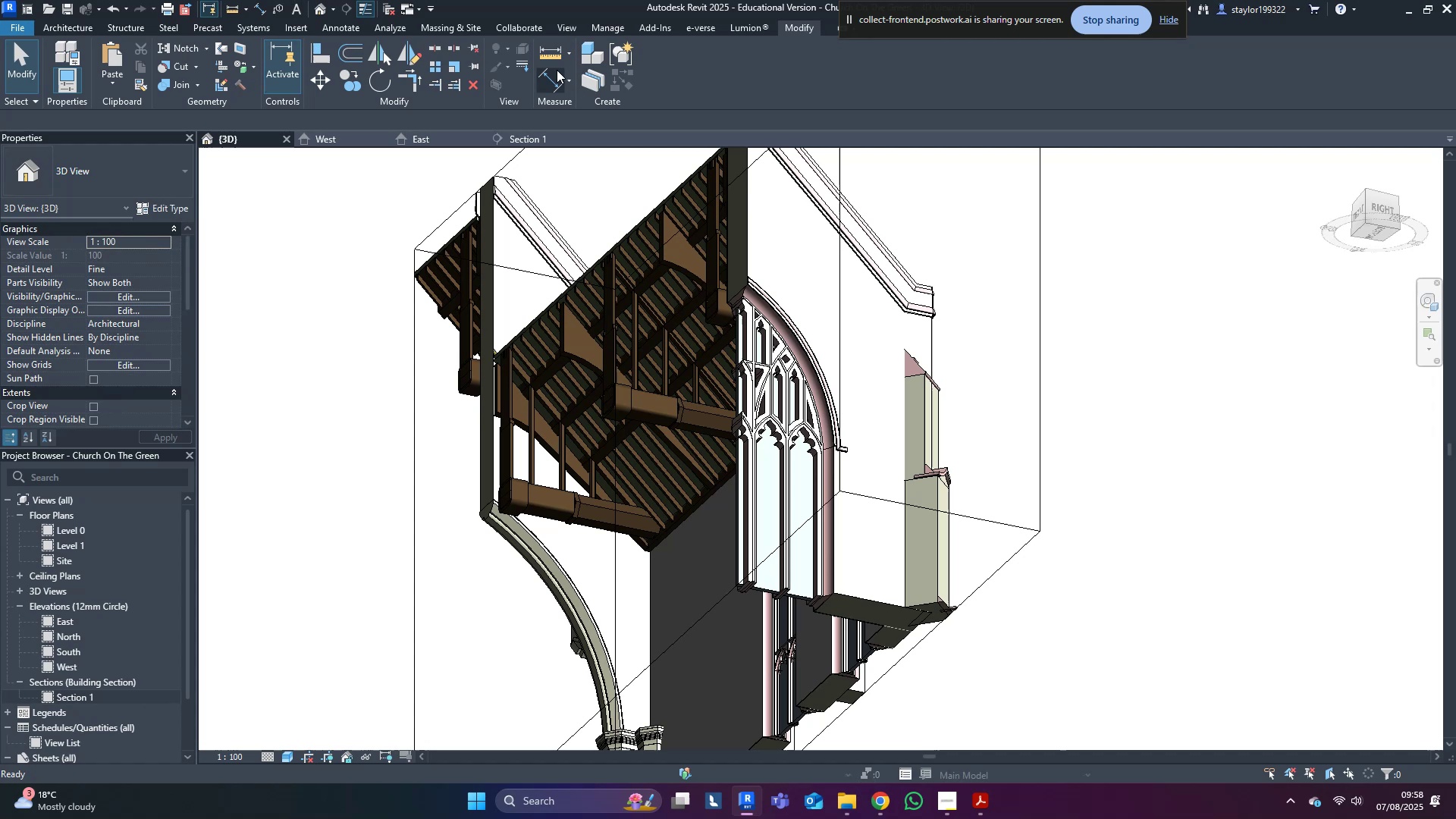 
scroll: coordinate [507, 400], scroll_direction: down, amount: 5.0
 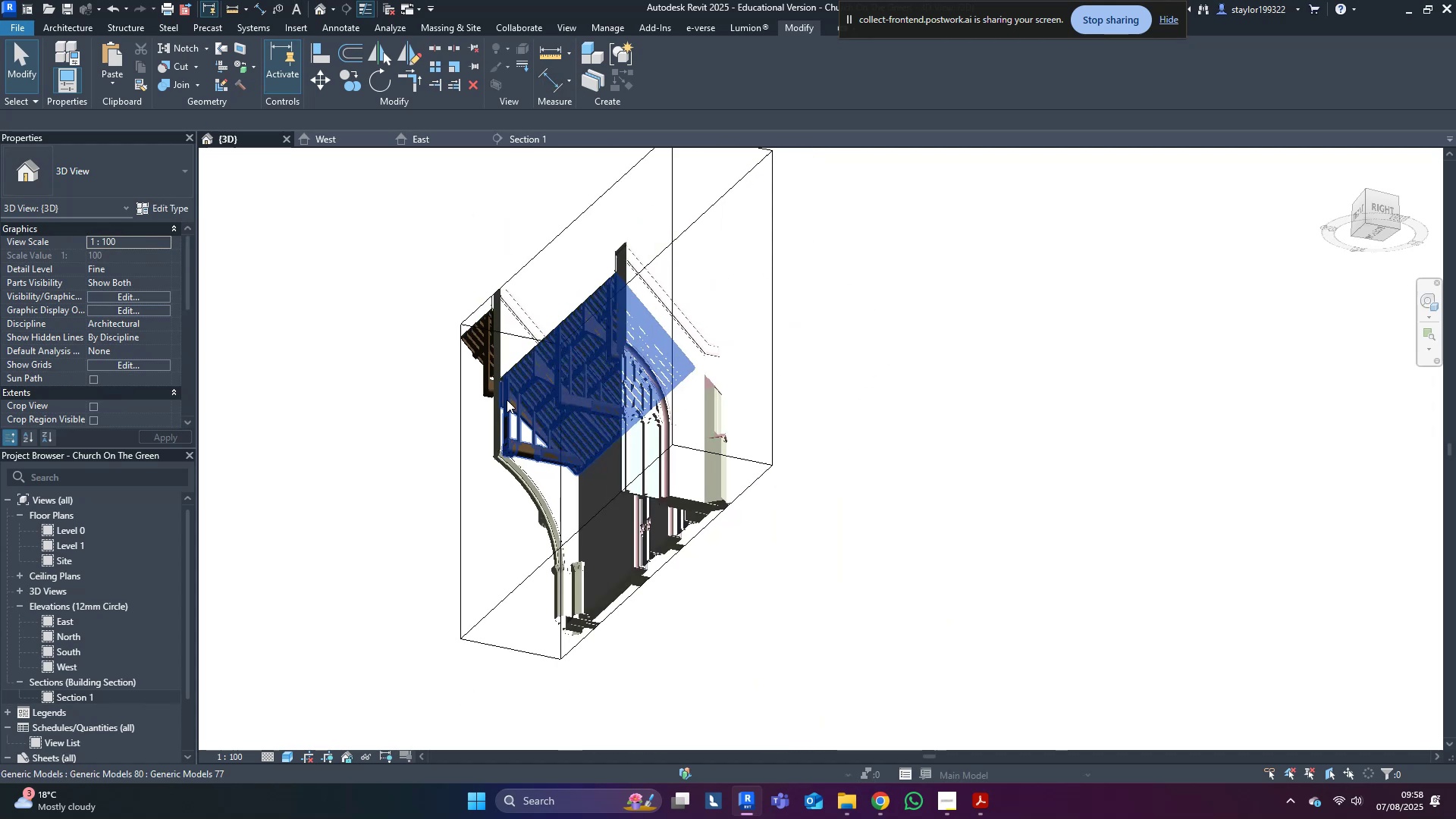 
hold_key(key=ShiftLeft, duration=0.36)
 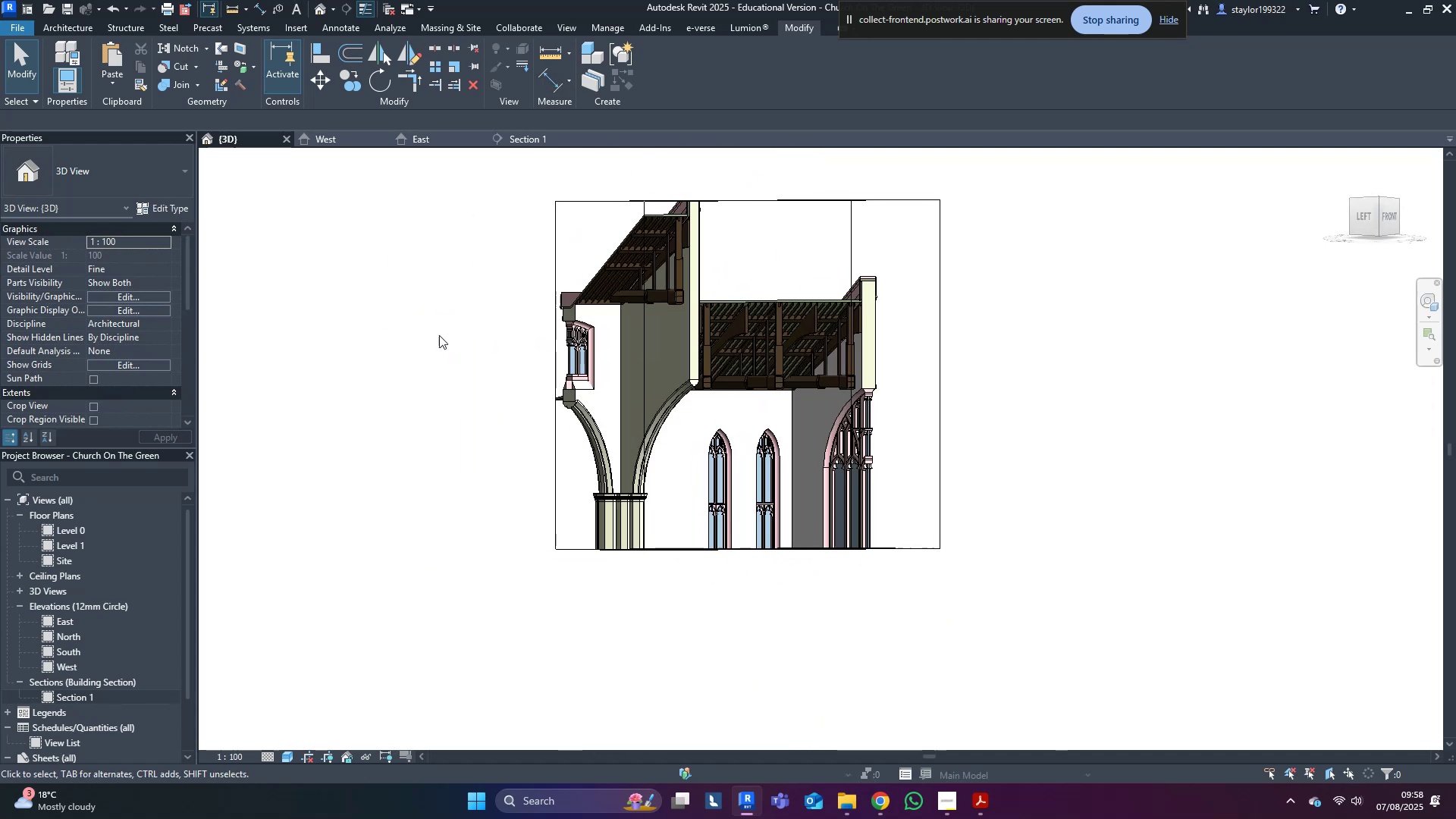 
scroll: coordinate [108, 363], scroll_direction: down, amount: 8.0
 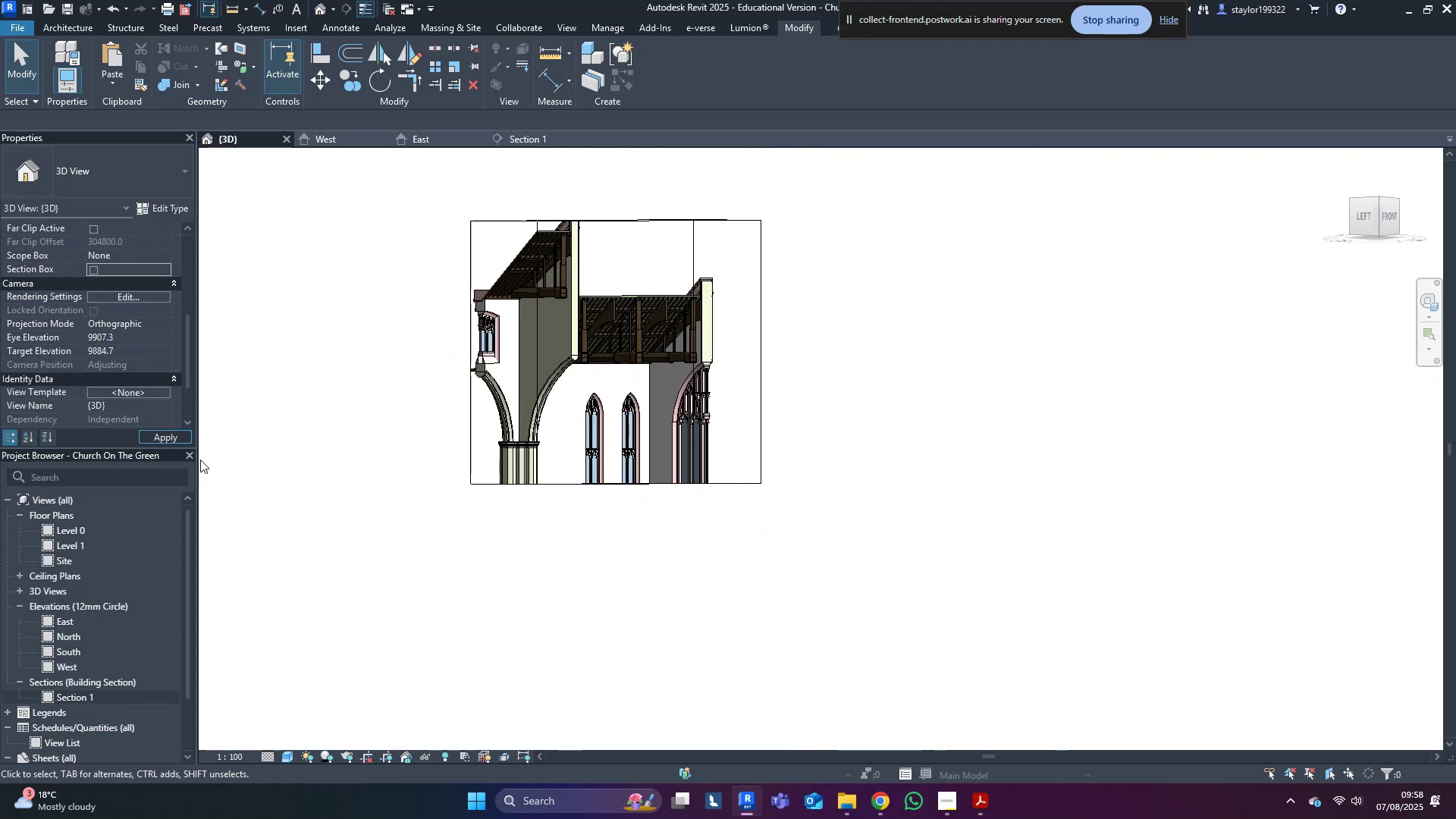 
left_click([177, 438])
 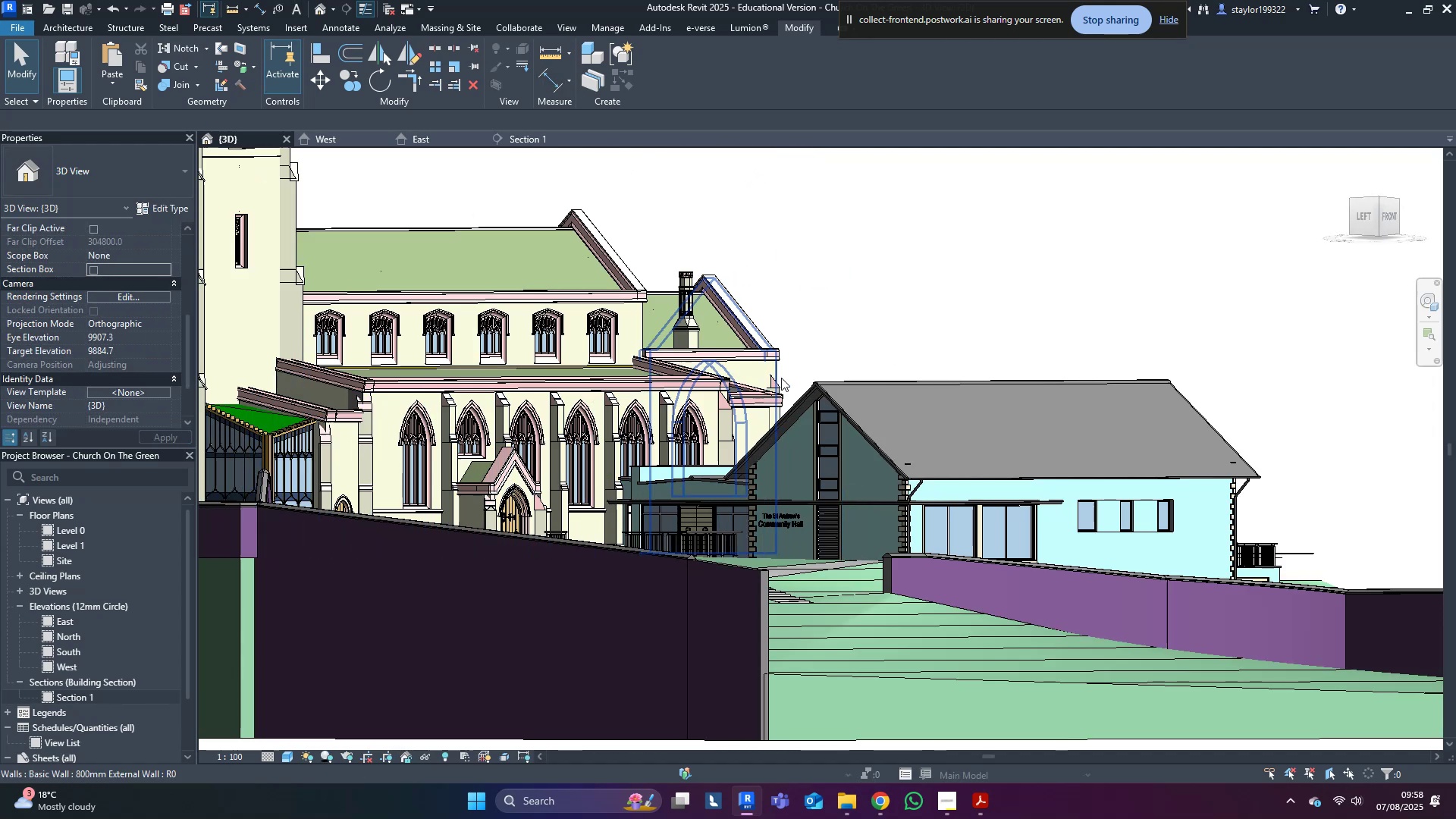 
scroll: coordinate [822, 321], scroll_direction: down, amount: 5.0
 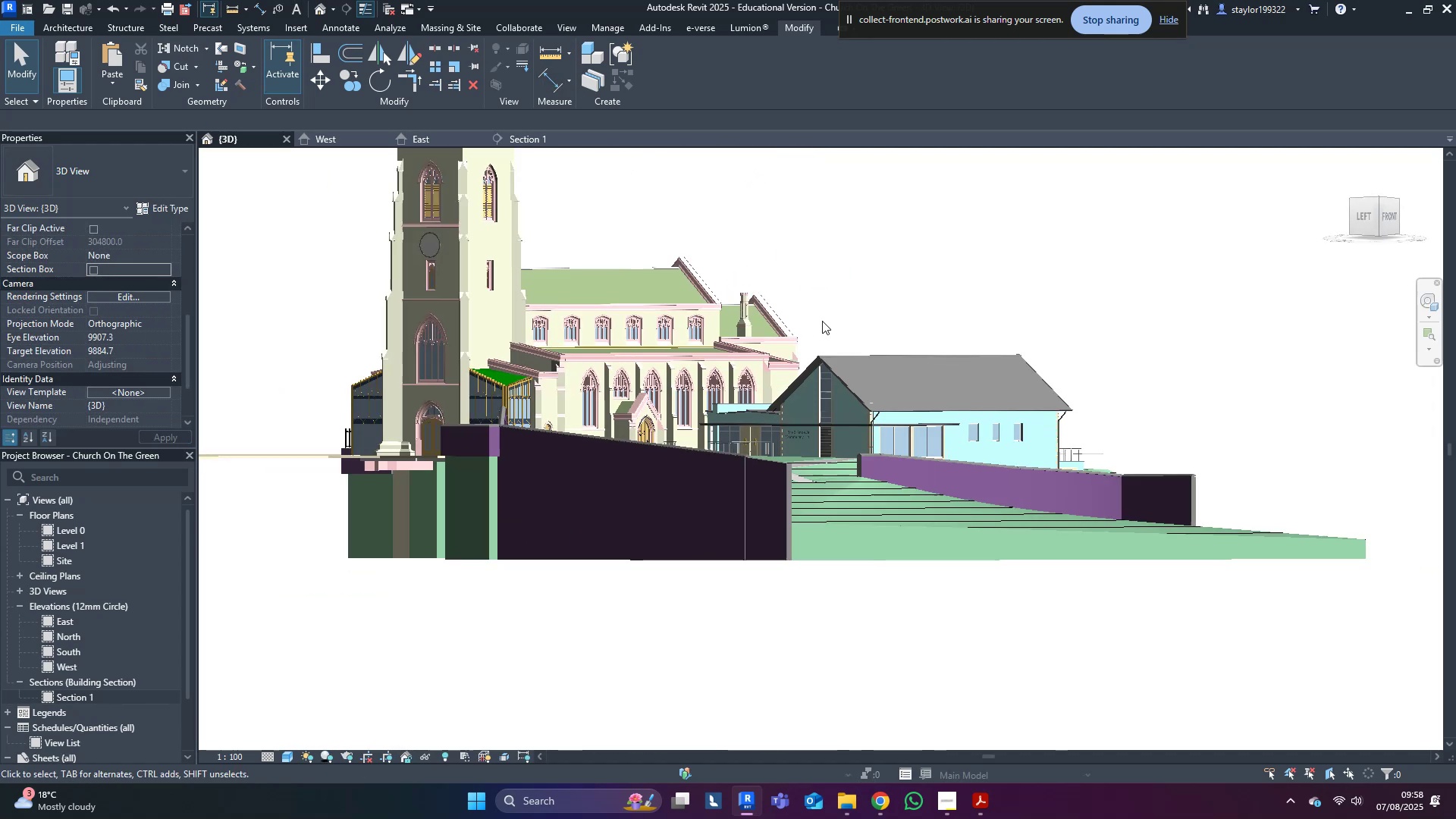 
key(Shift+ShiftLeft)
 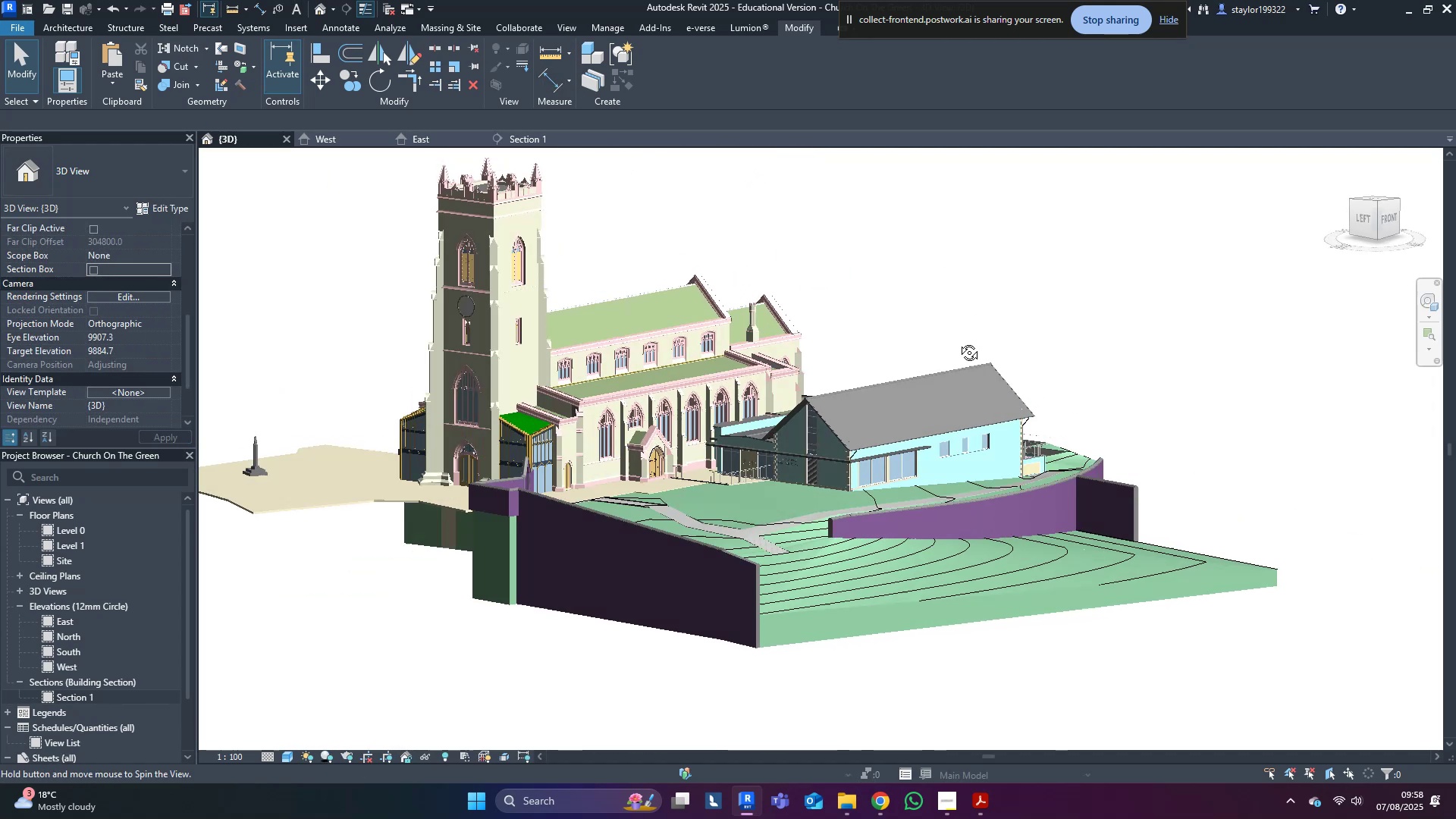 
key(Control+ControlLeft)
 